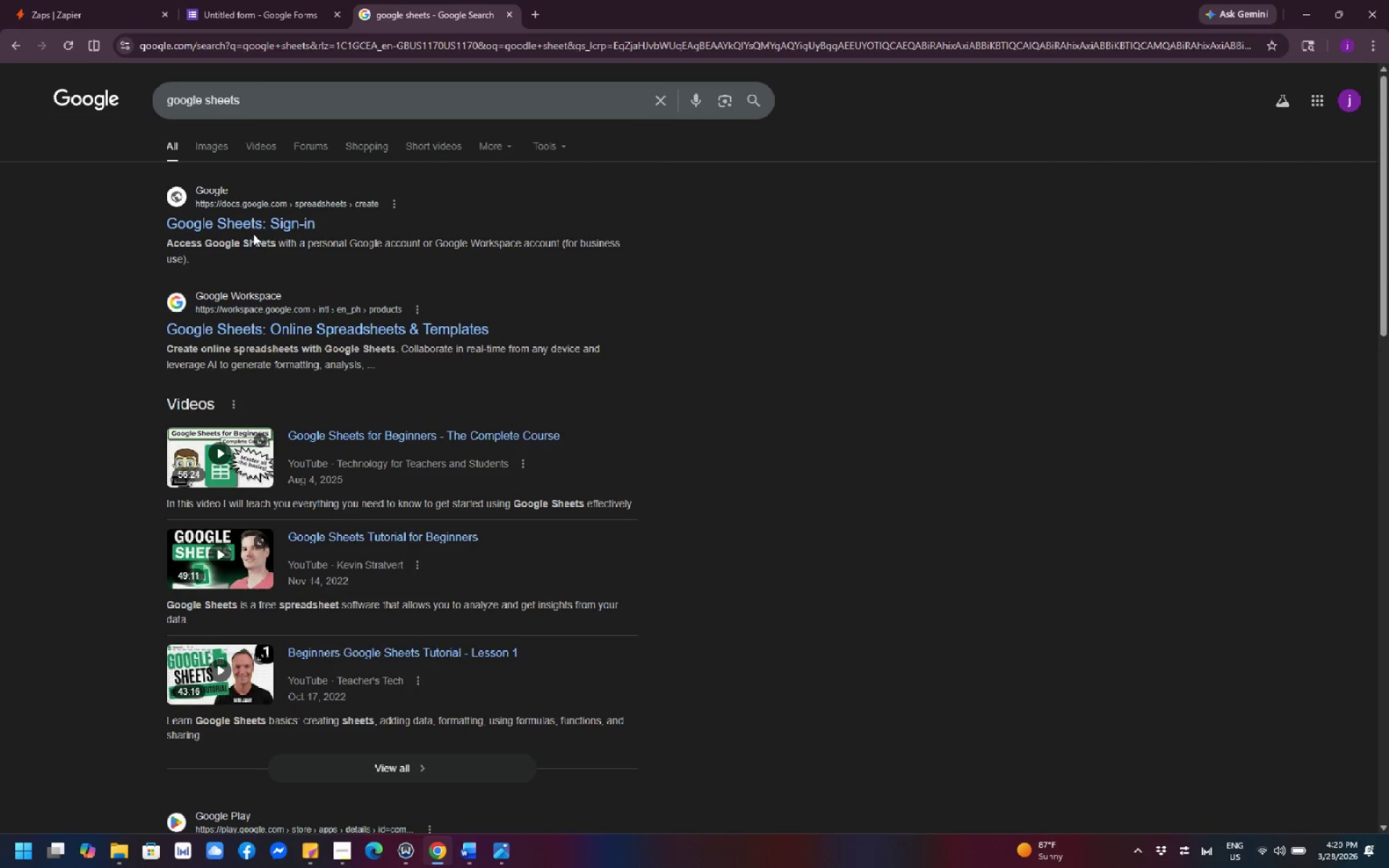 
left_click([248, 232])
 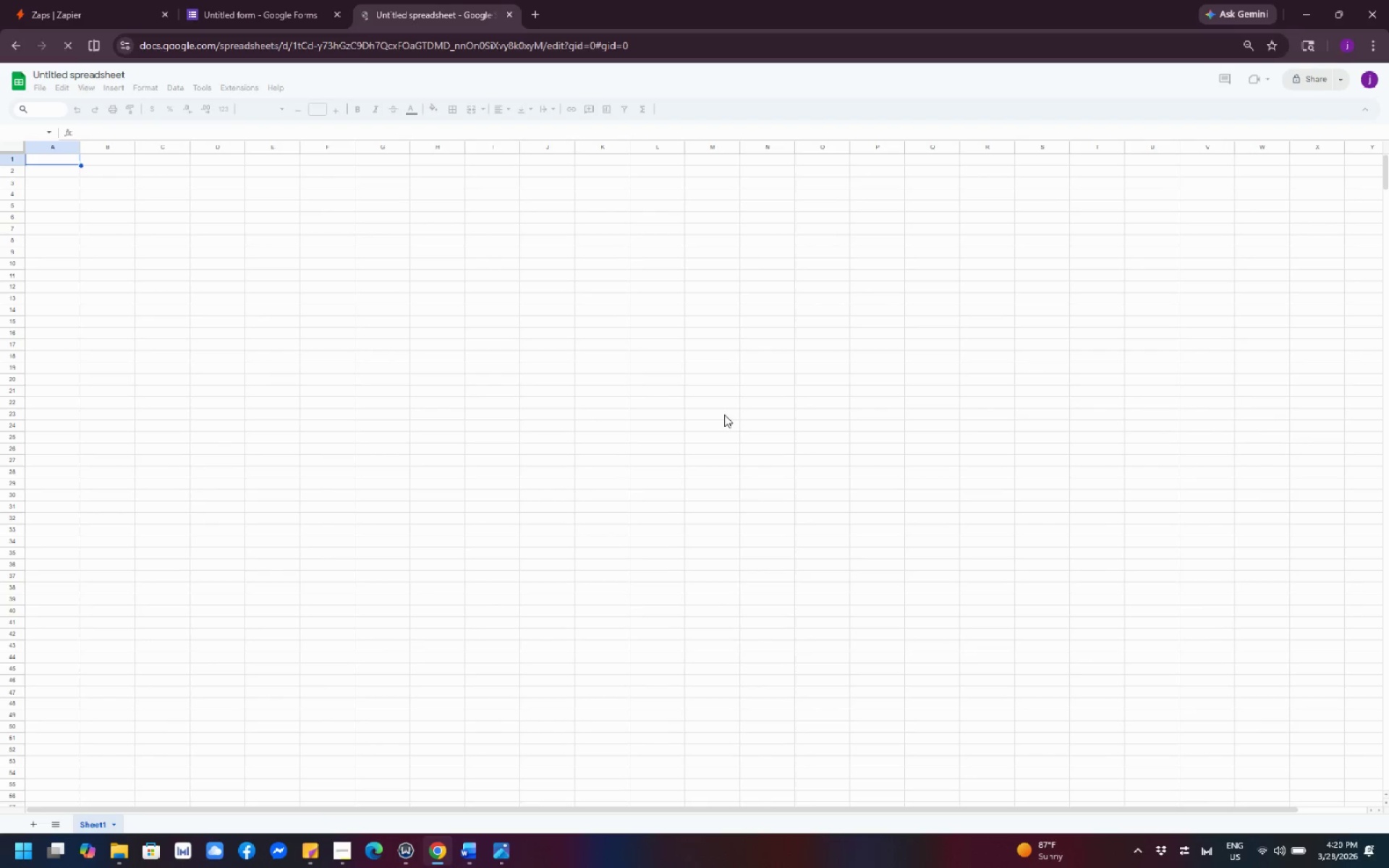 
scroll: coordinate [532, 348], scroll_direction: up, amount: 4.0
 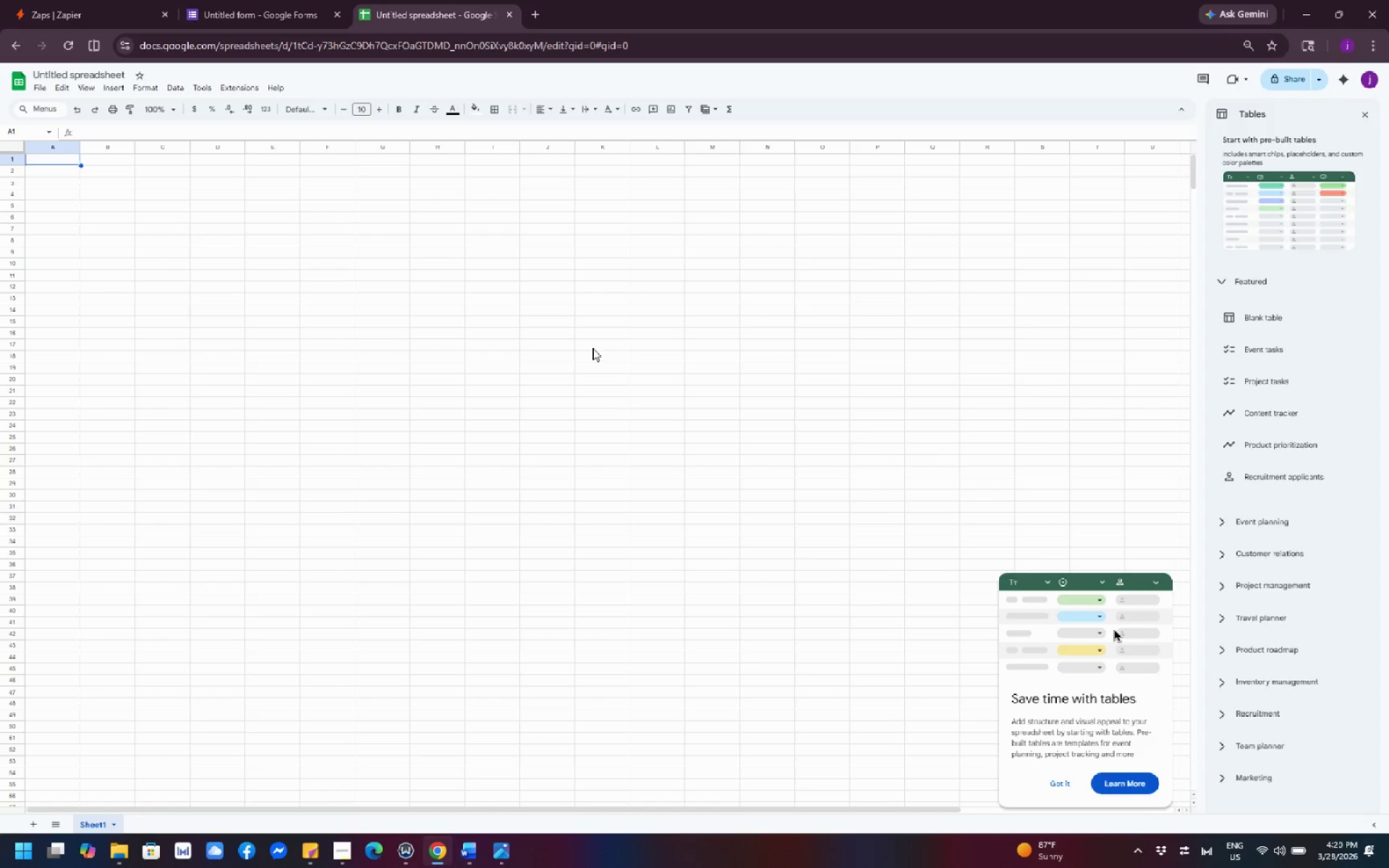 
wait(6.52)
 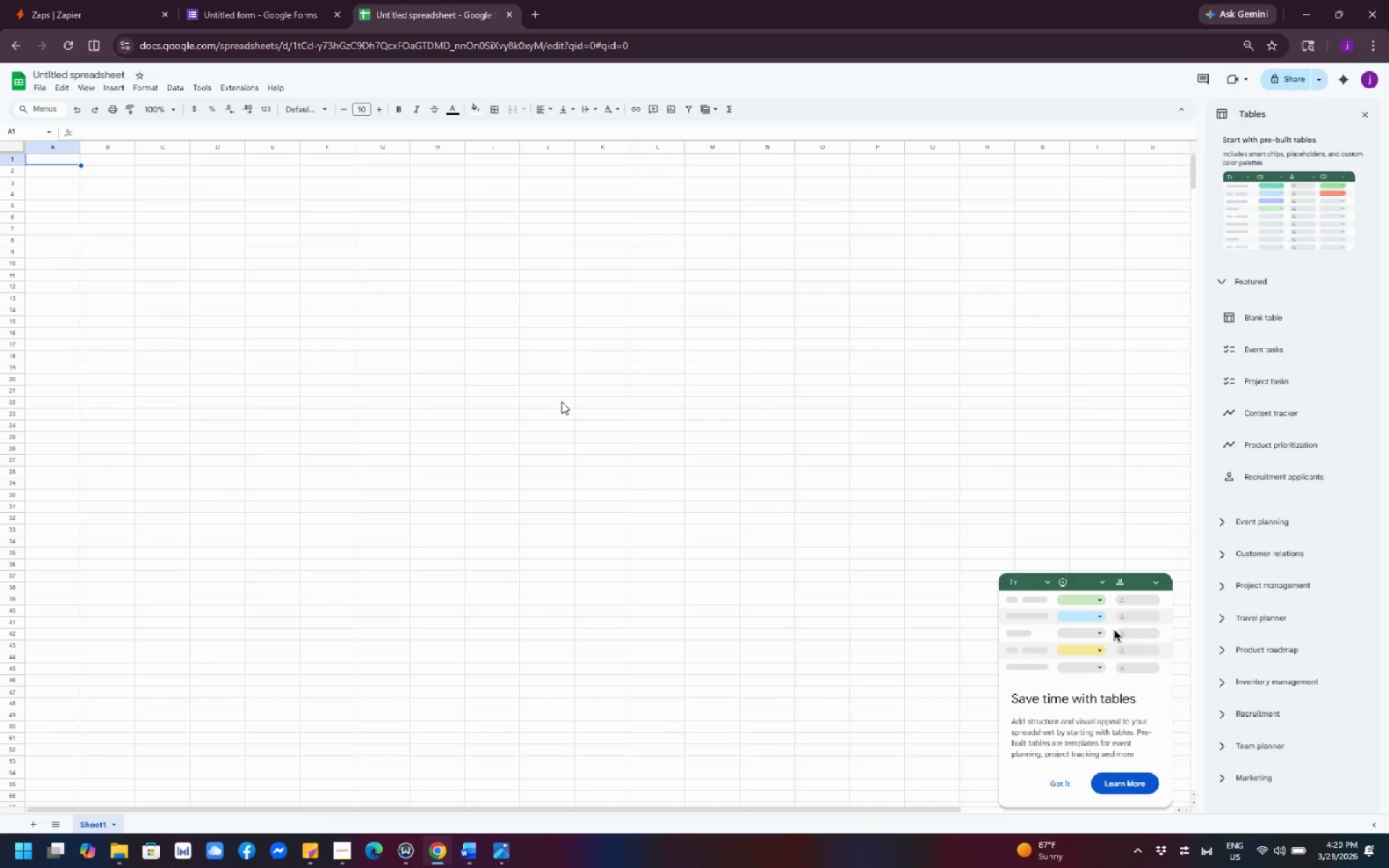 
left_click([1055, 787])
 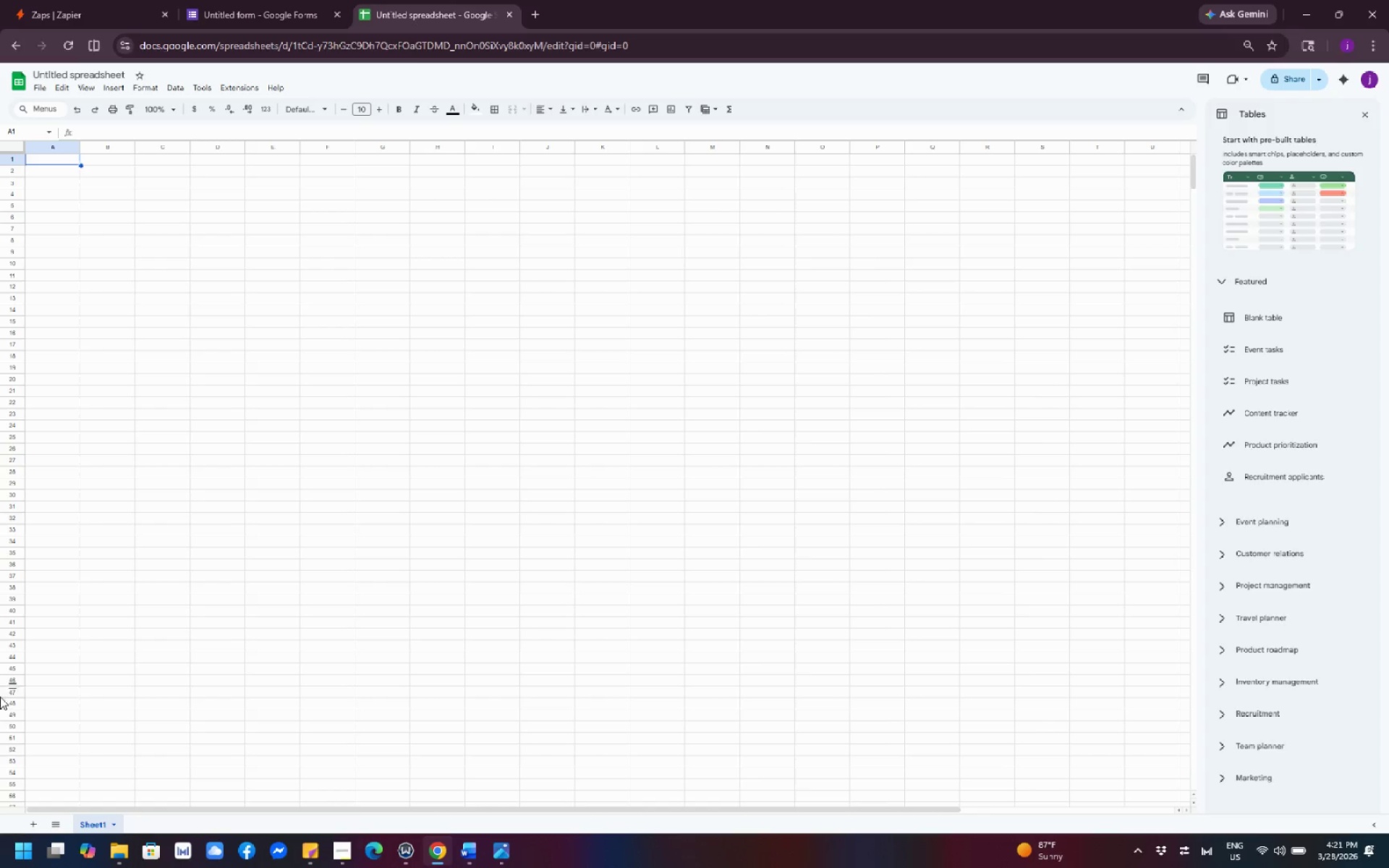 
wait(17.67)
 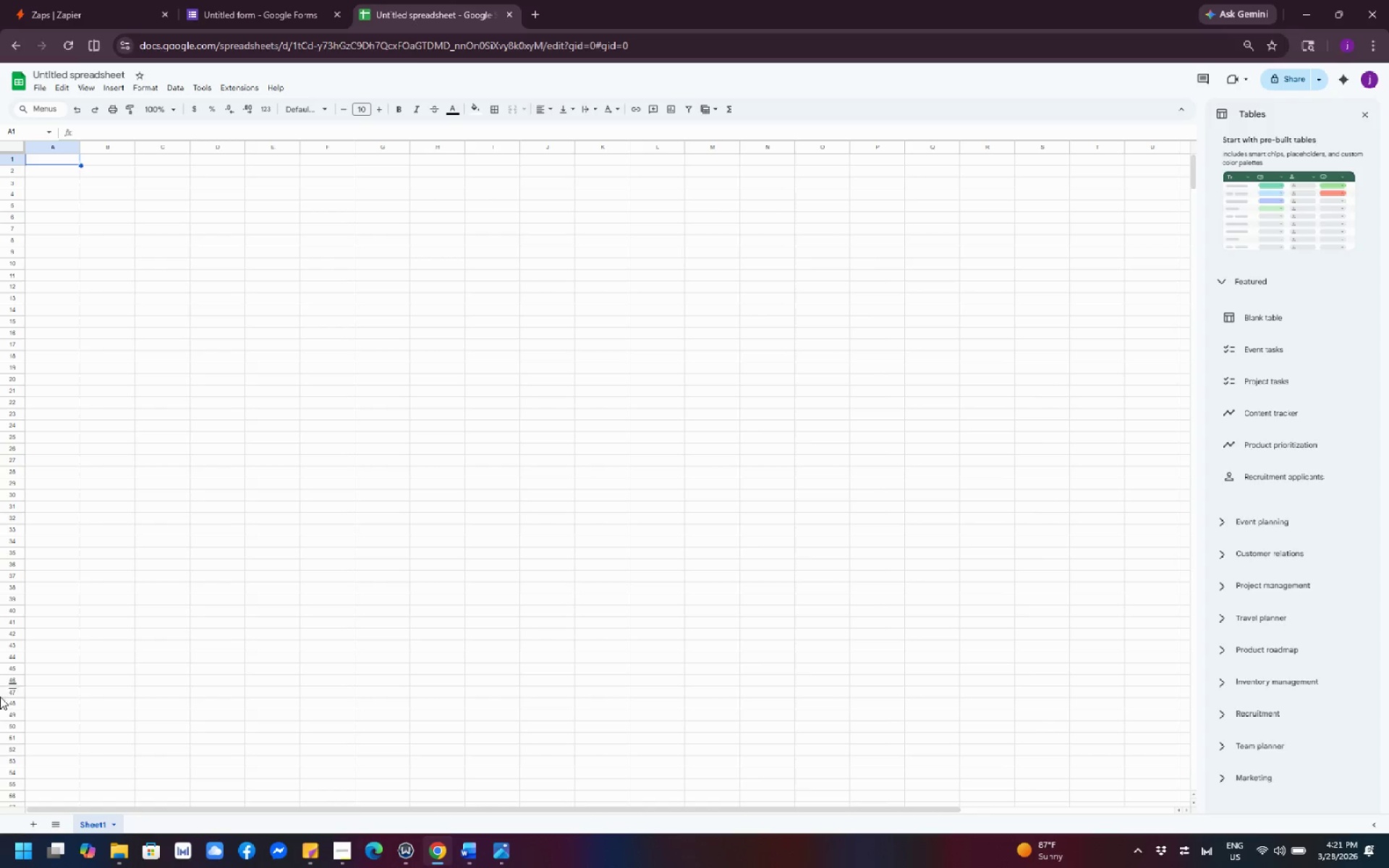 
left_click([268, 18])
 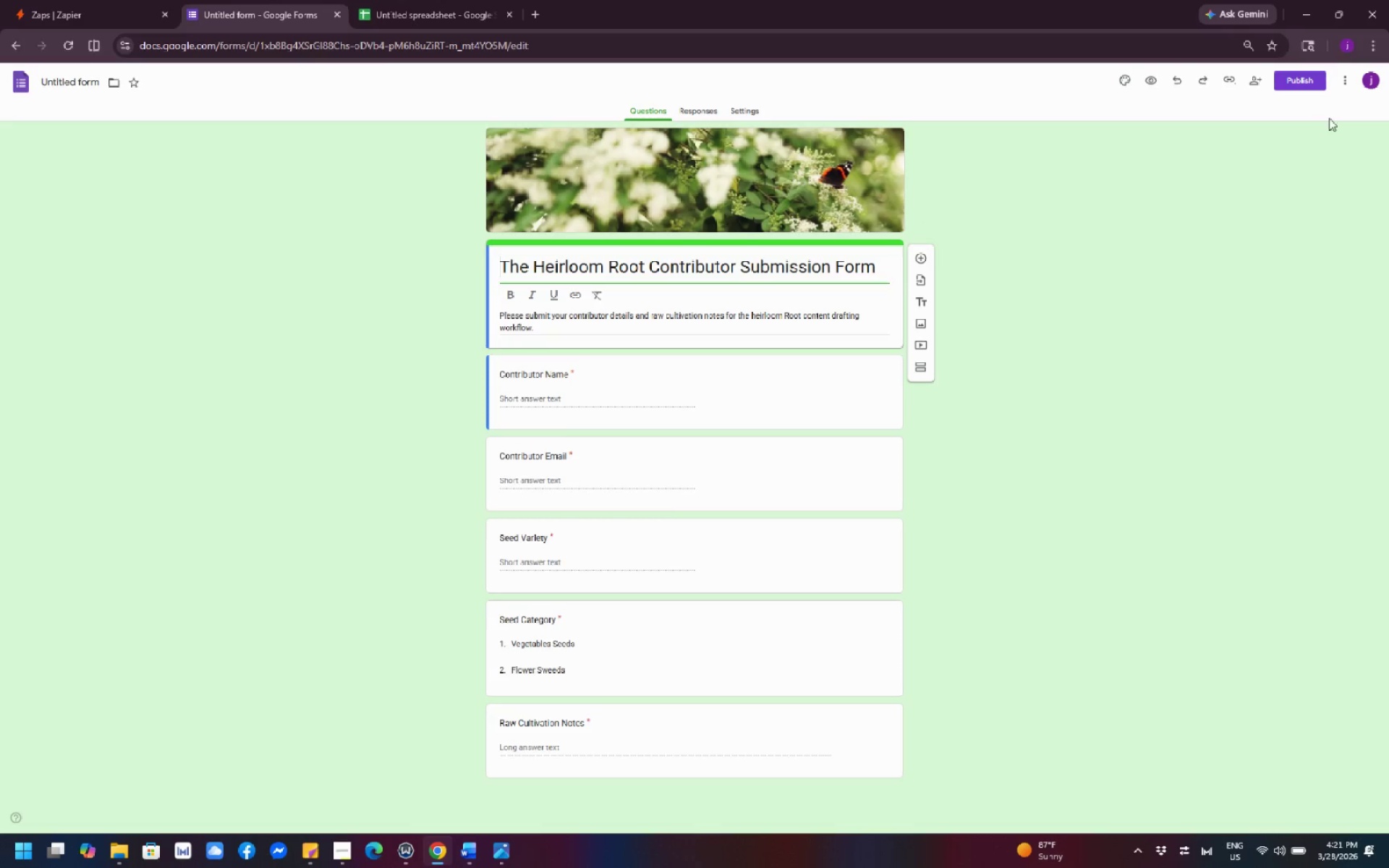 
left_click([1348, 82])
 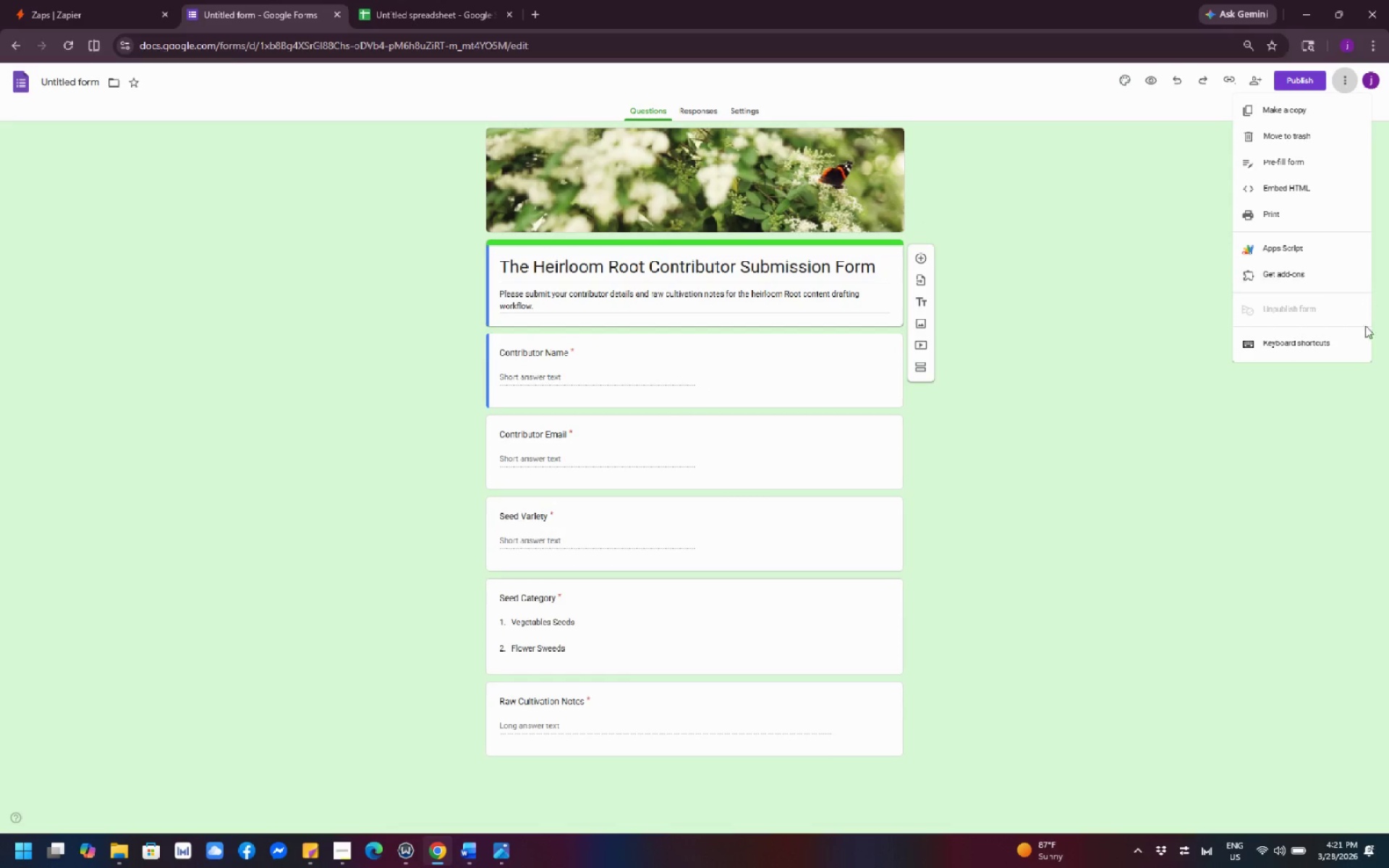 
left_click([1205, 473])
 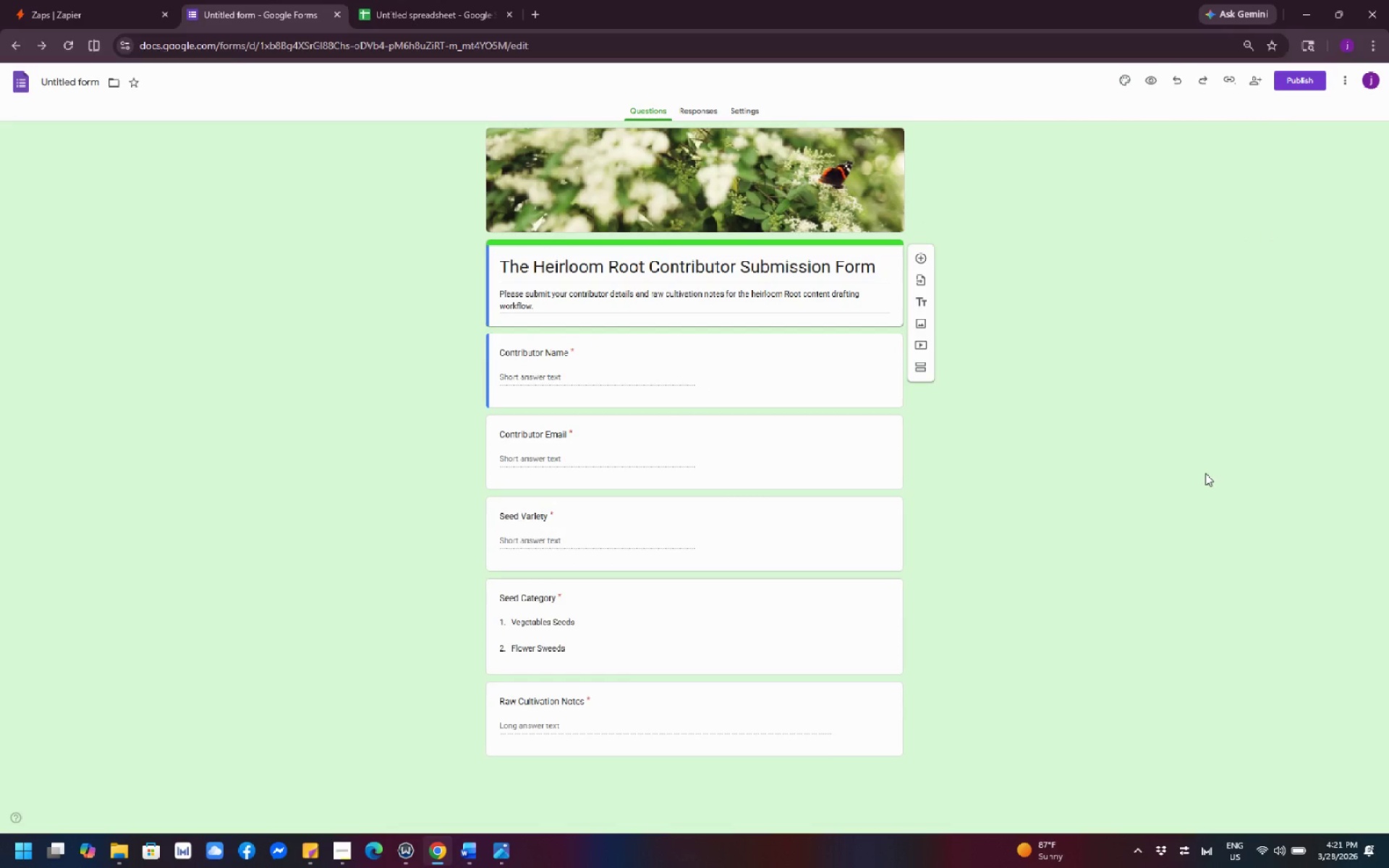 
wait(14.53)
 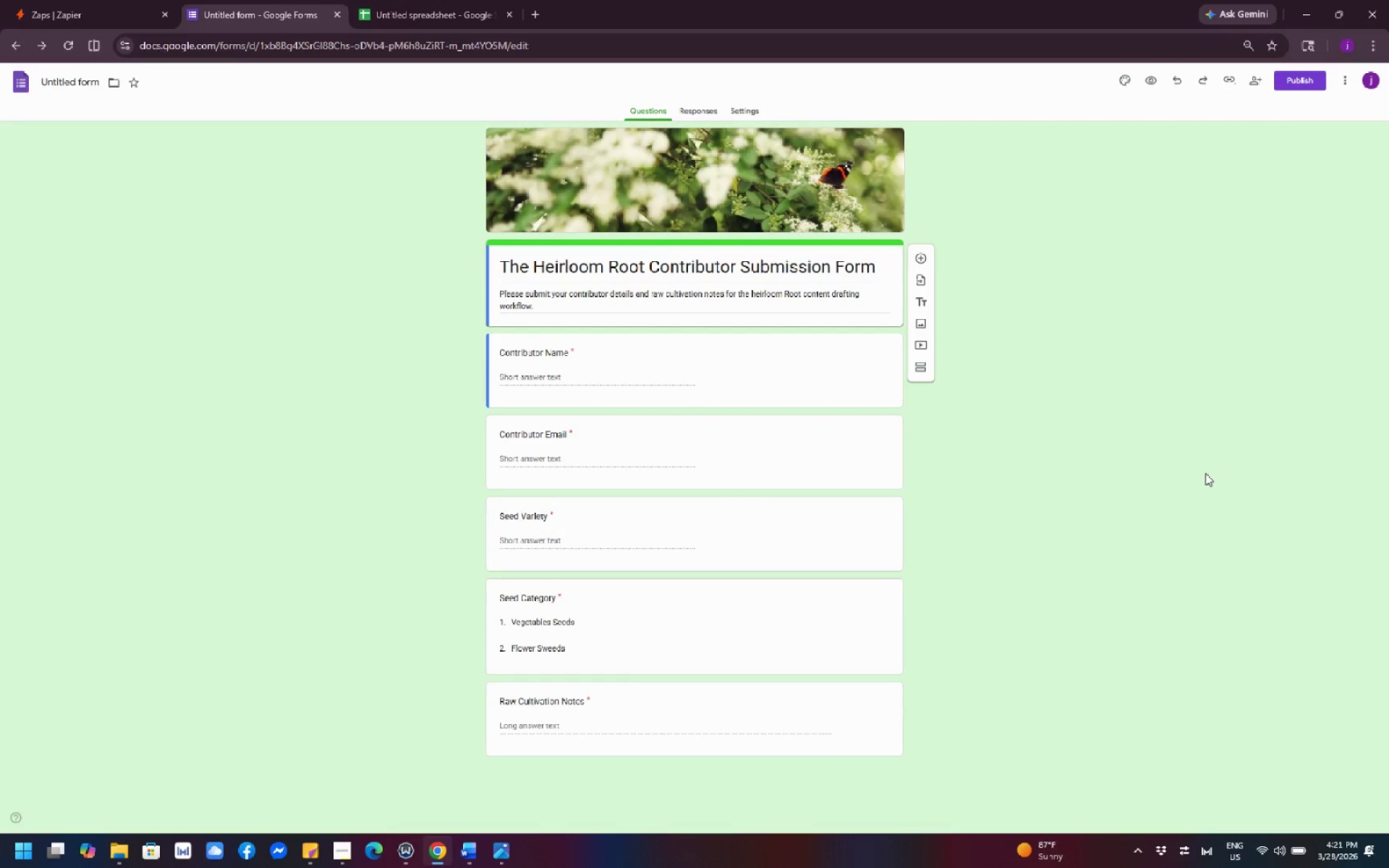 
scroll: coordinate [1001, 556], scroll_direction: down, amount: 3.0
 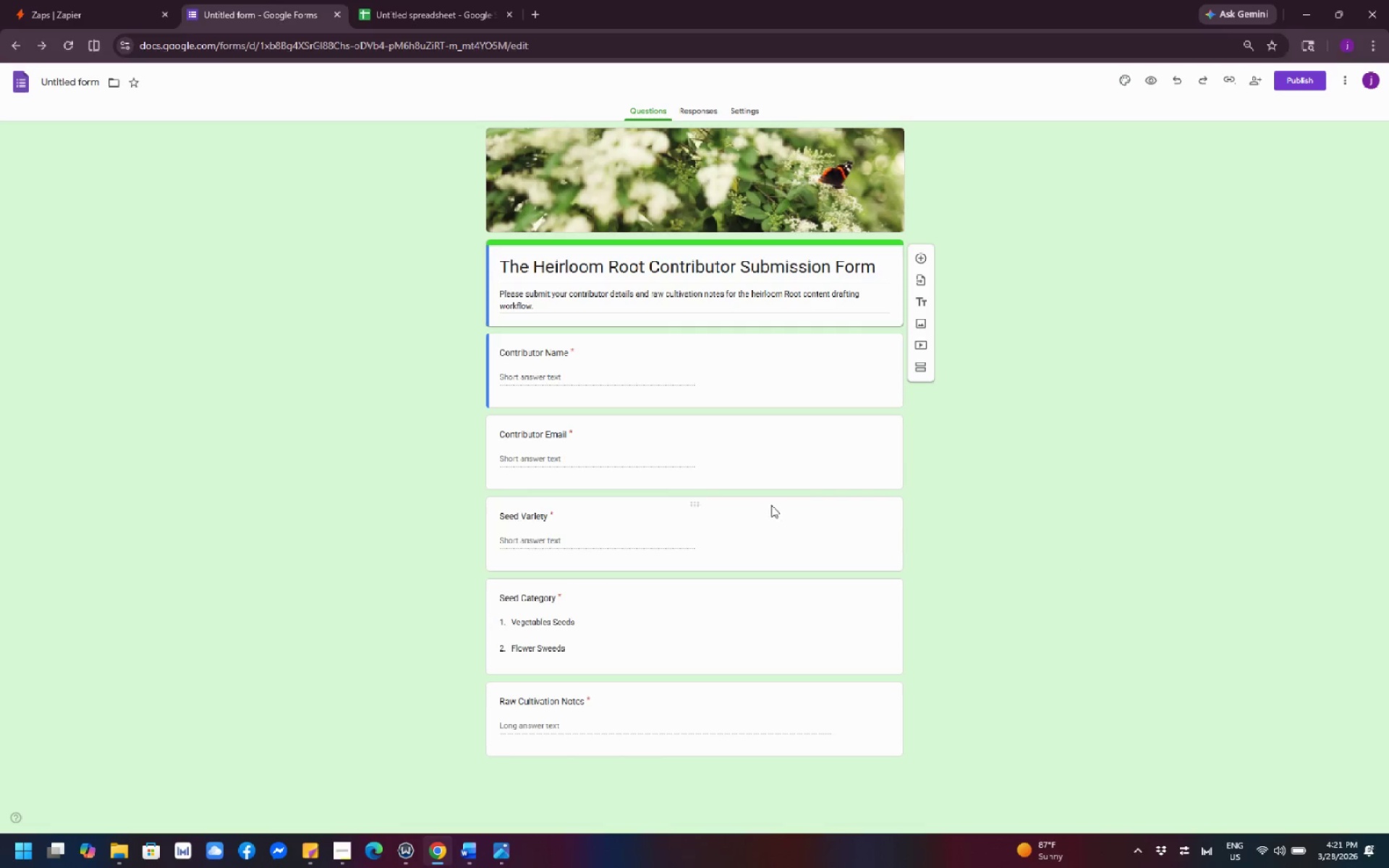 
scroll: coordinate [700, 495], scroll_direction: up, amount: 4.0
 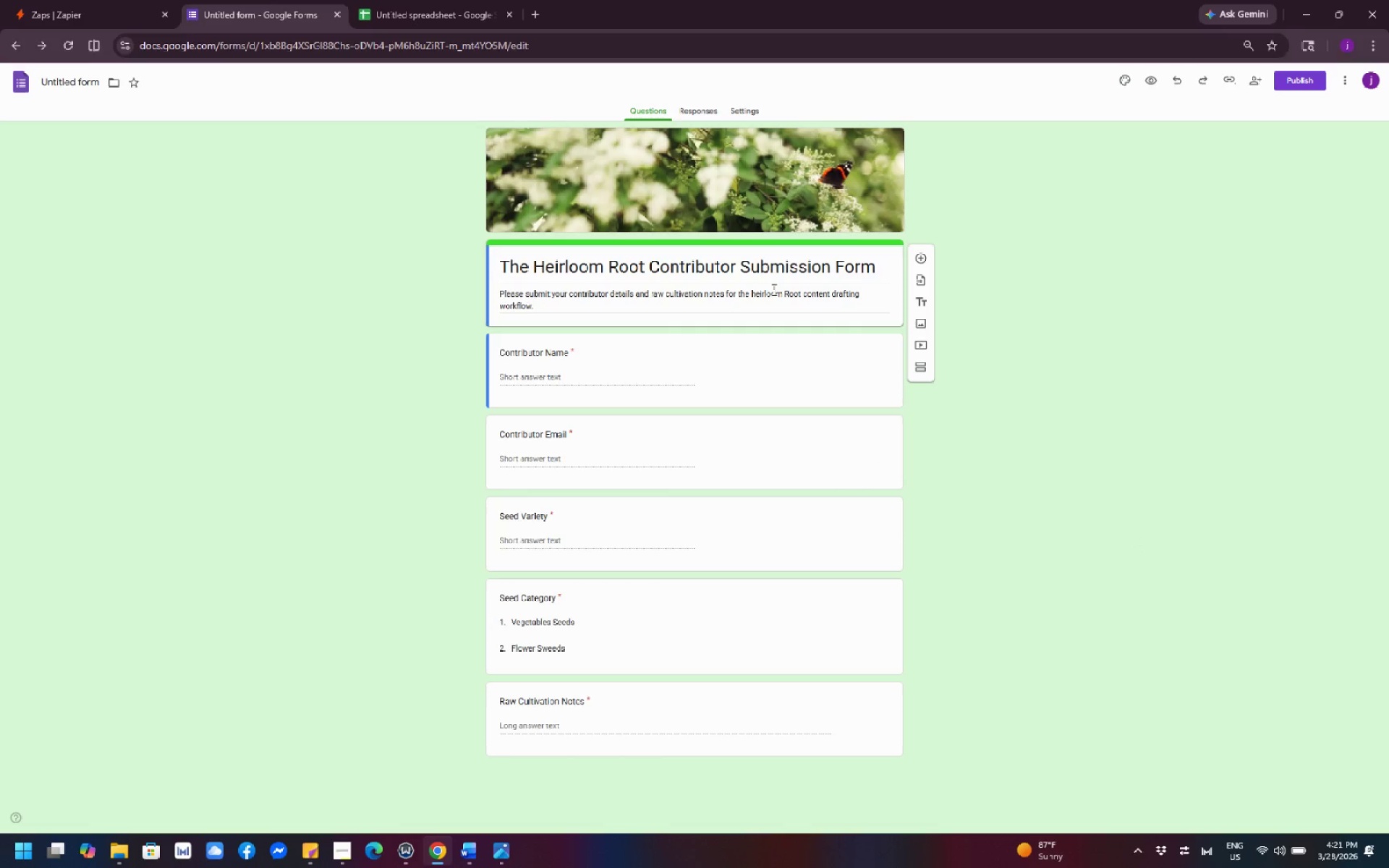 
wait(13.74)
 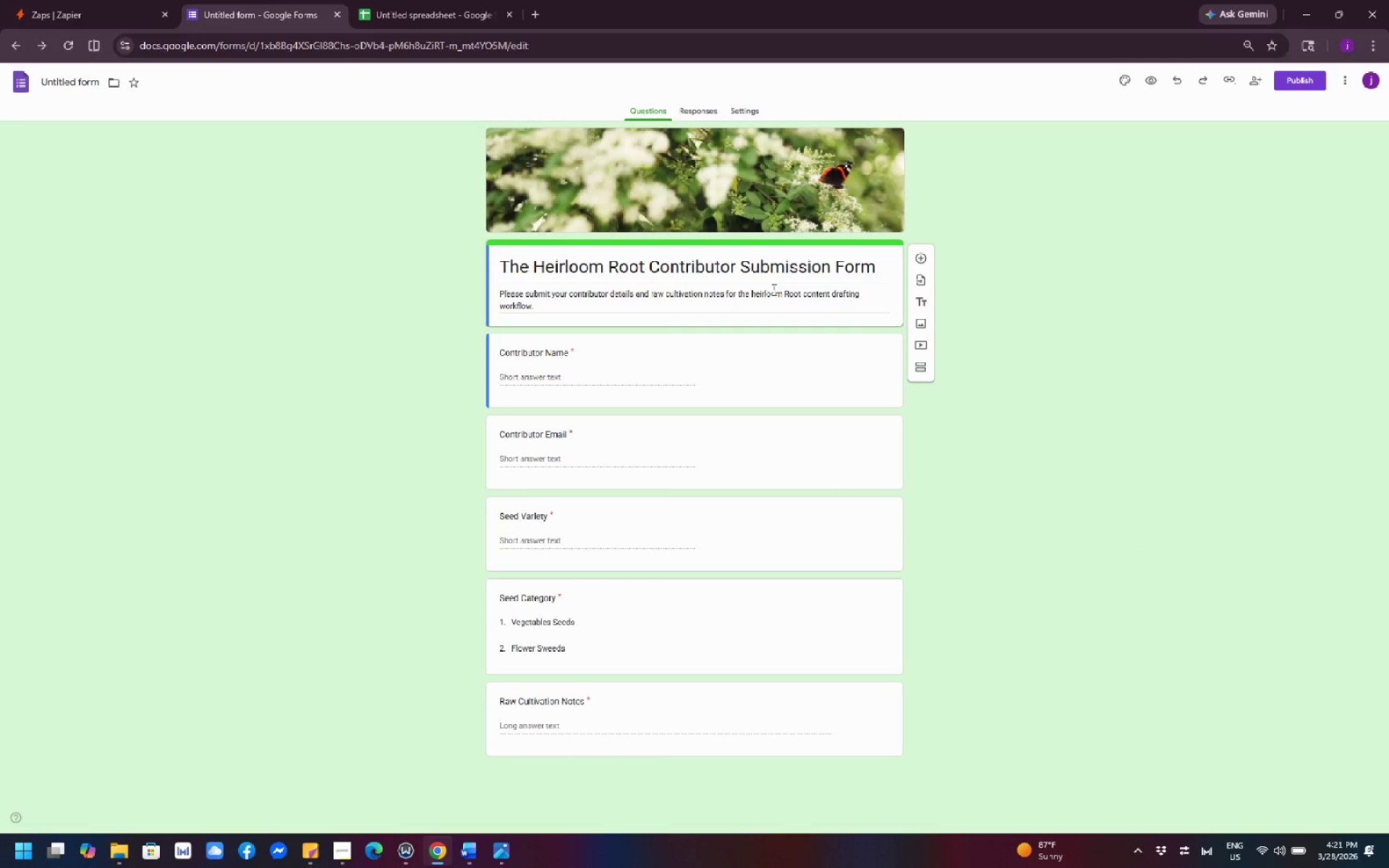 
scroll: coordinate [1069, 227], scroll_direction: up, amount: 2.0
 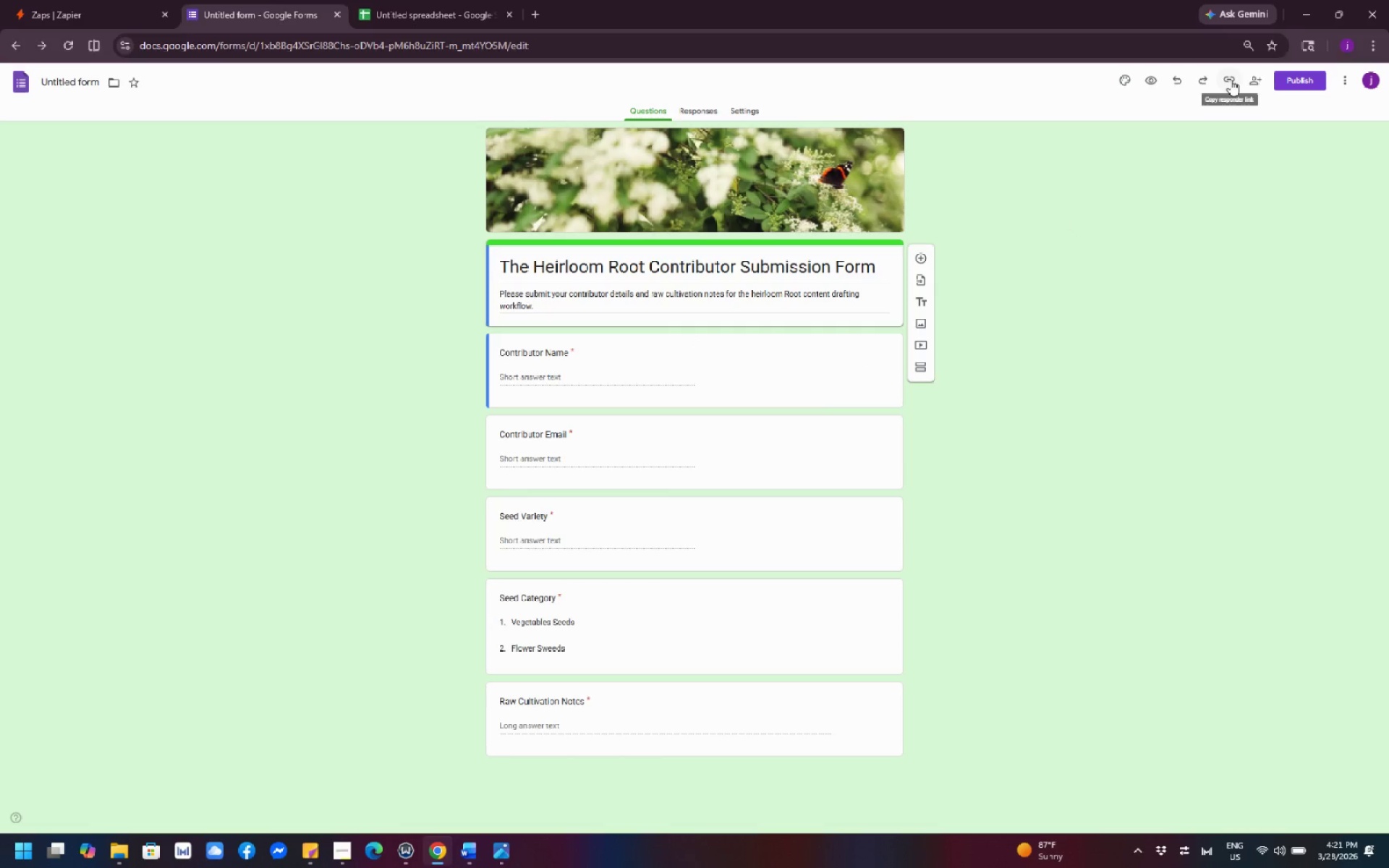 
left_click([1231, 80])
 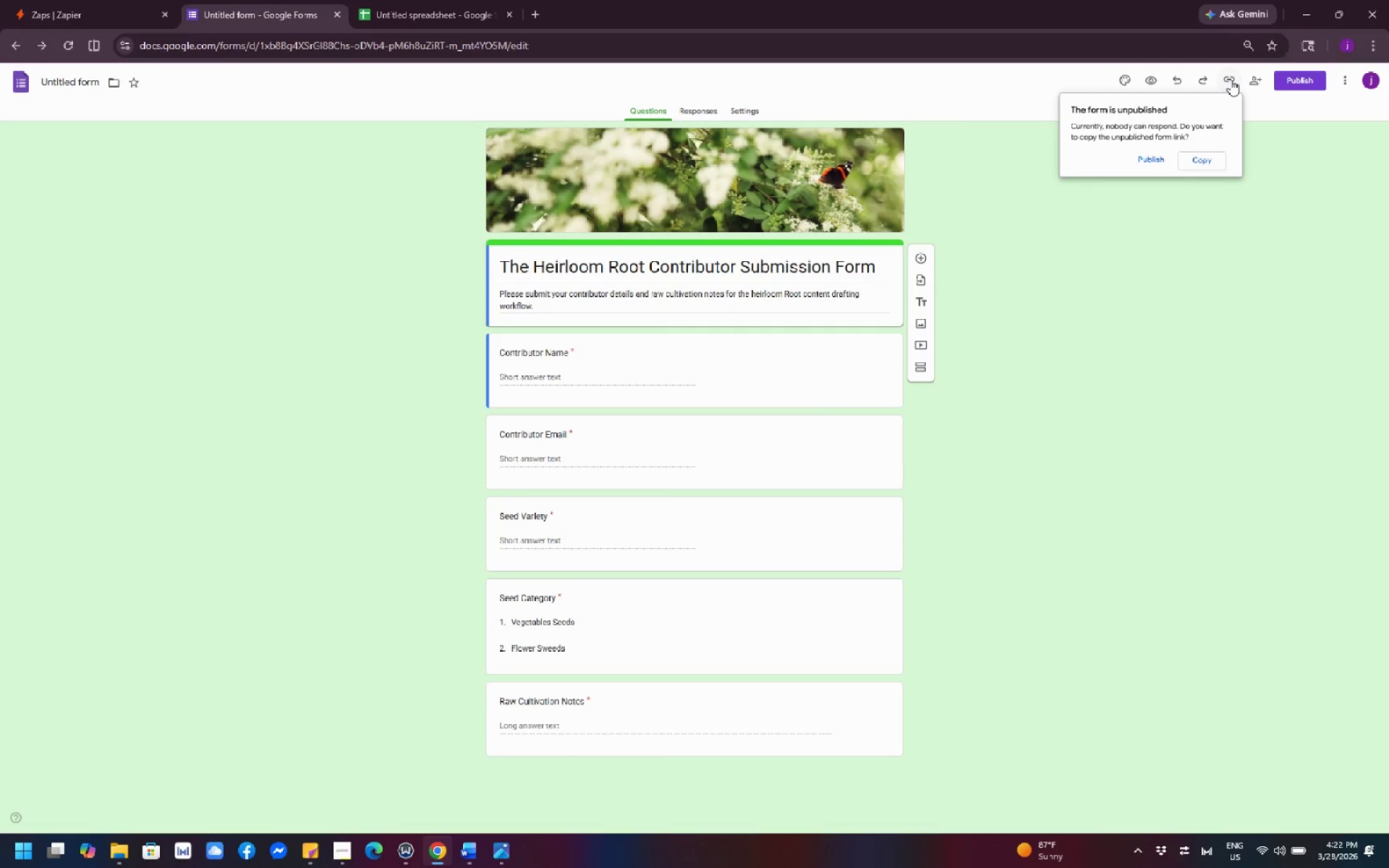 
wait(19.7)
 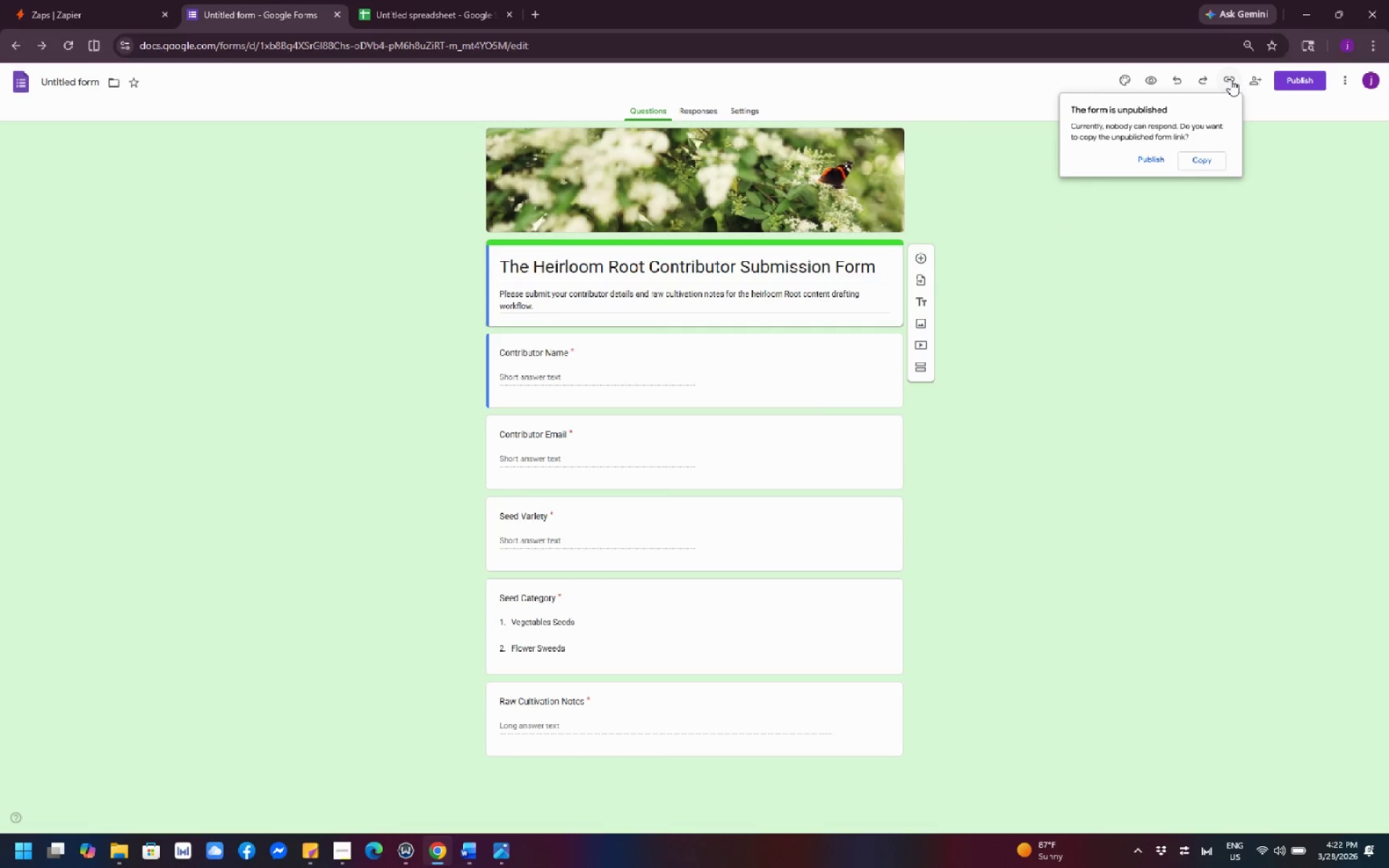 
left_click([1243, 320])
 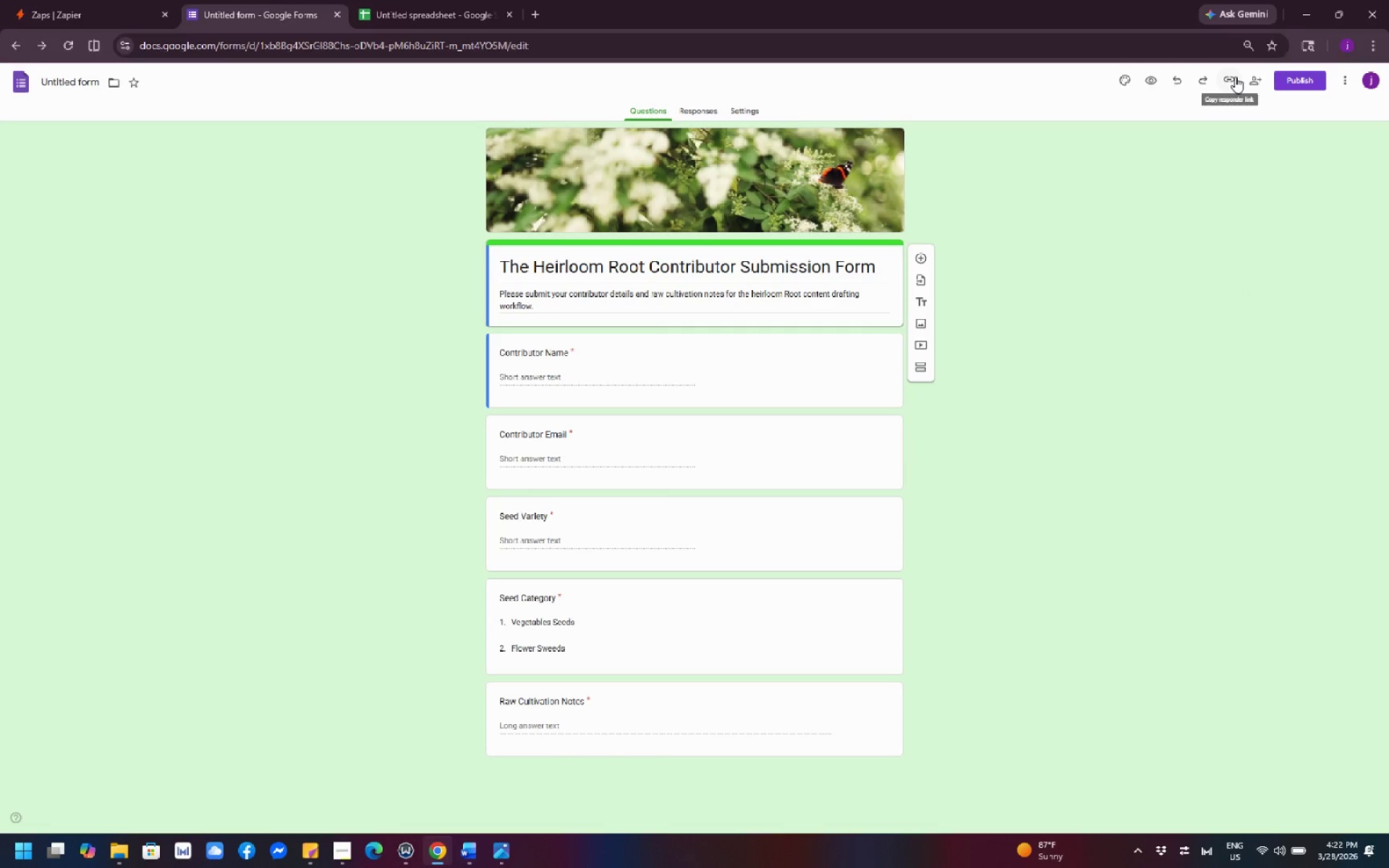 
hold_key(key=ControlLeft, duration=0.39)
scroll: coordinate [1300, 213], scroll_direction: up, amount: 1.0
 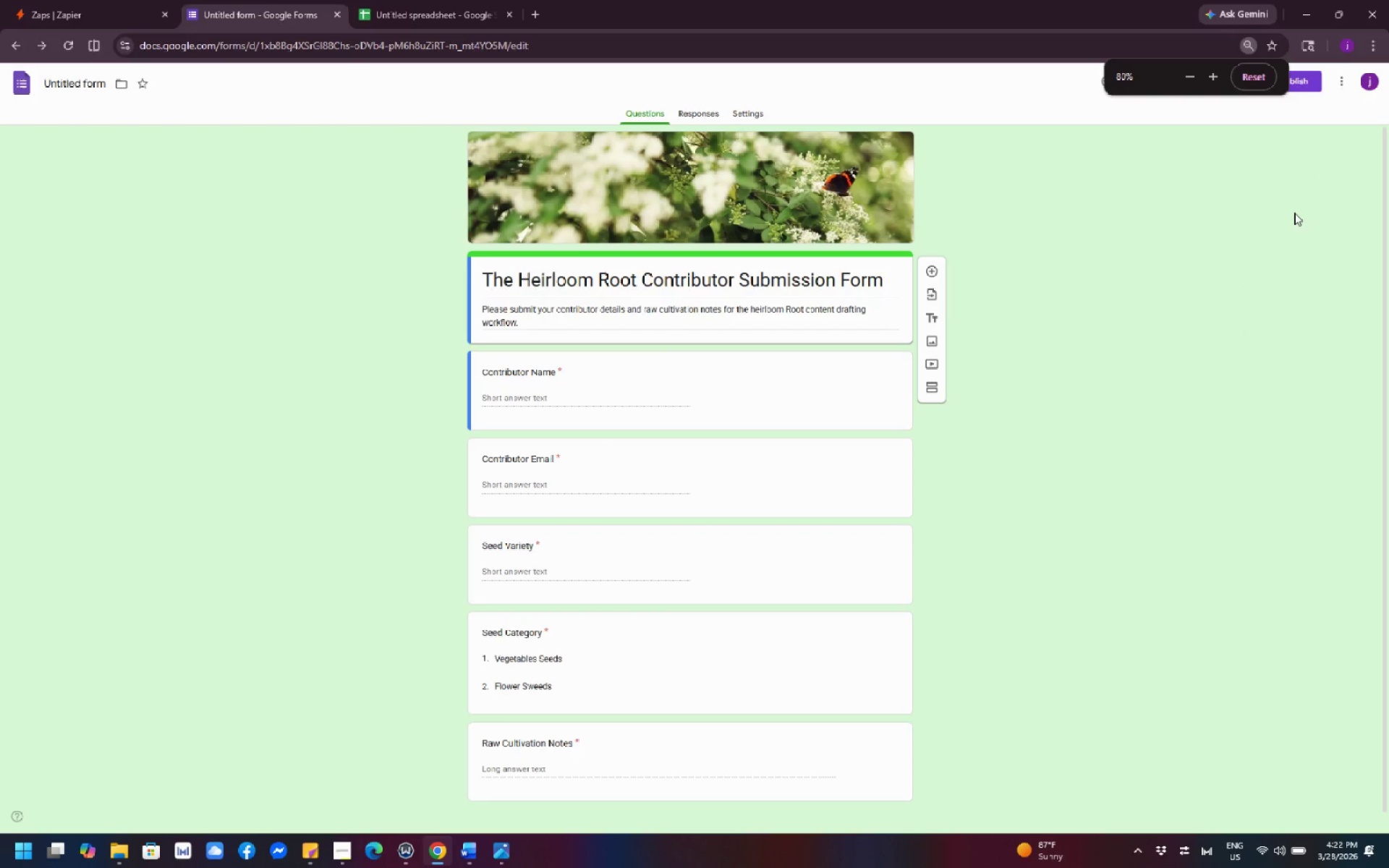 
hold_key(key=ControlLeft, duration=0.34)
scroll: coordinate [1293, 213], scroll_direction: up, amount: 1.0
 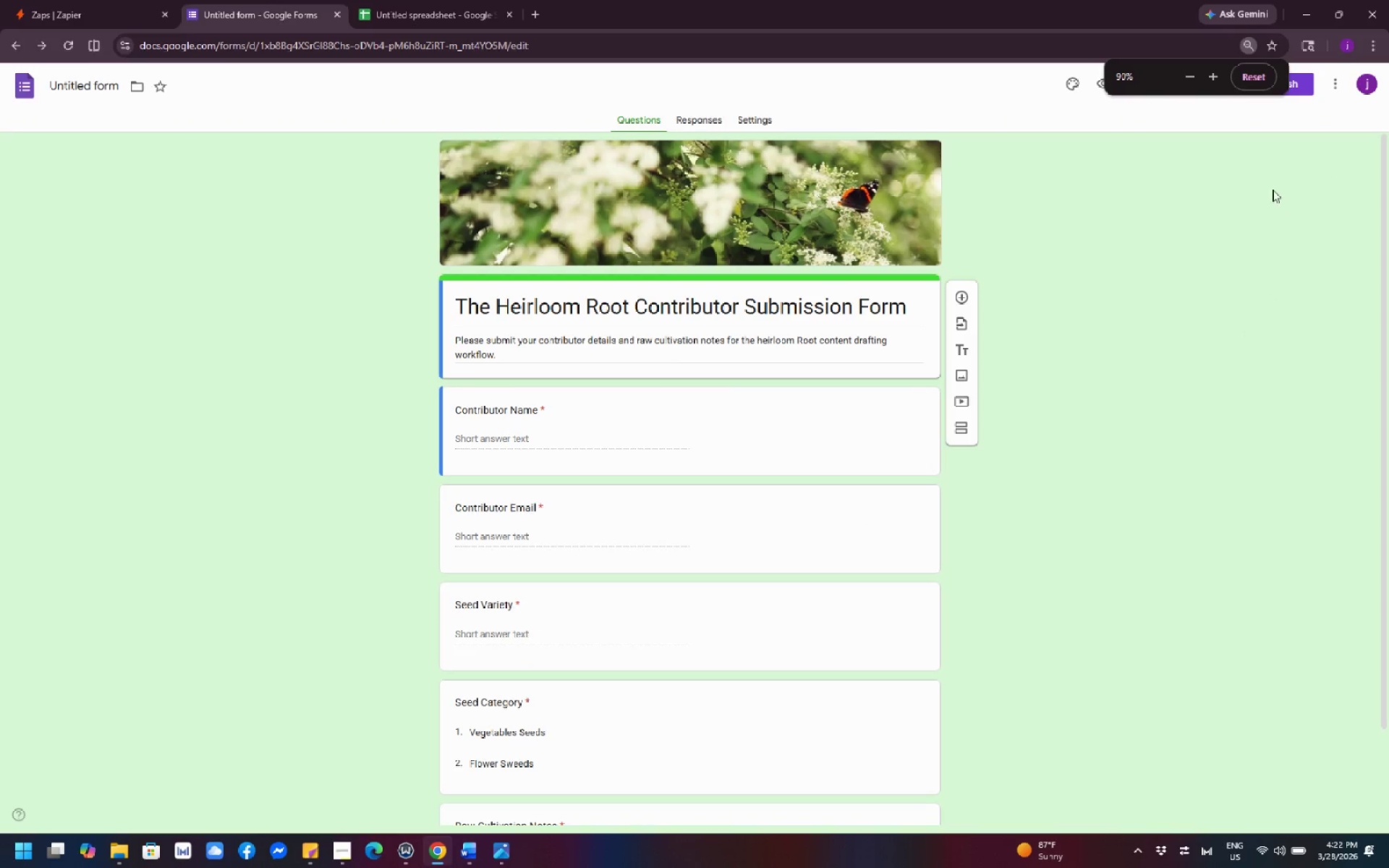 
left_click([1301, 210])
 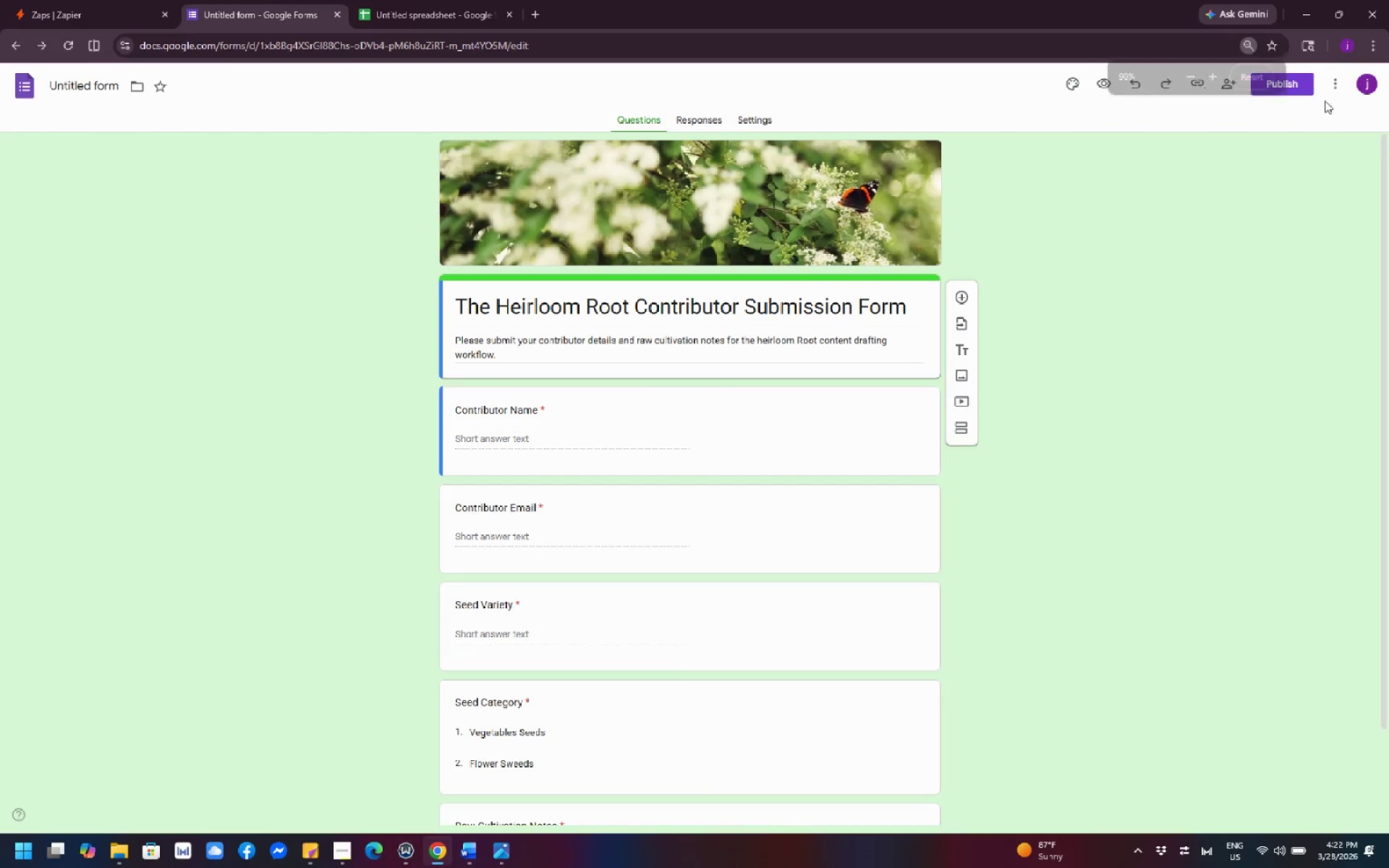 
mouse_move([1314, 88])
 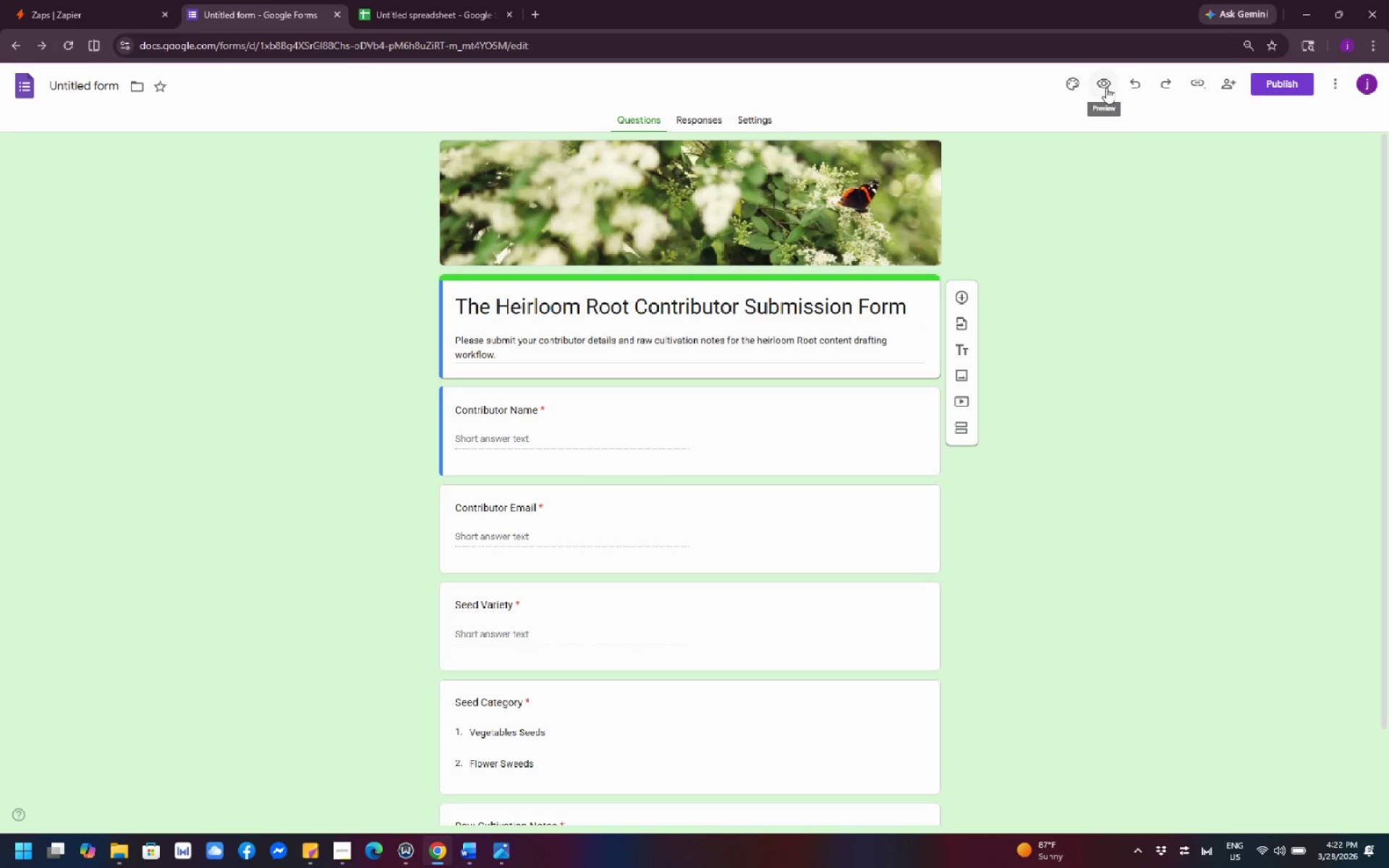 
wait(9.66)
 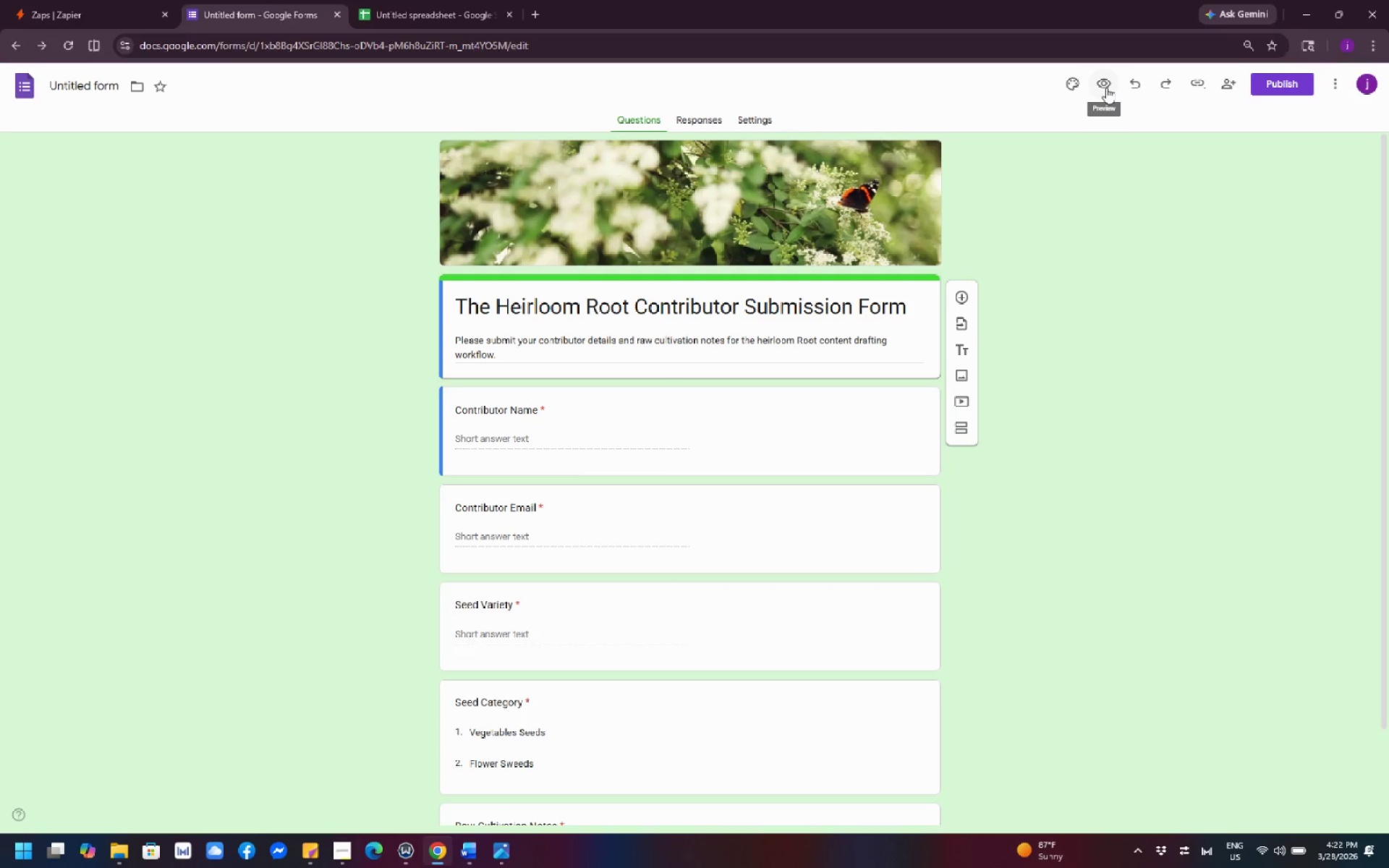 
mouse_move([1139, 72])
 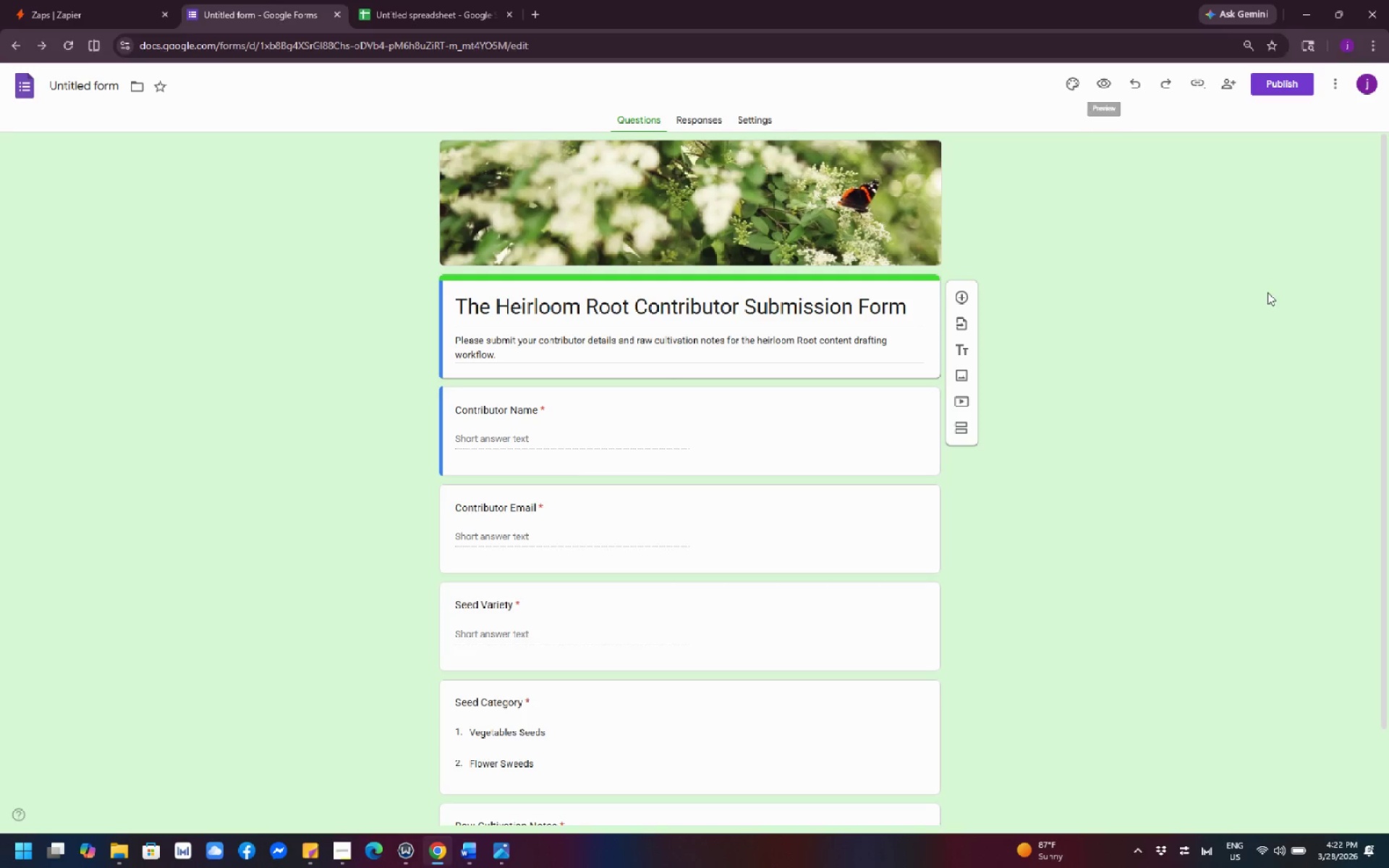 
wait(17.61)
 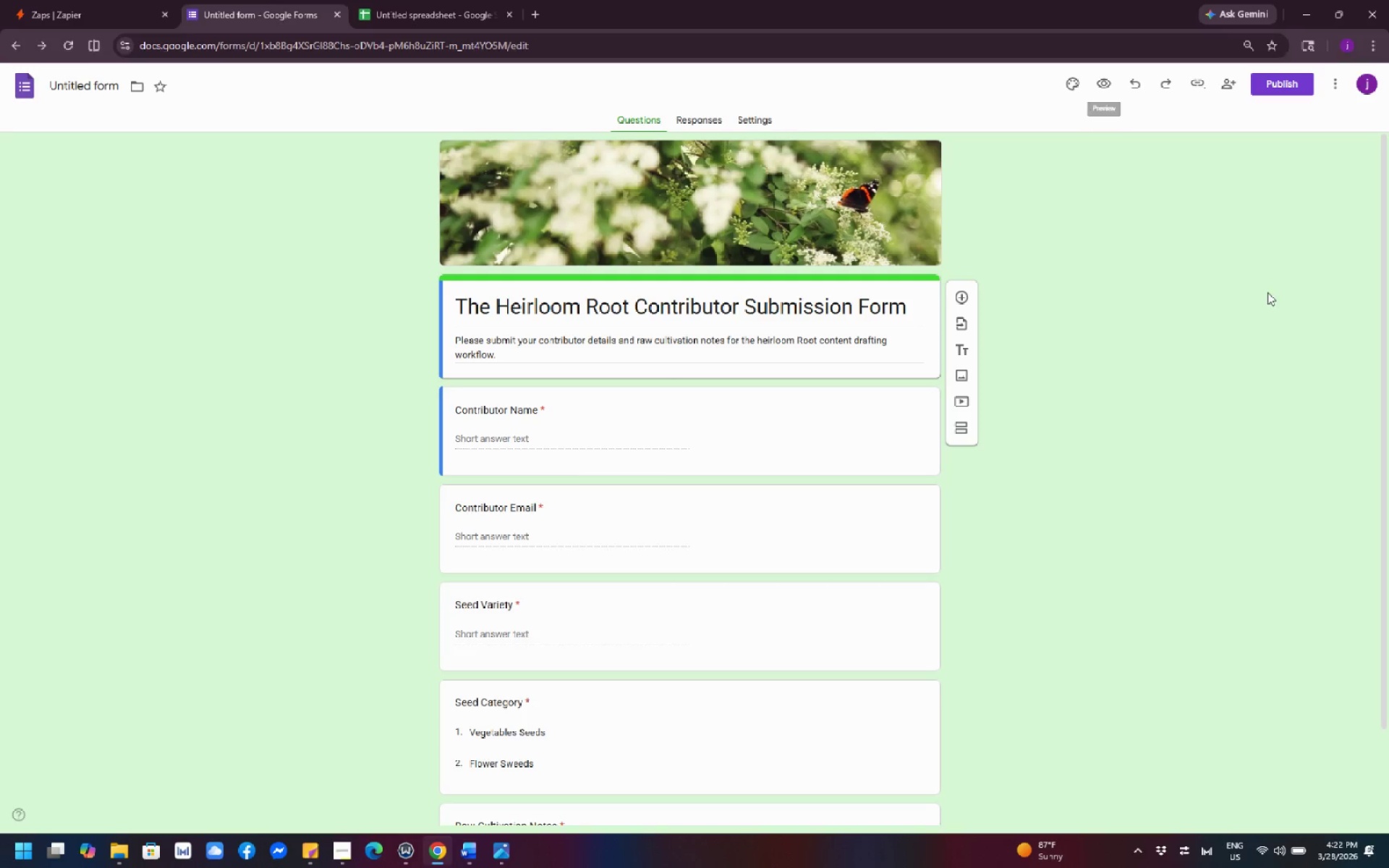 
scroll: coordinate [1262, 327], scroll_direction: down, amount: 1.0
 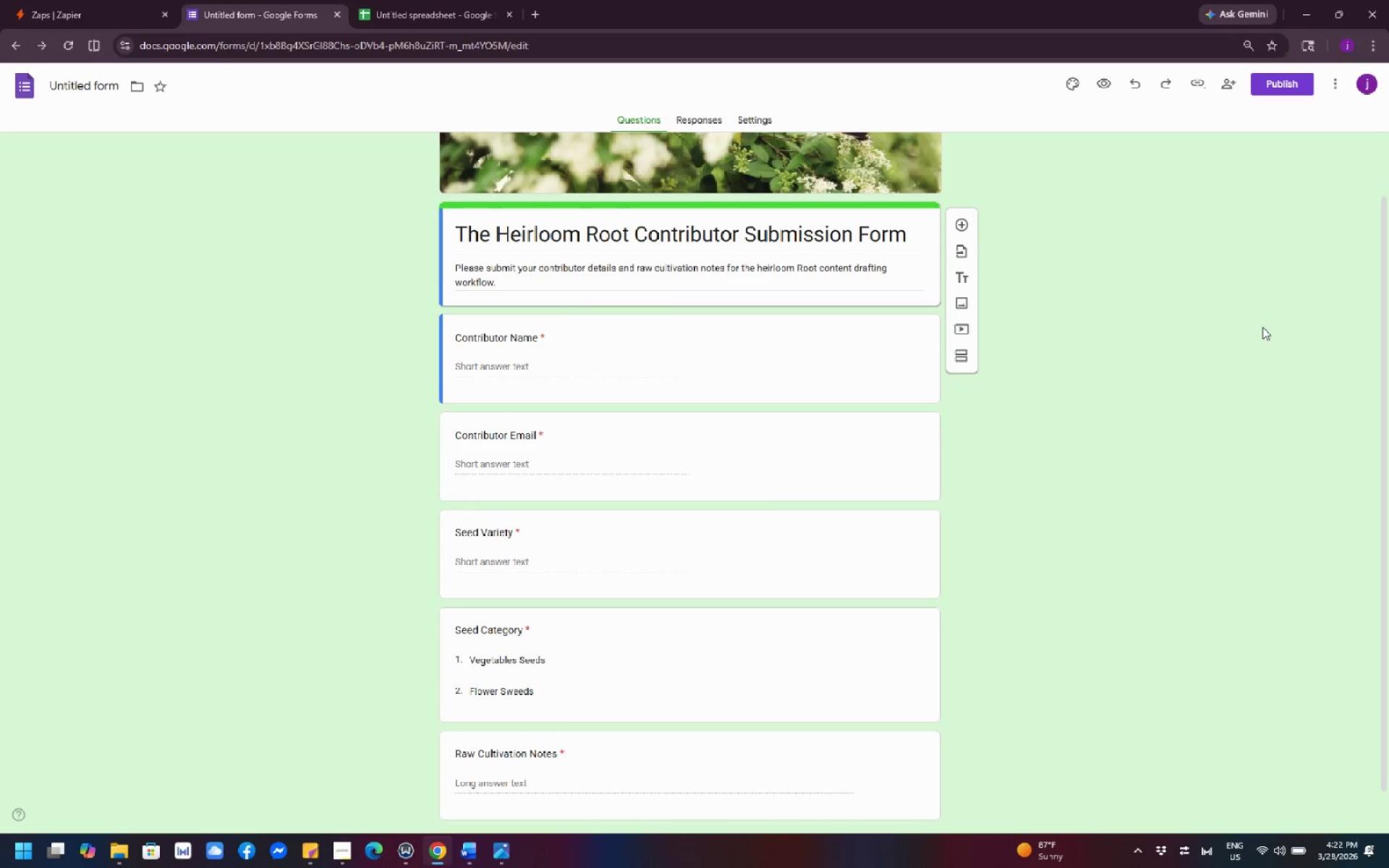 
scroll: coordinate [1262, 327], scroll_direction: up, amount: 2.0
 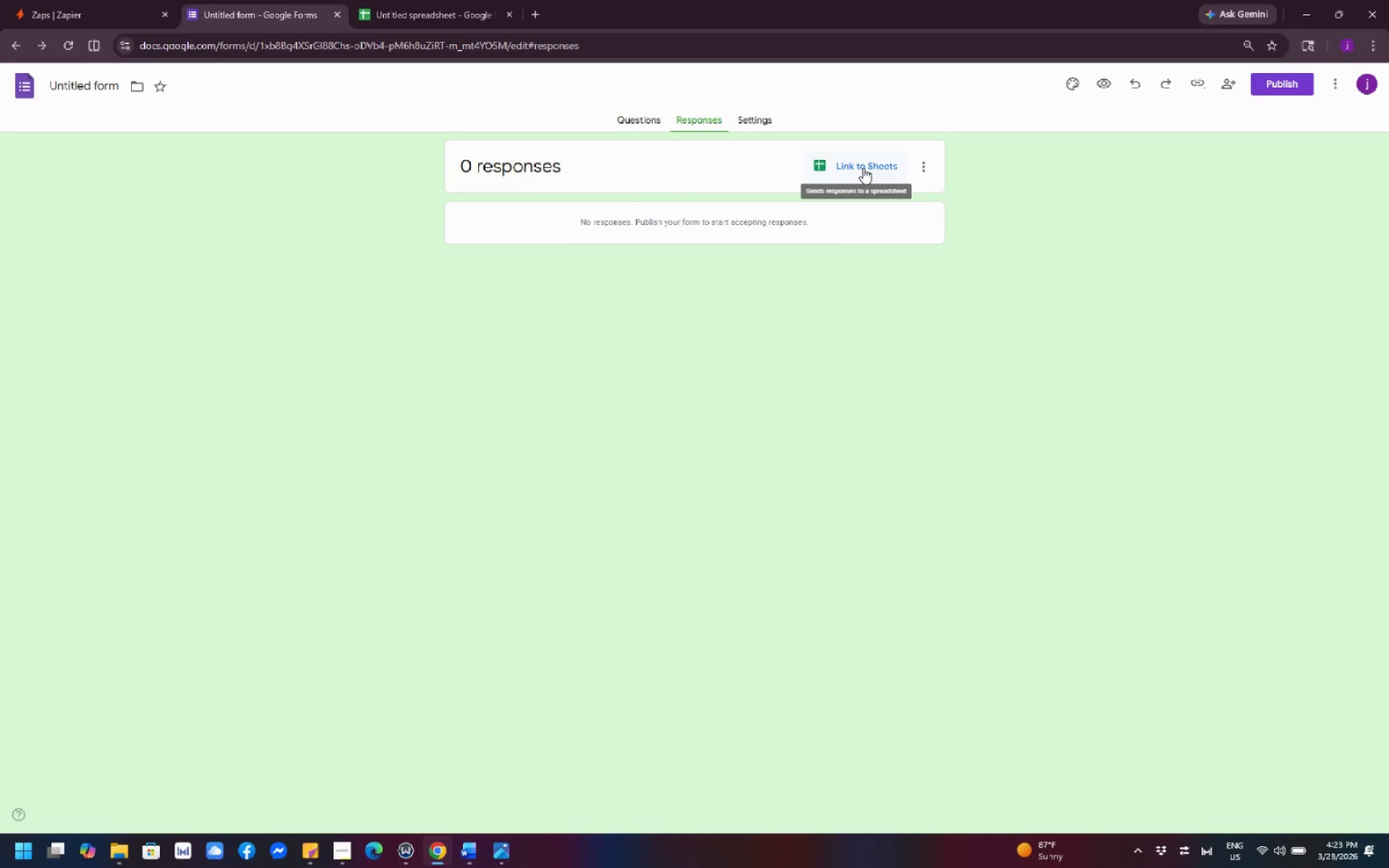 
wait(12.26)
 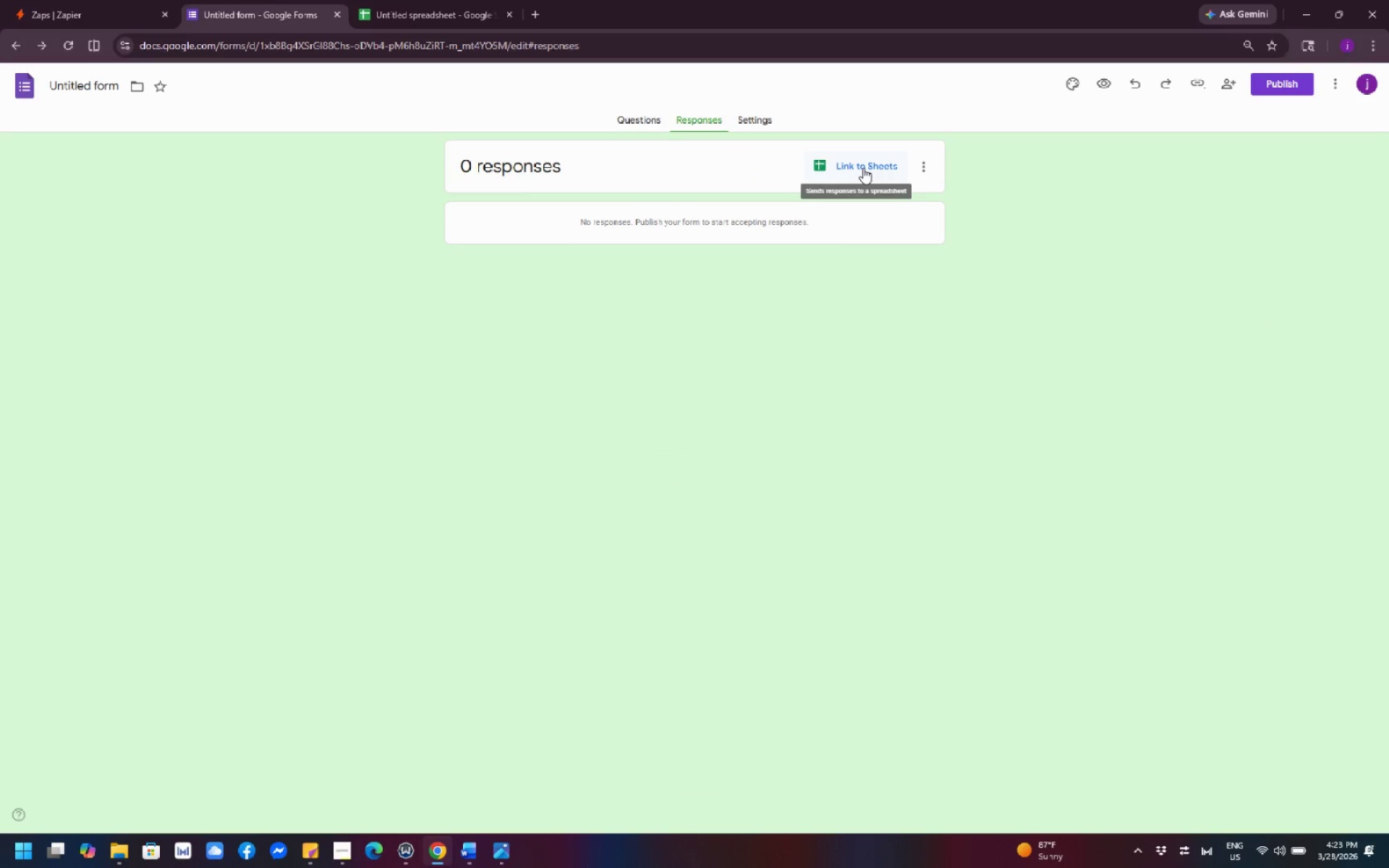 
left_click([863, 168])
 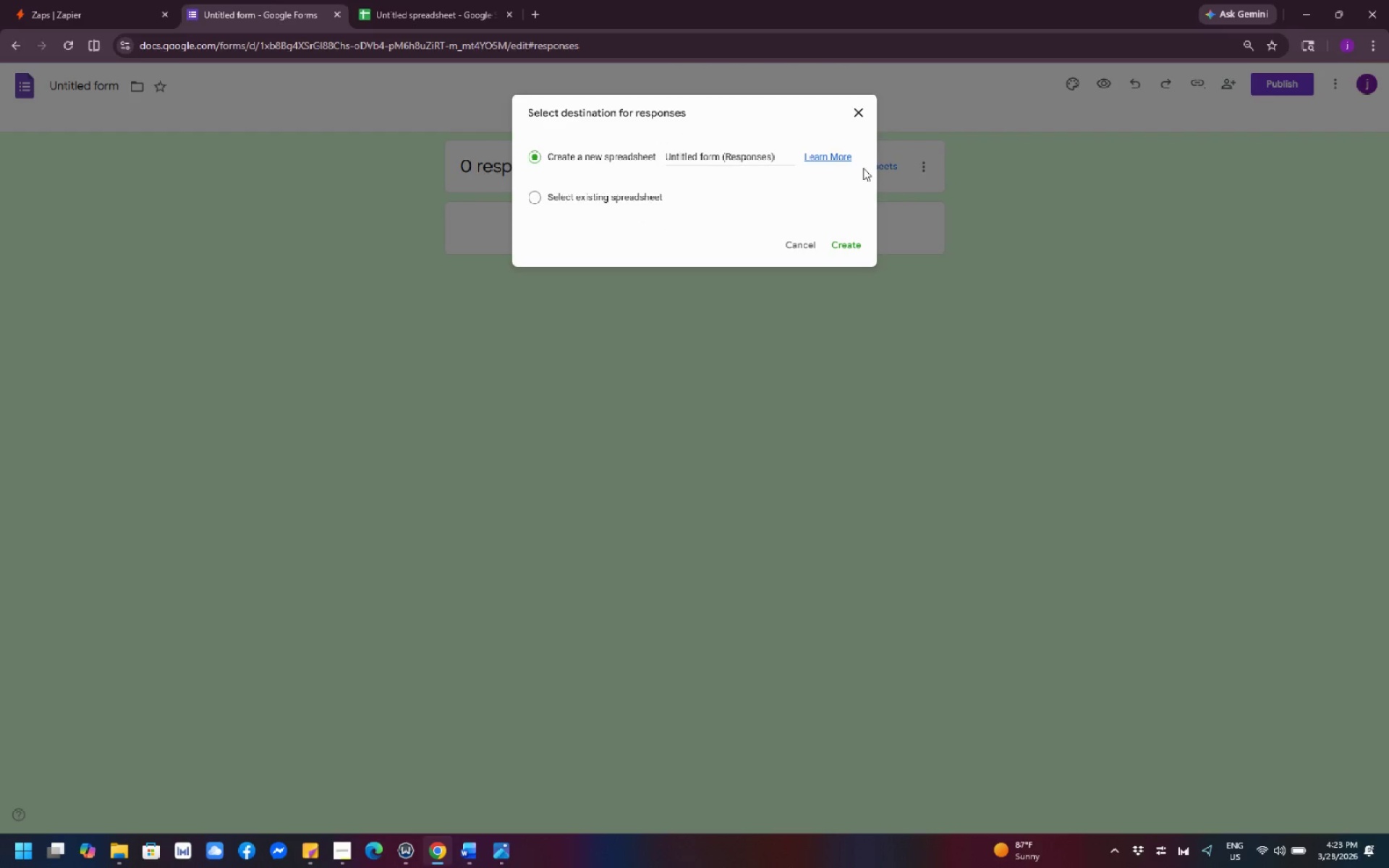 
wait(14.38)
 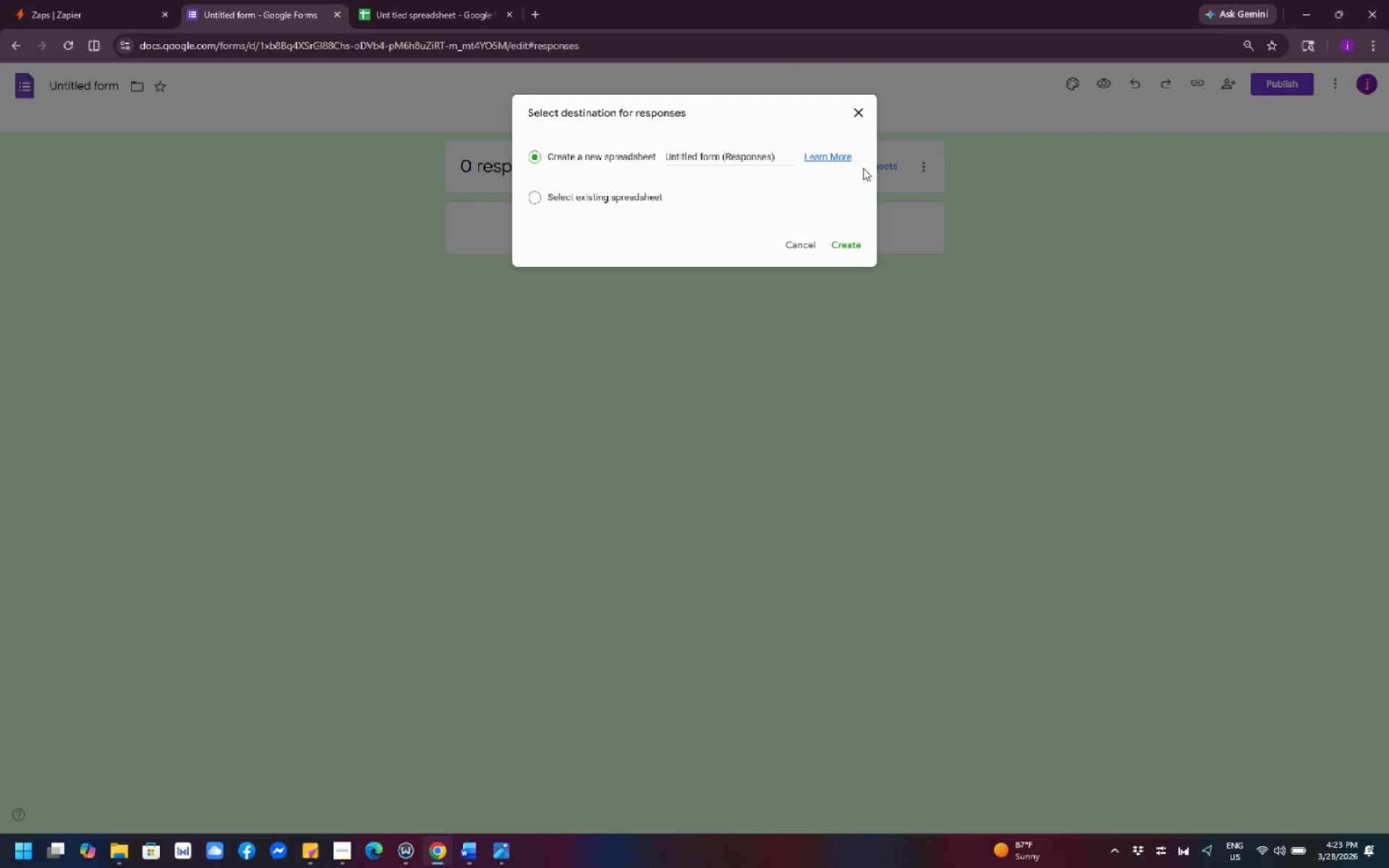 
left_click([626, 160])
 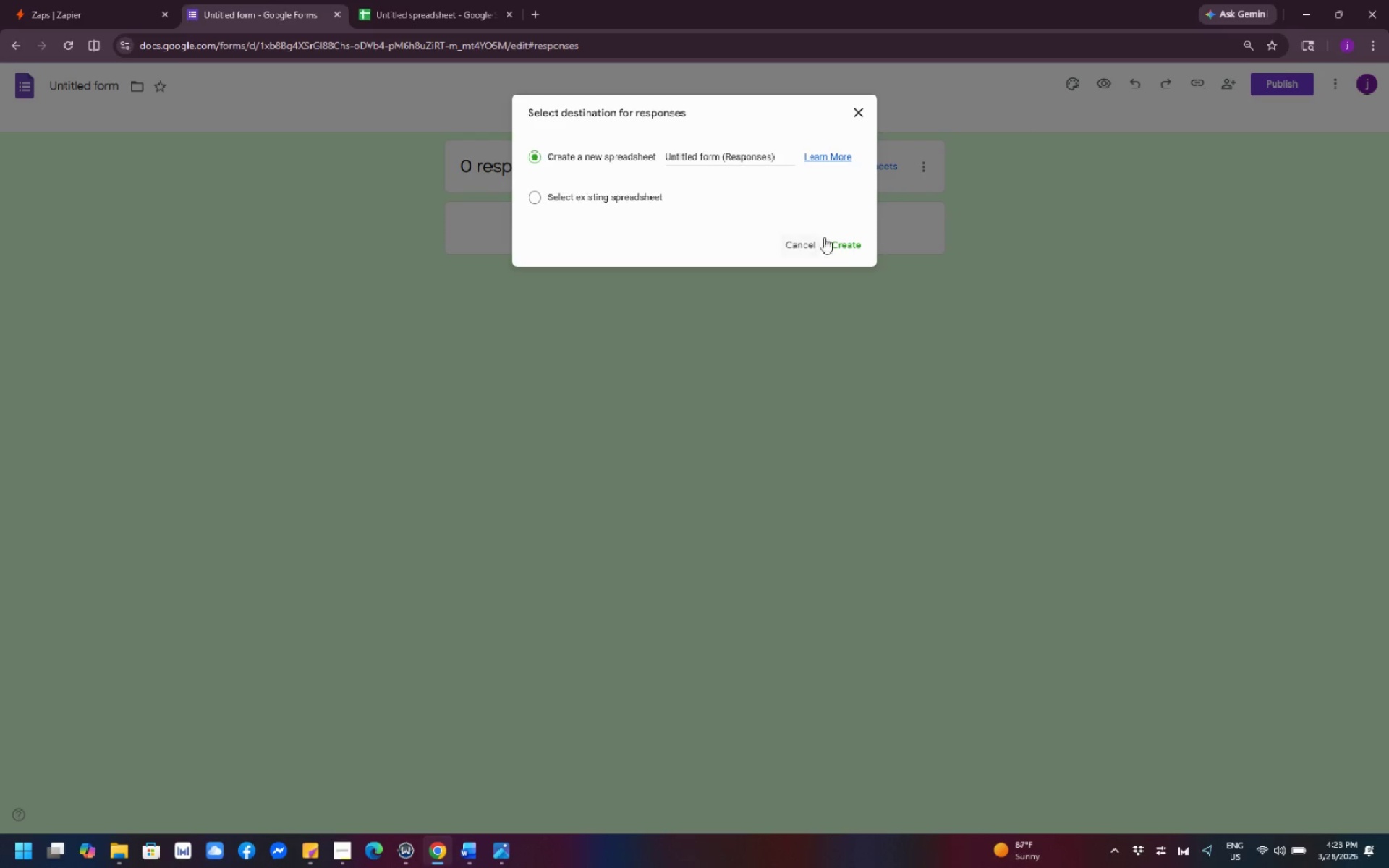 
left_click([847, 245])
 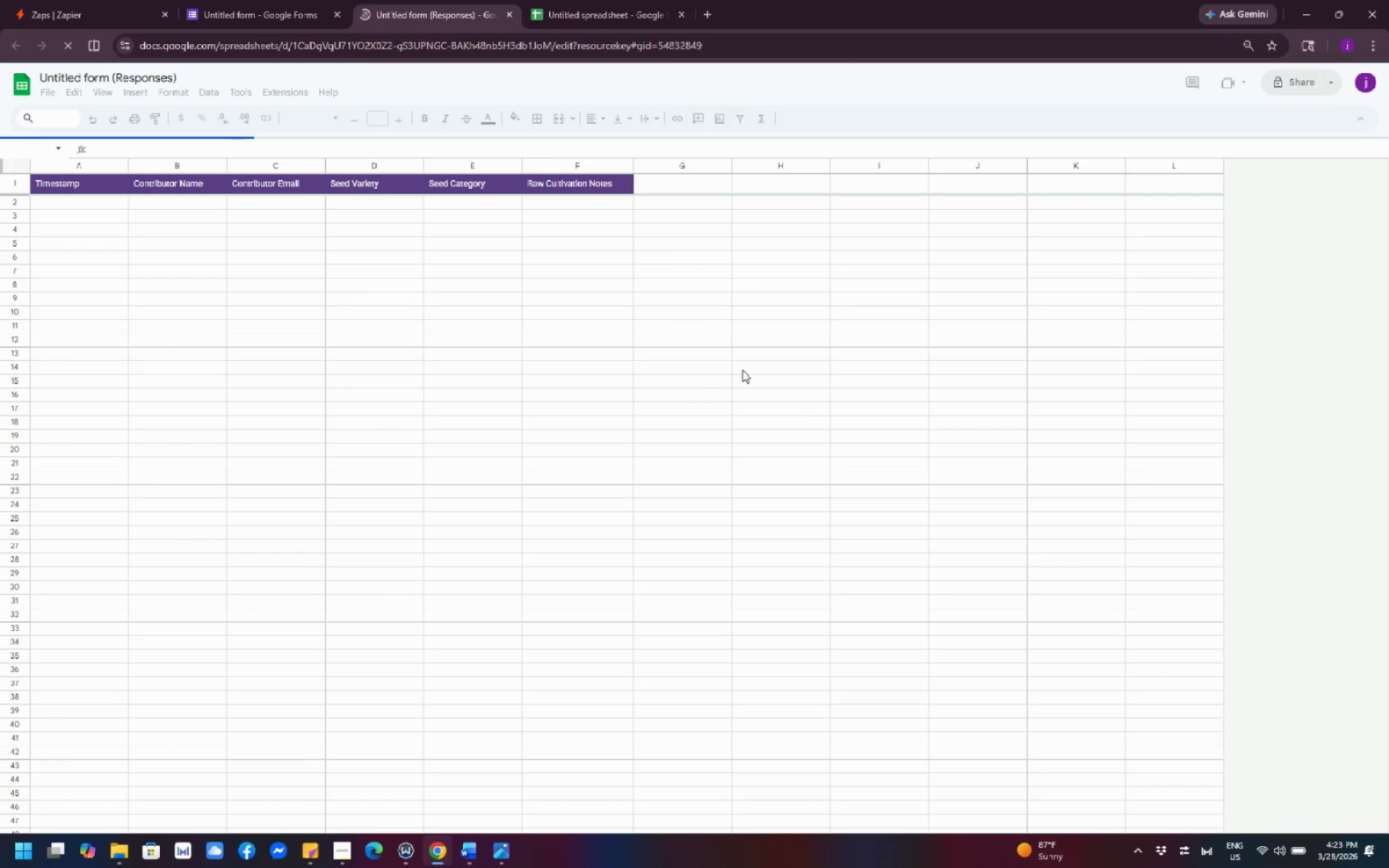 
wait(5.66)
 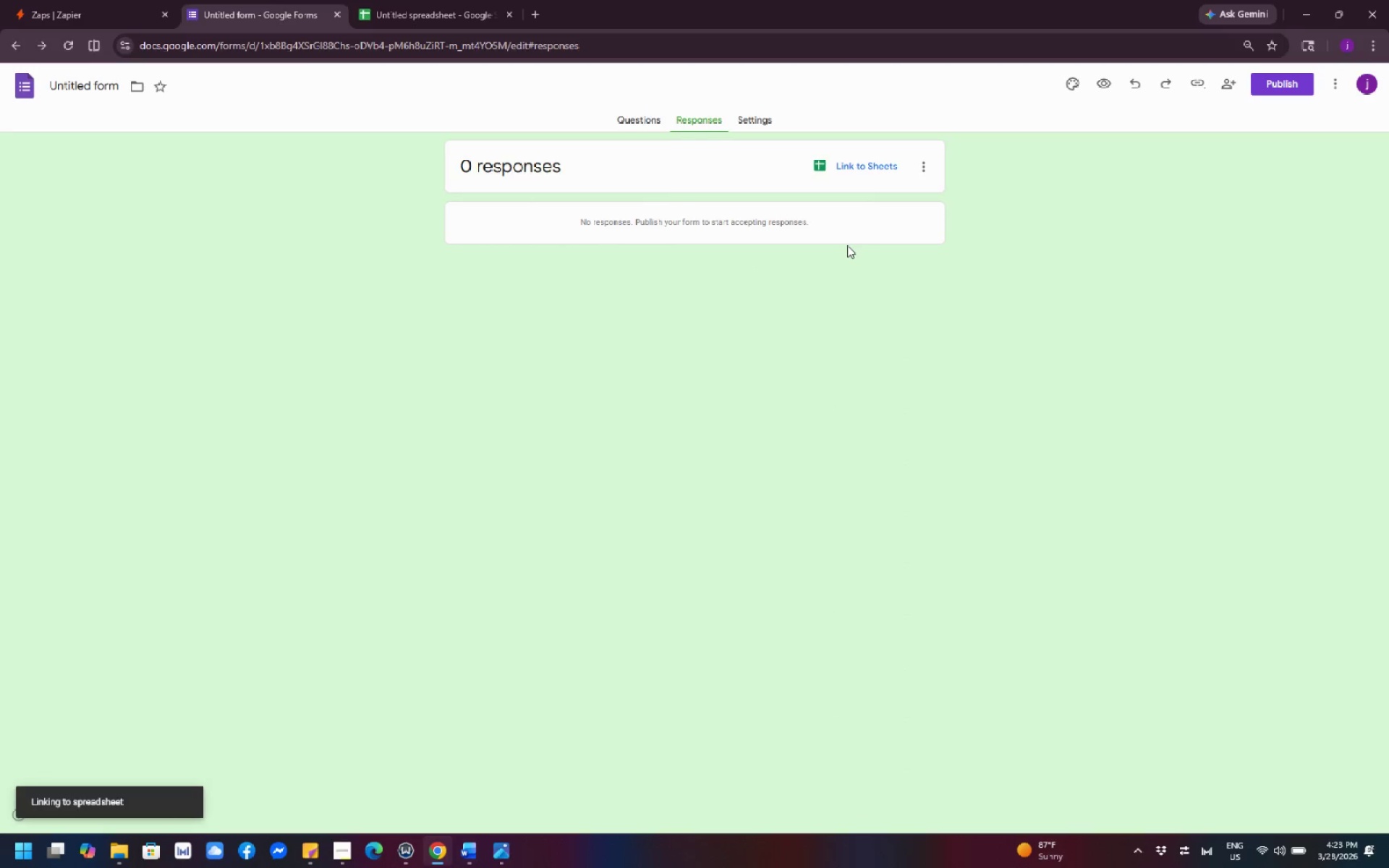 
left_click([581, 18])
 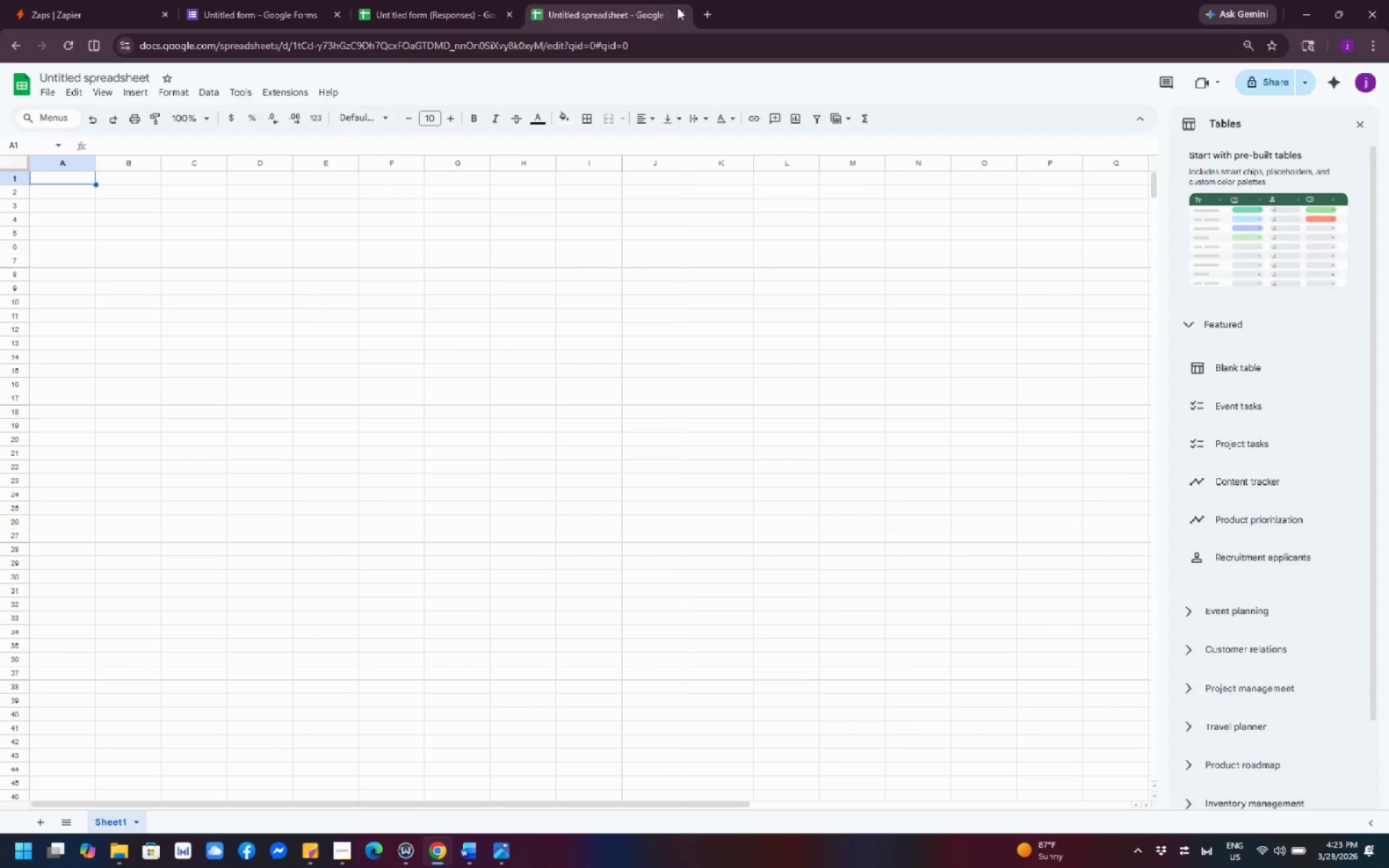 
left_click([680, 13])
 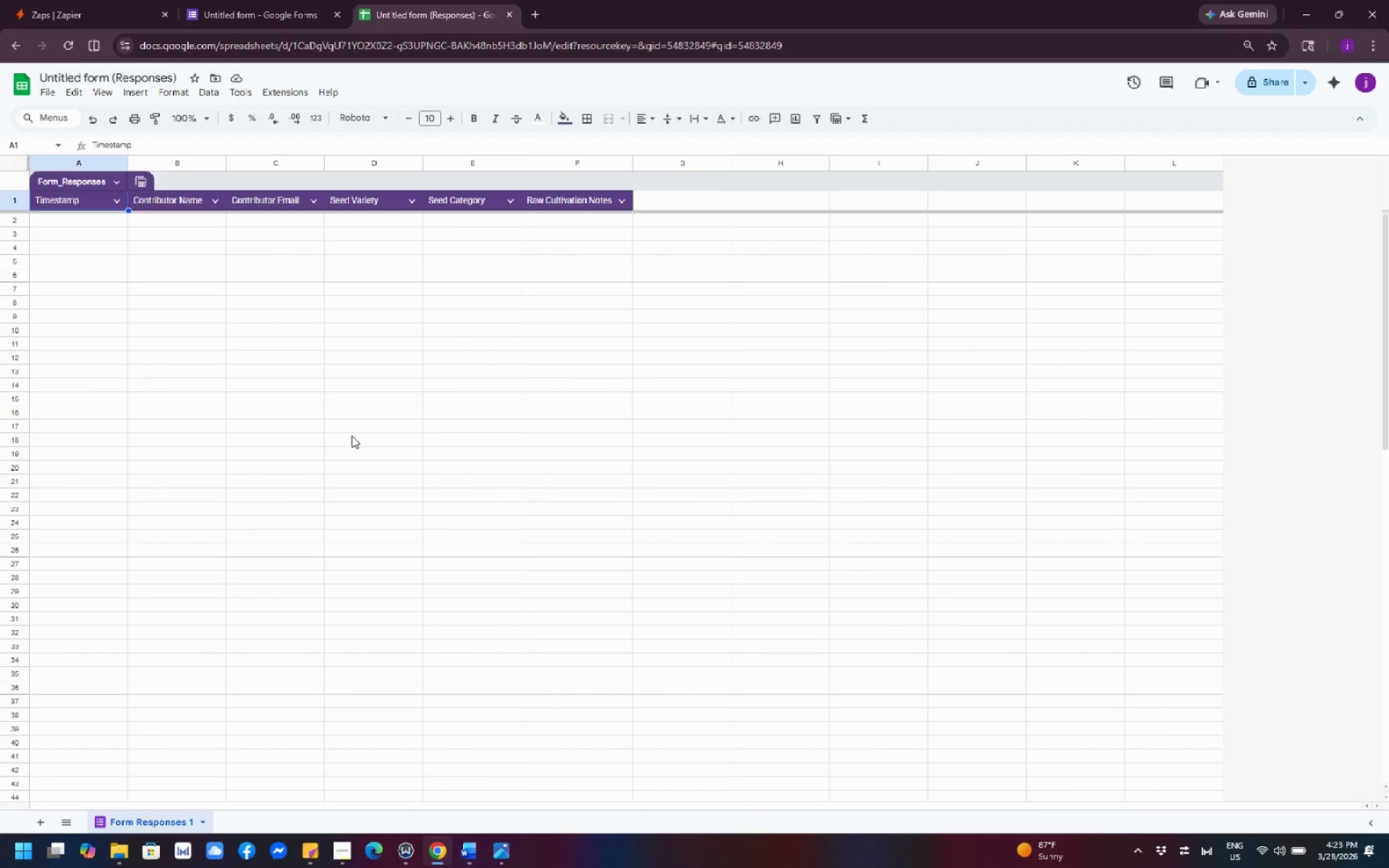 
wait(5.03)
 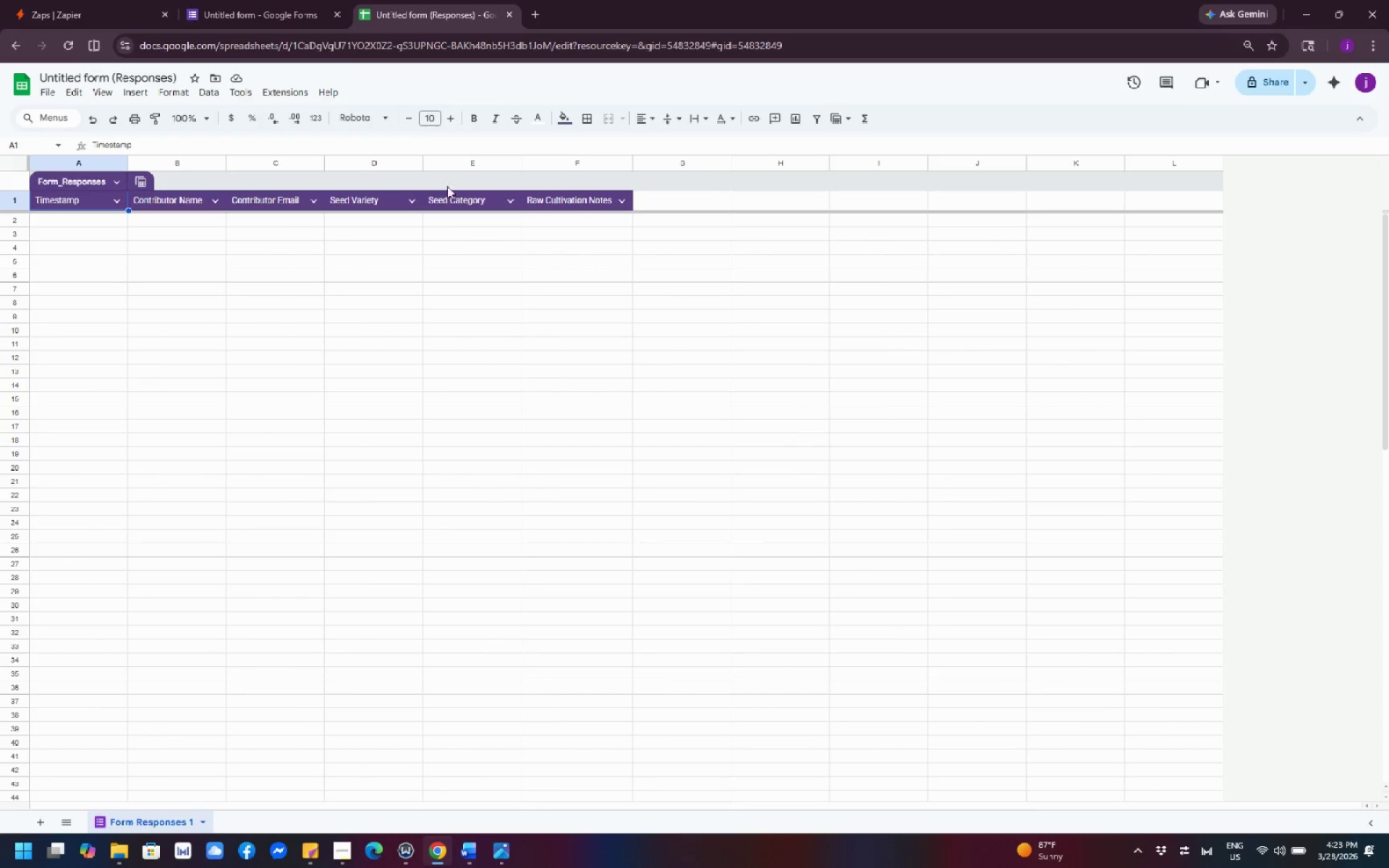 
scroll: coordinate [247, 344], scroll_direction: up, amount: 5.0
 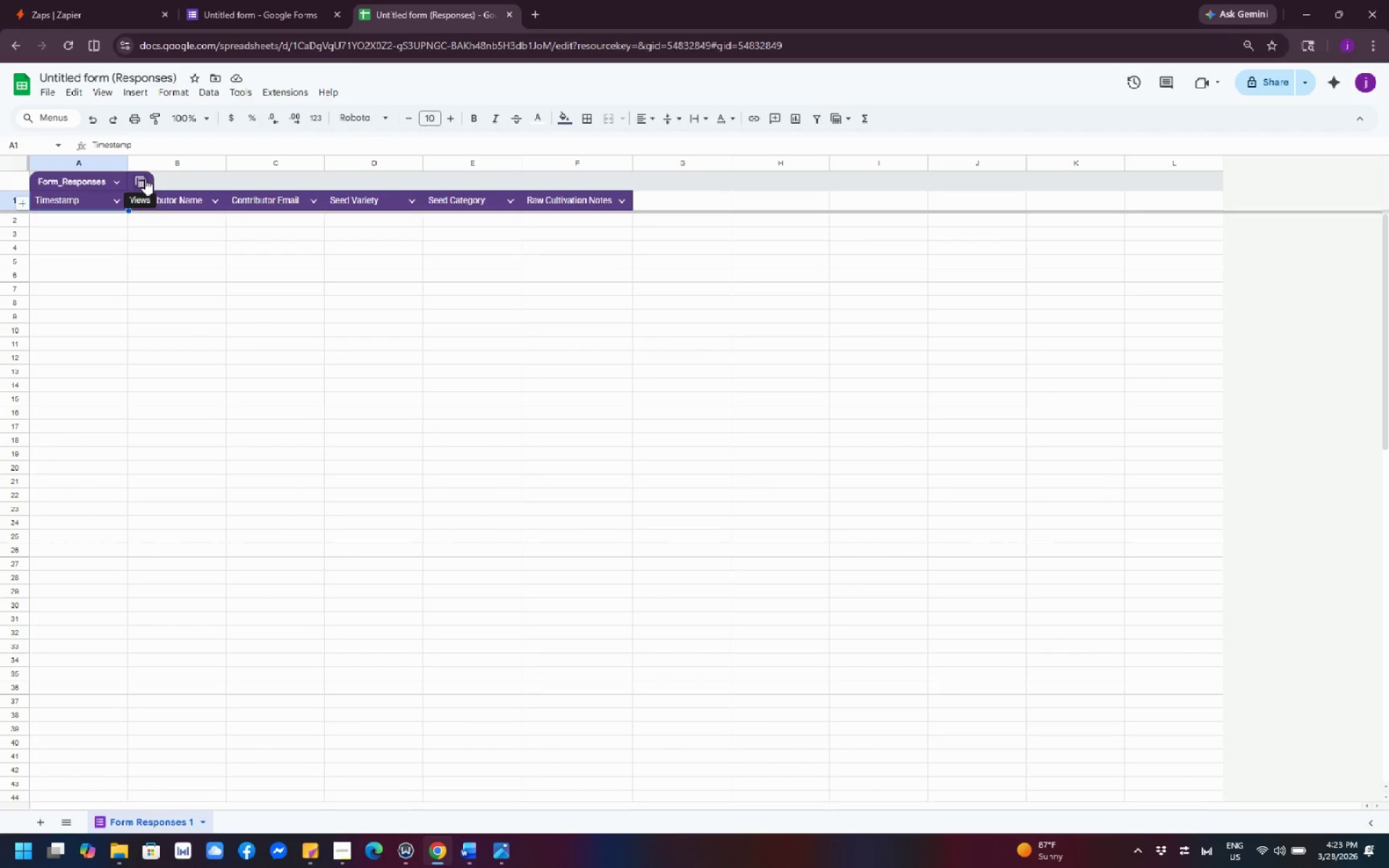 
left_click([145, 179])
 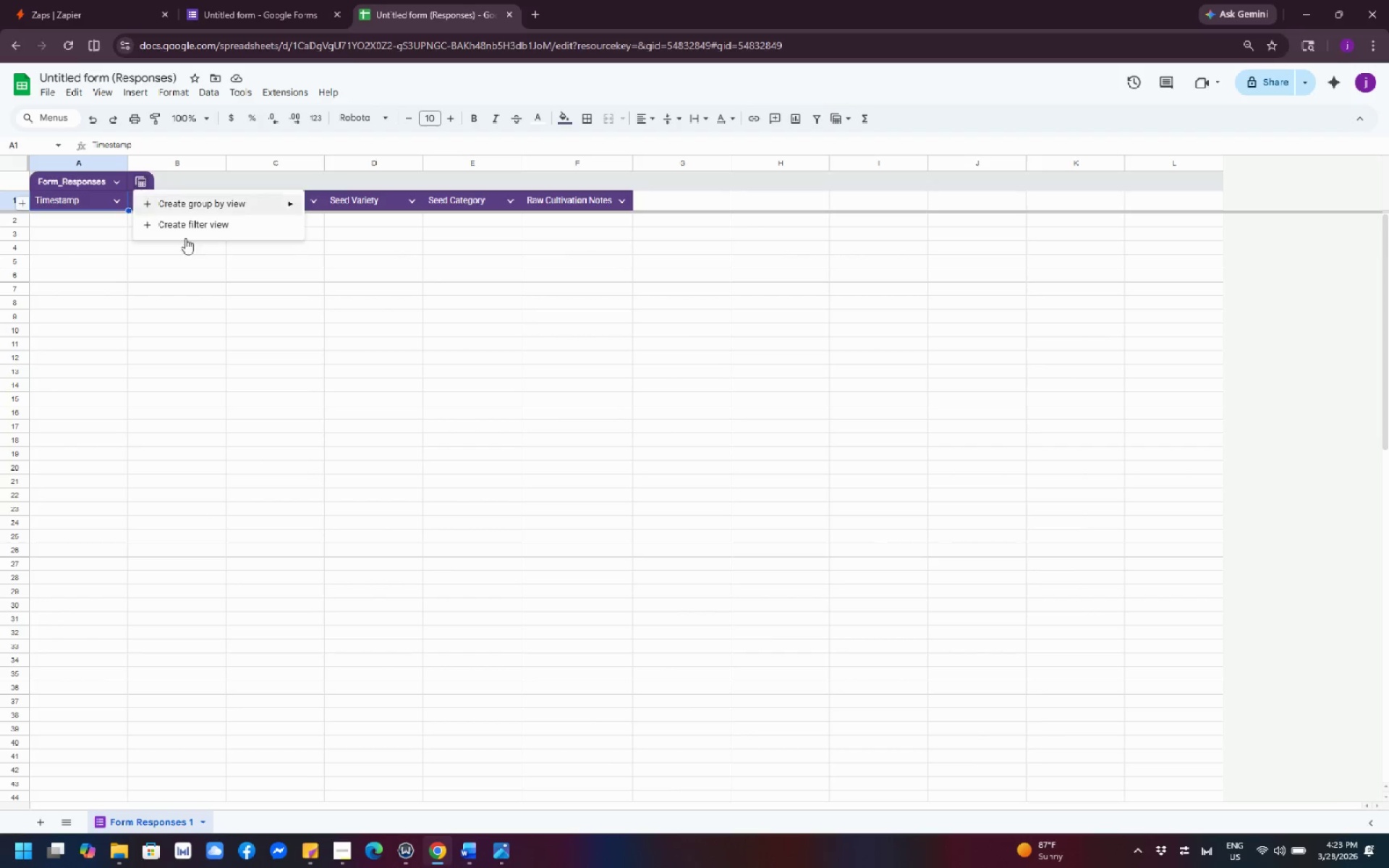 
left_click([205, 274])
 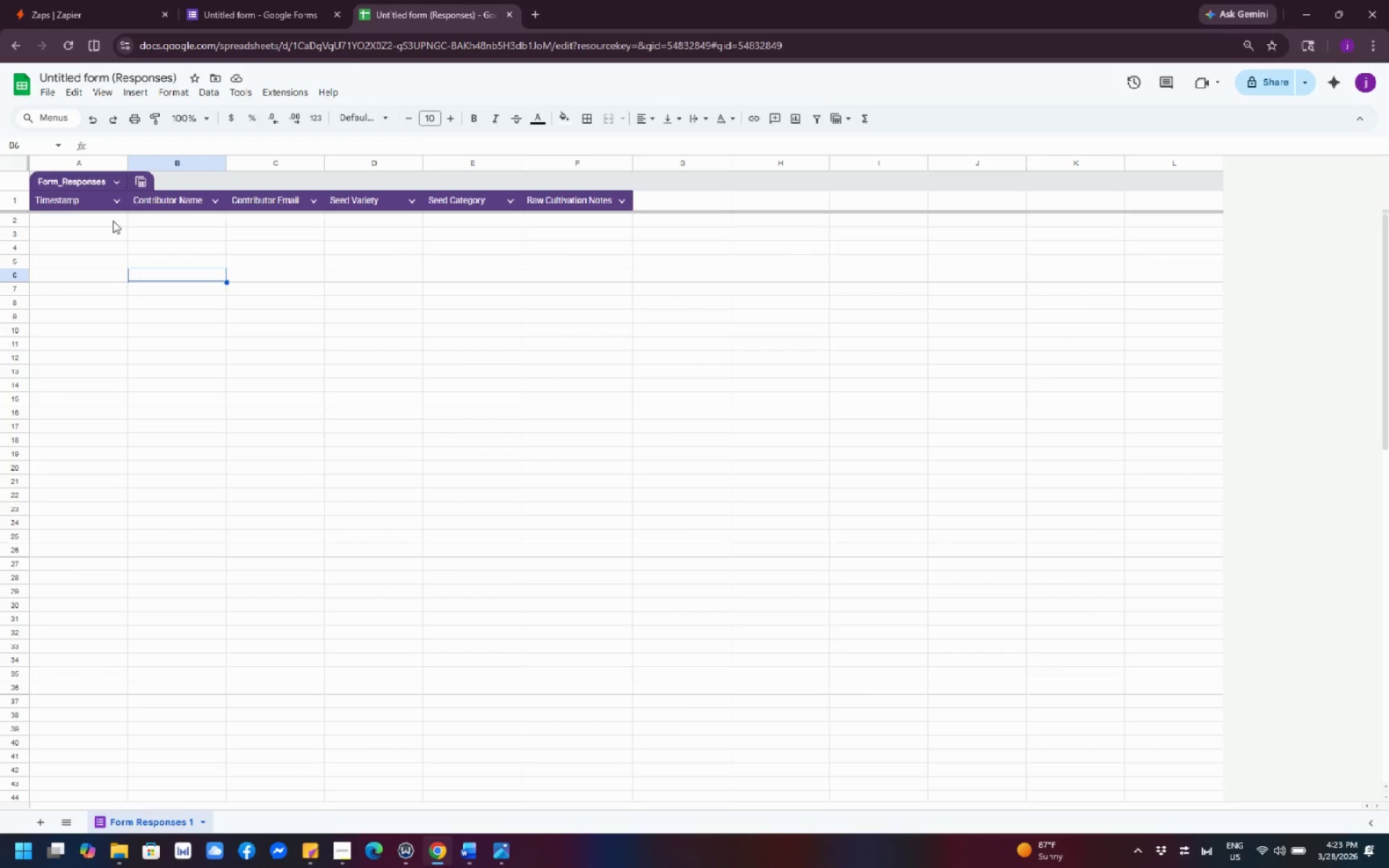 
scroll: coordinate [438, 359], scroll_direction: up, amount: 3.0
 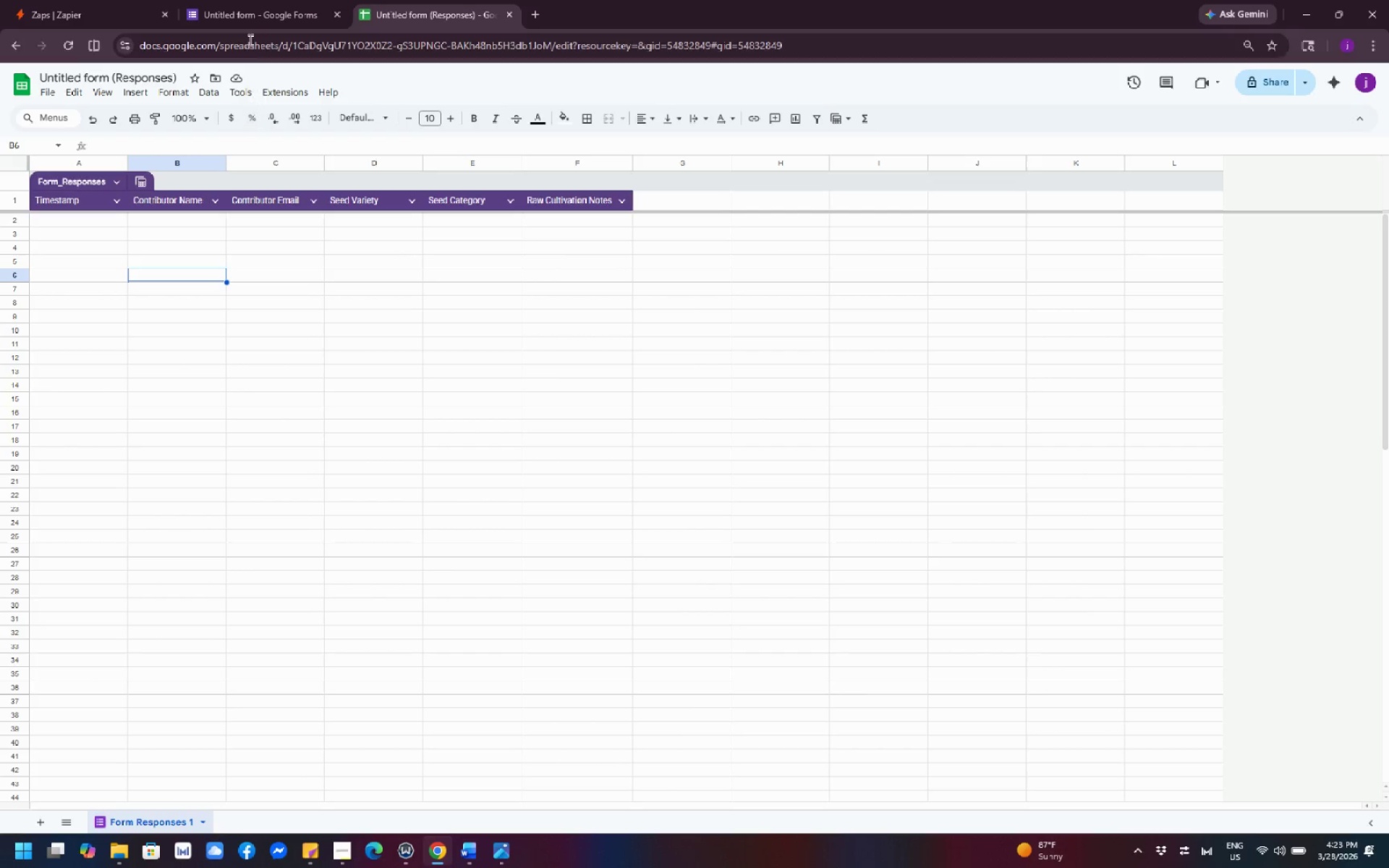 
left_click([250, 9])
 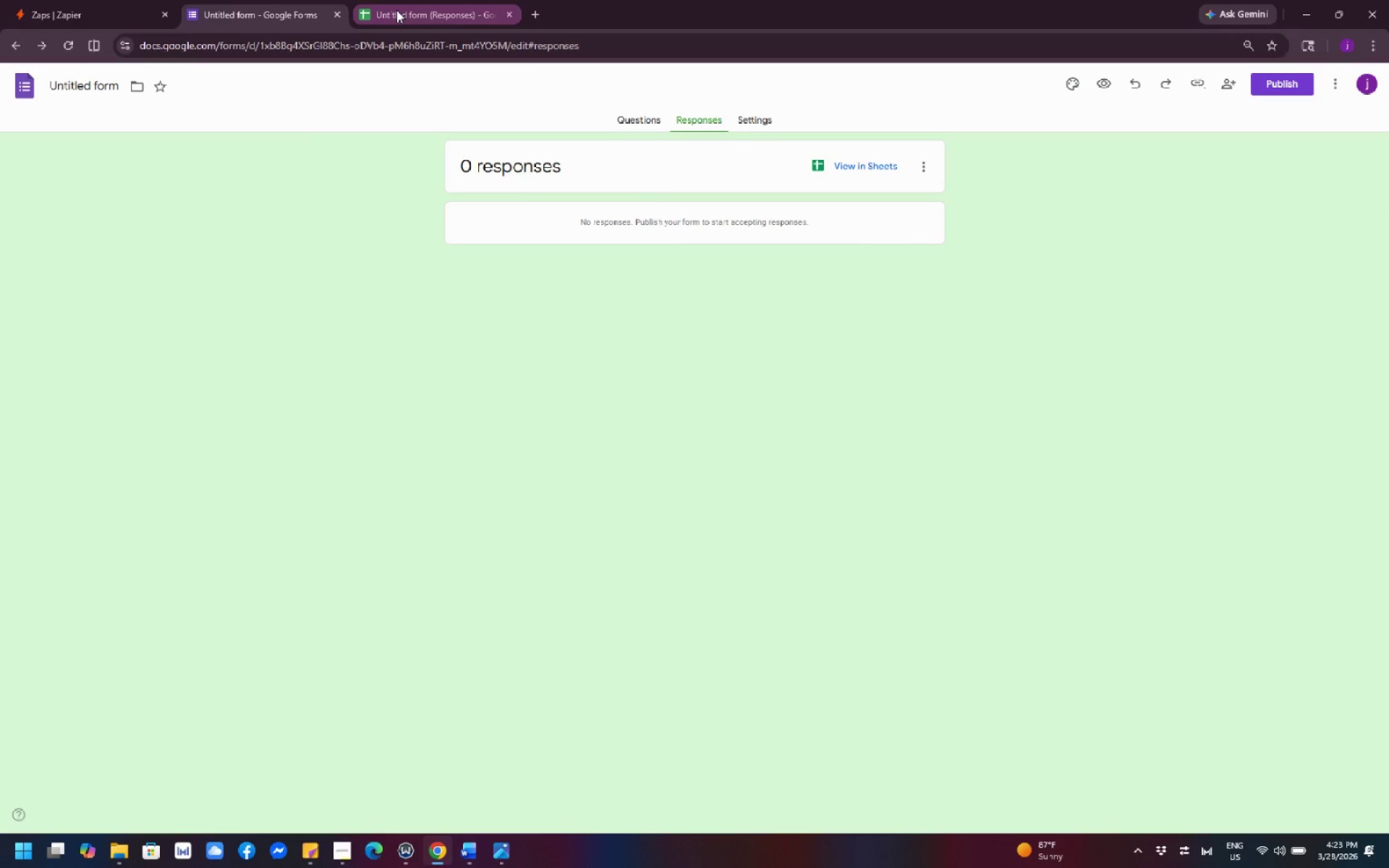 
left_click([396, 10])
 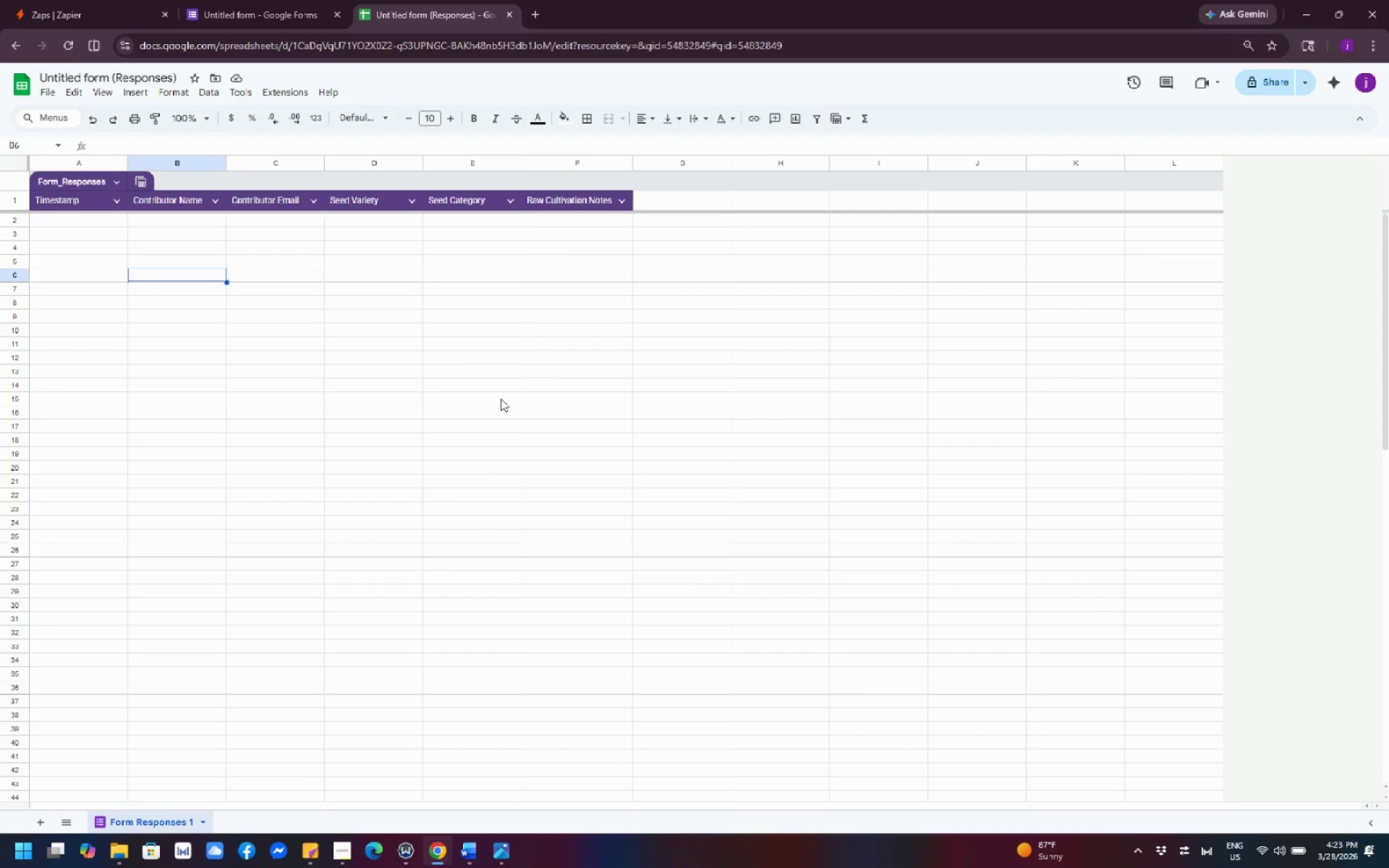 
wait(7.98)
 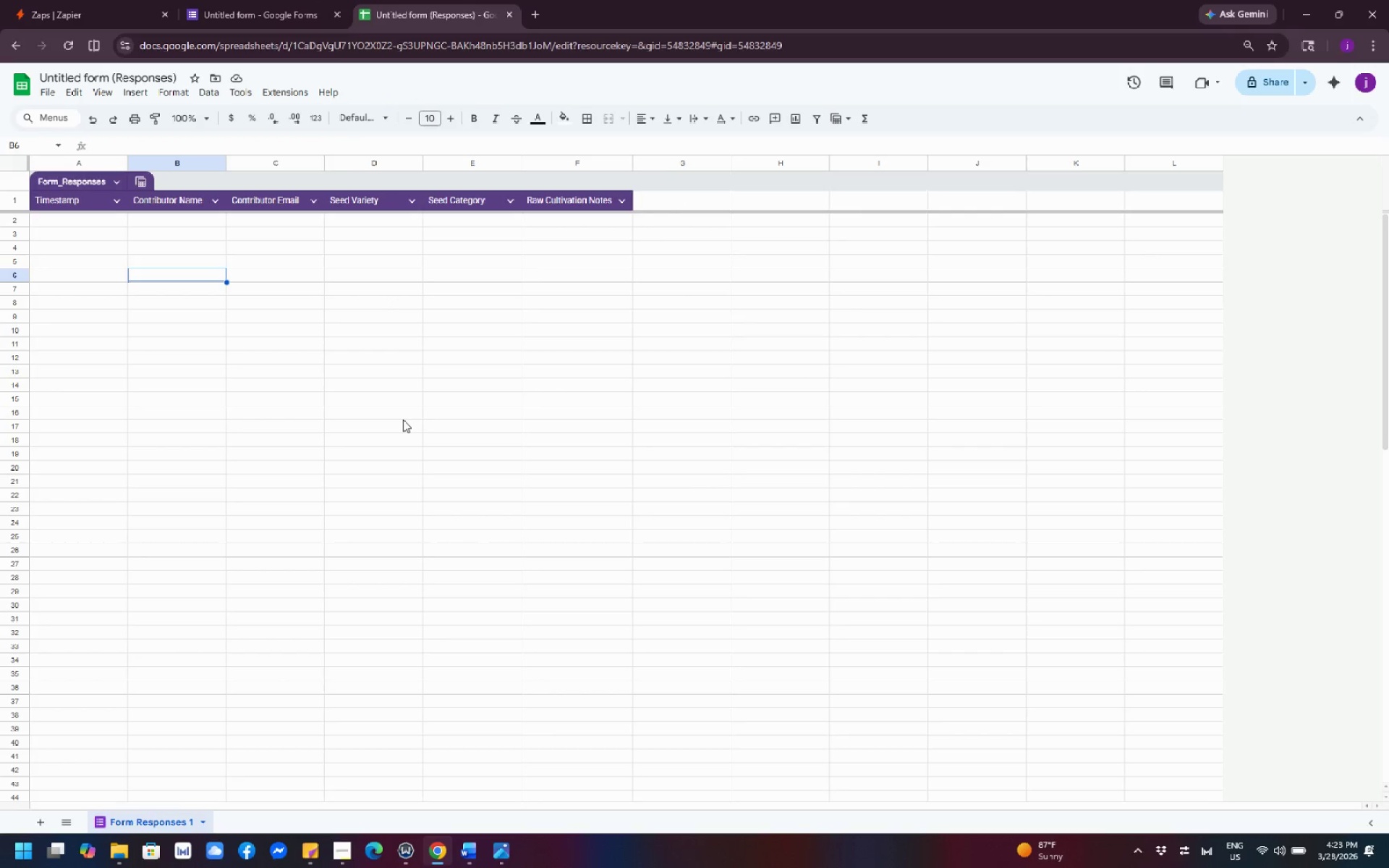 
left_click([86, 220])
 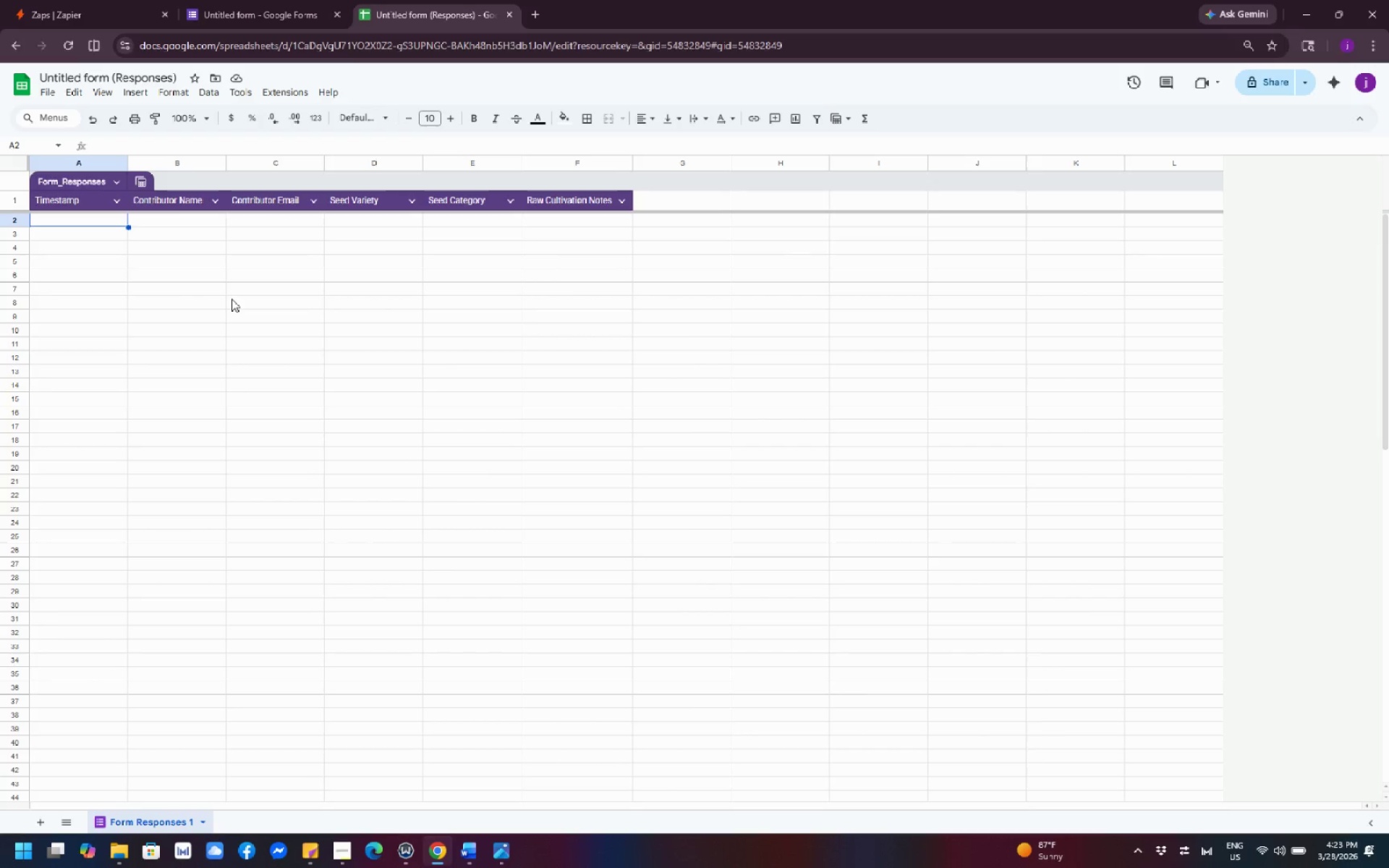 
wait(6.72)
 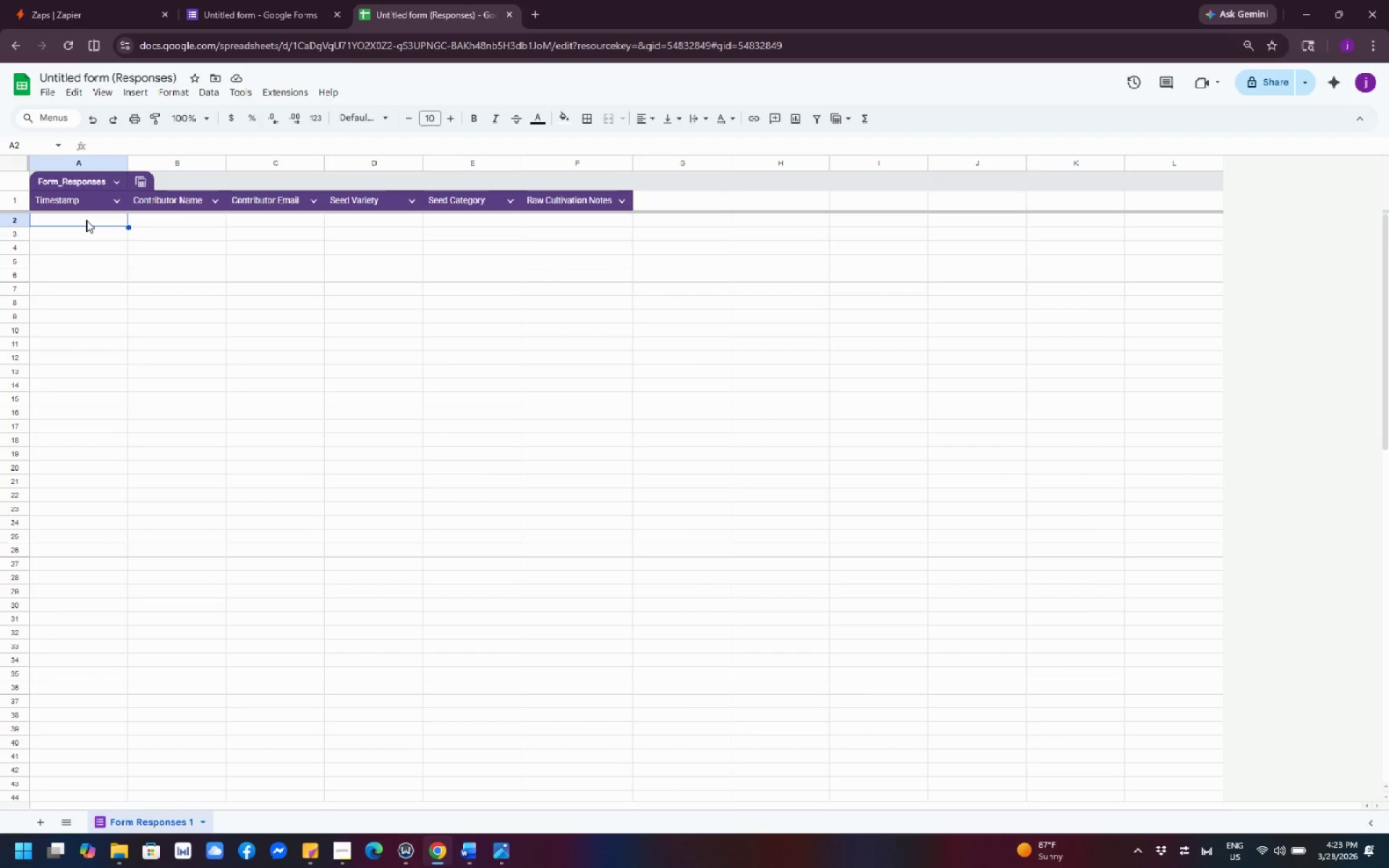 
scroll: coordinate [232, 304], scroll_direction: down, amount: 1.0
 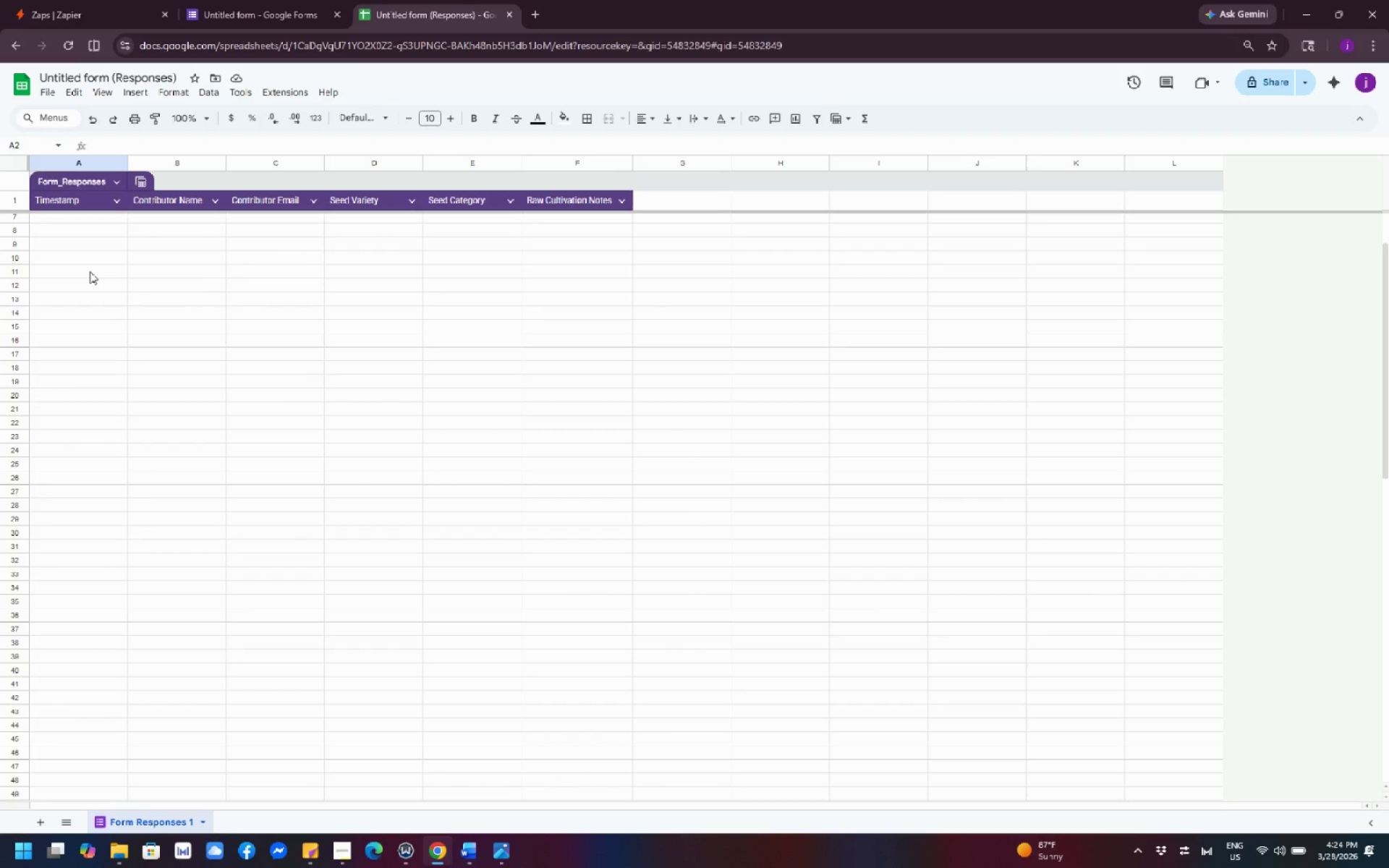 
wait(14.12)
 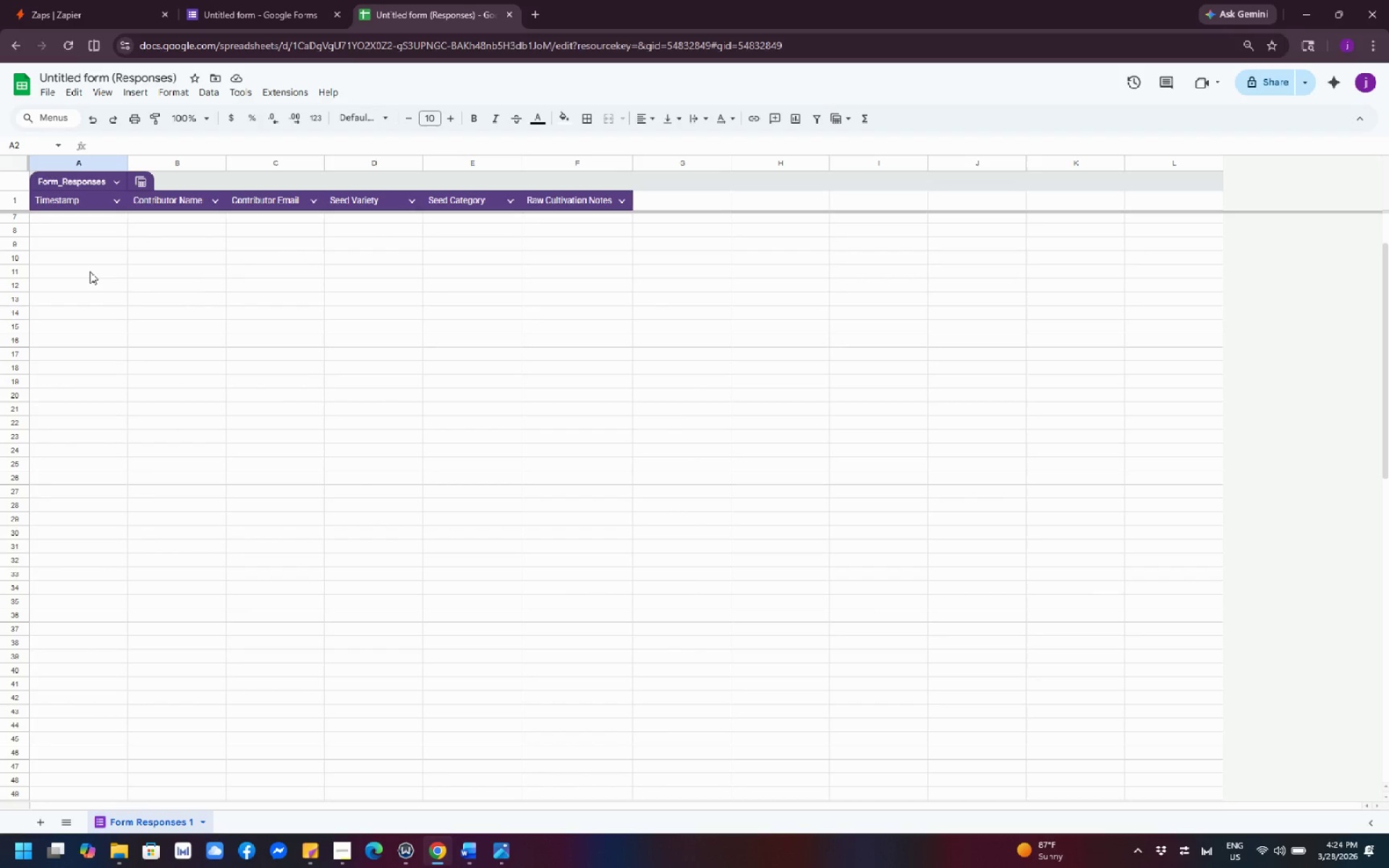 
scroll: coordinate [153, 181], scroll_direction: up, amount: 7.0
 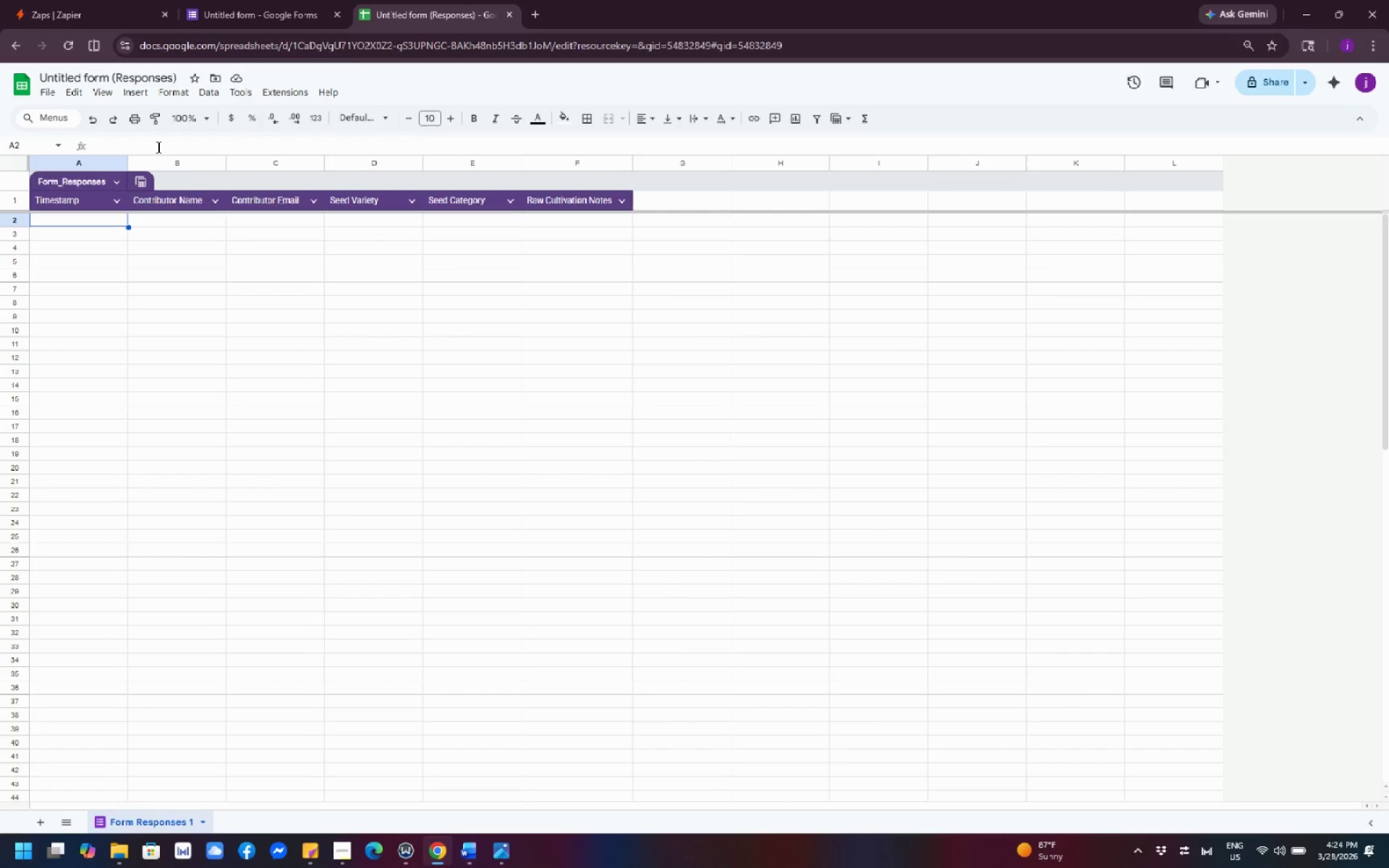 
wait(7.42)
 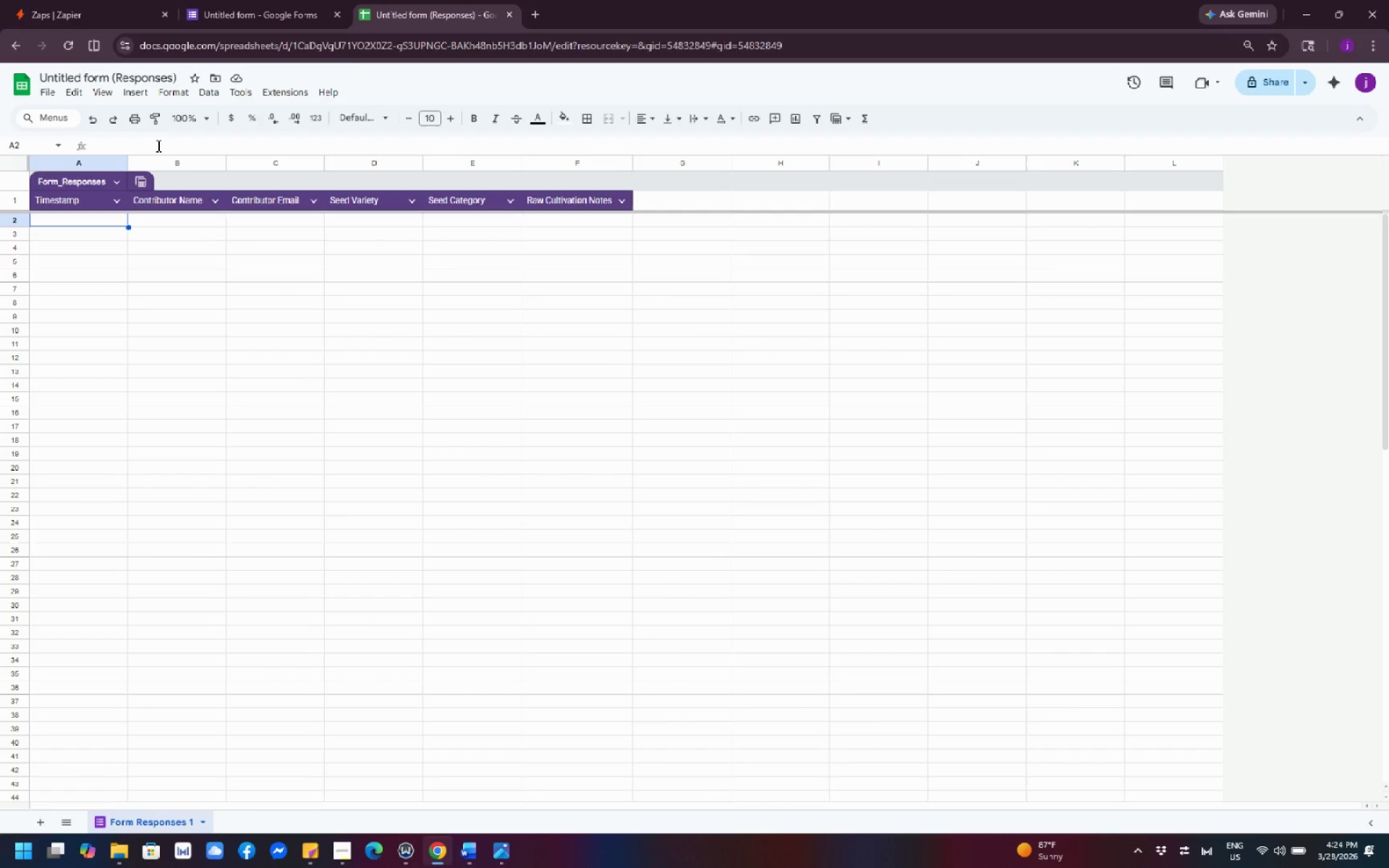 
left_click([154, 224])
 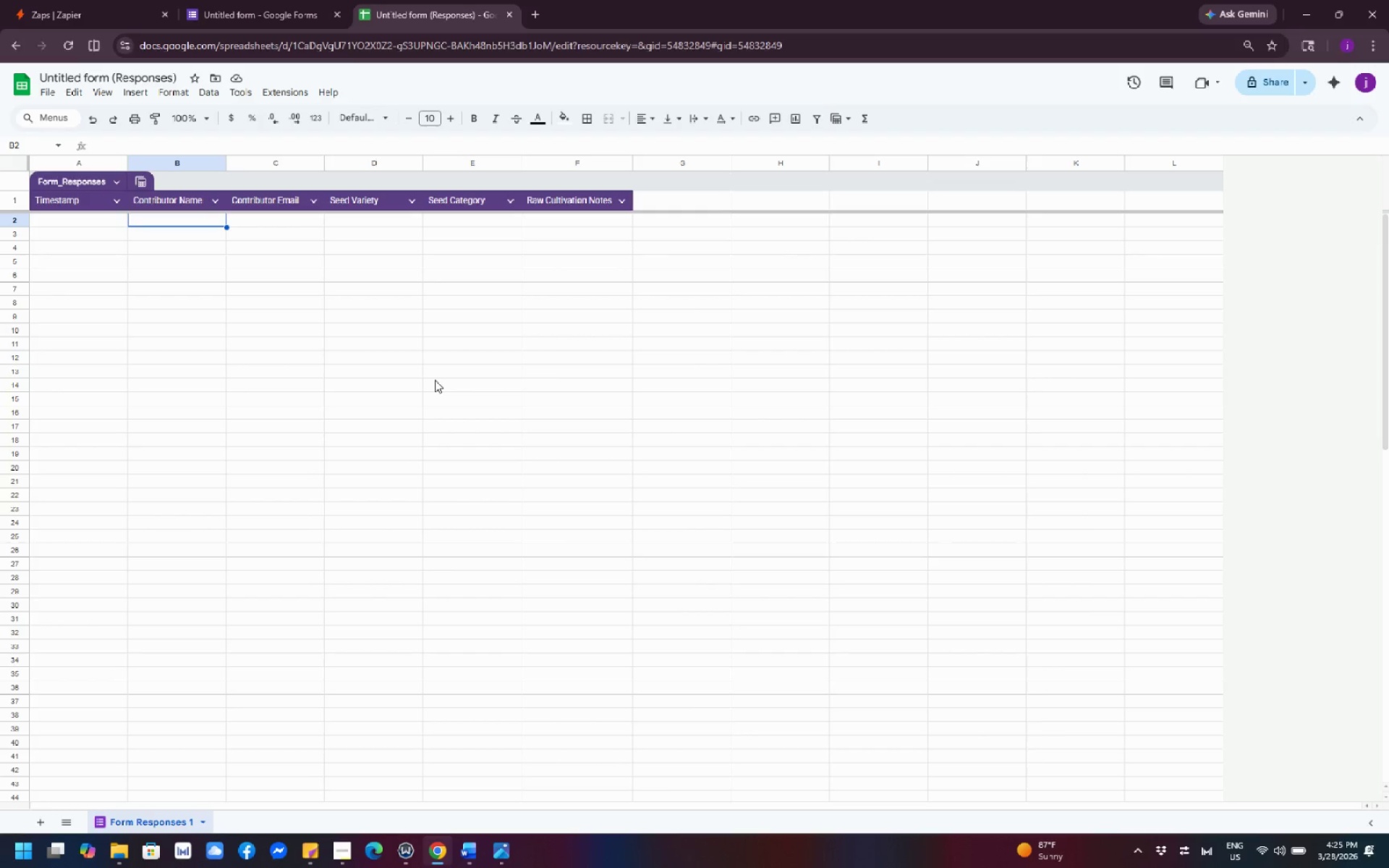 
wait(59.06)
 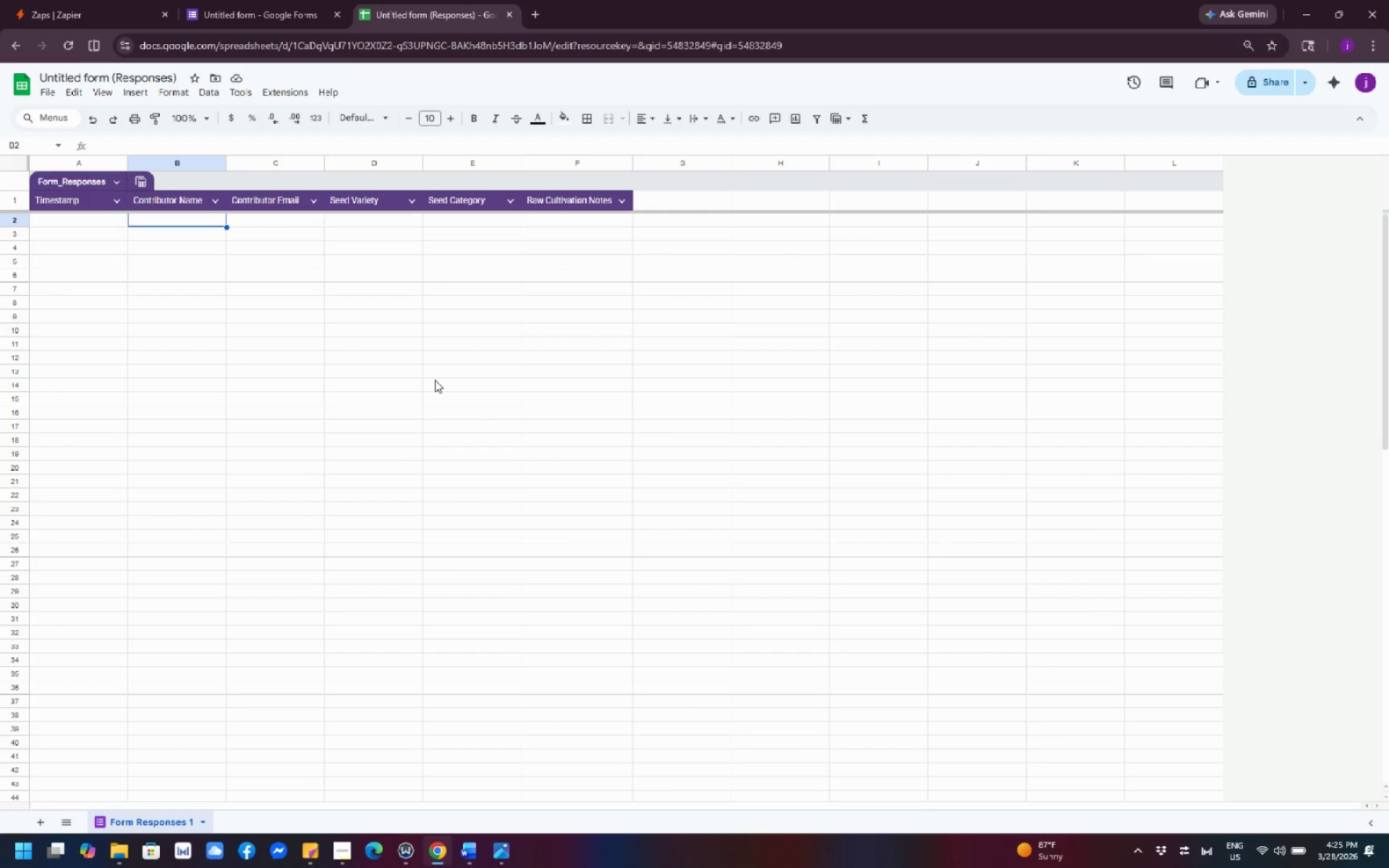 
left_click([88, 258])
 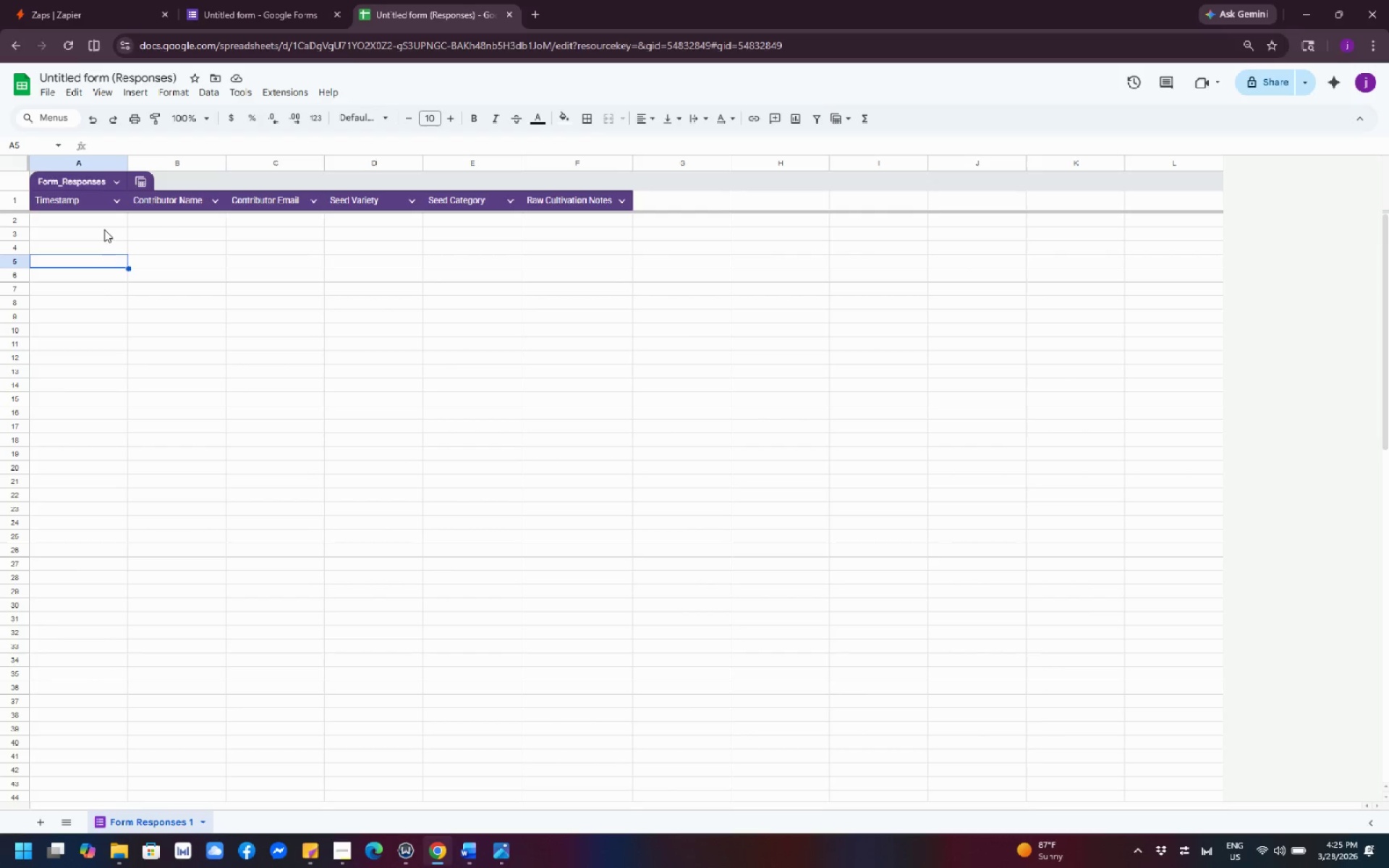 
left_click([103, 222])
 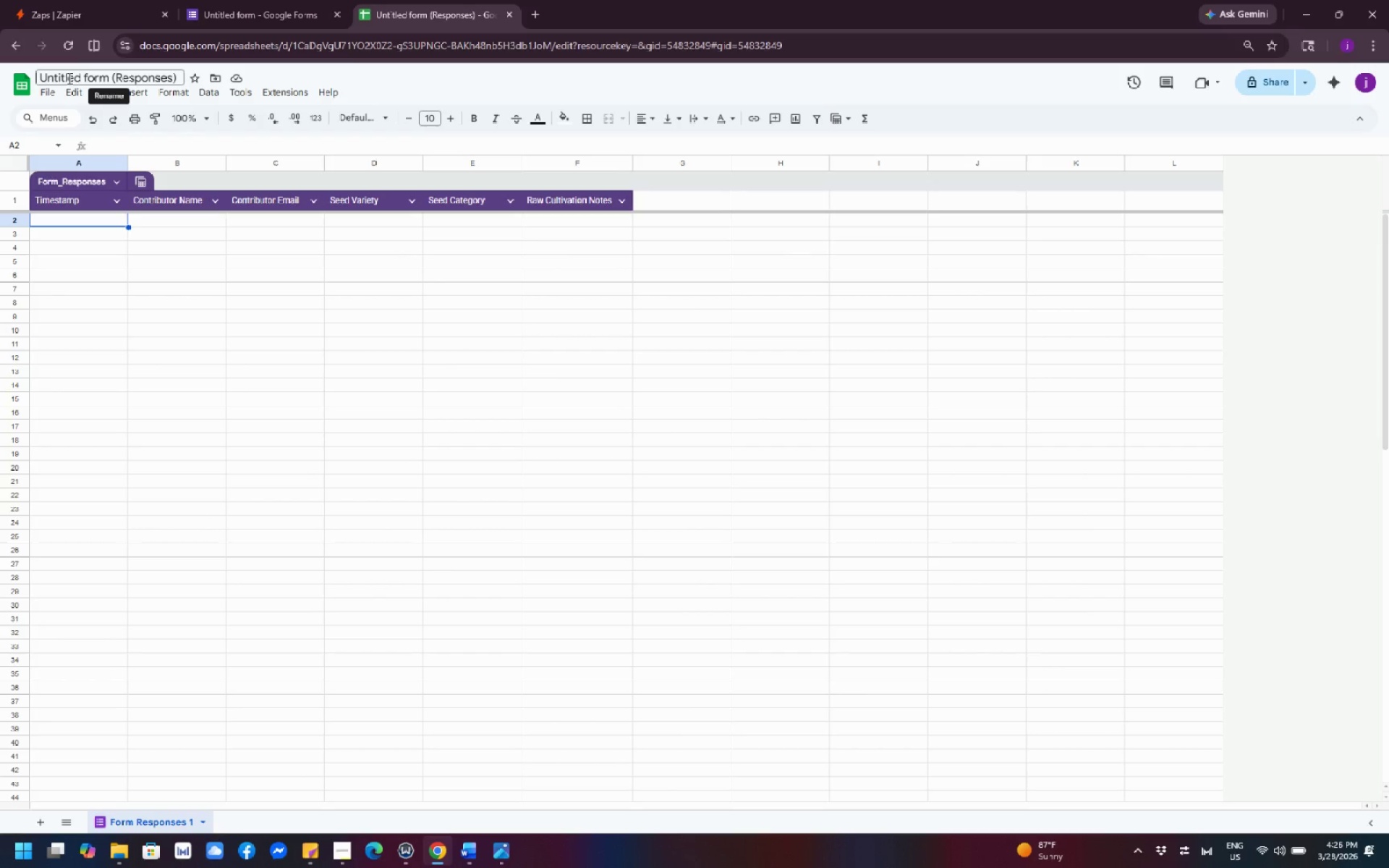 
wait(64.14)
 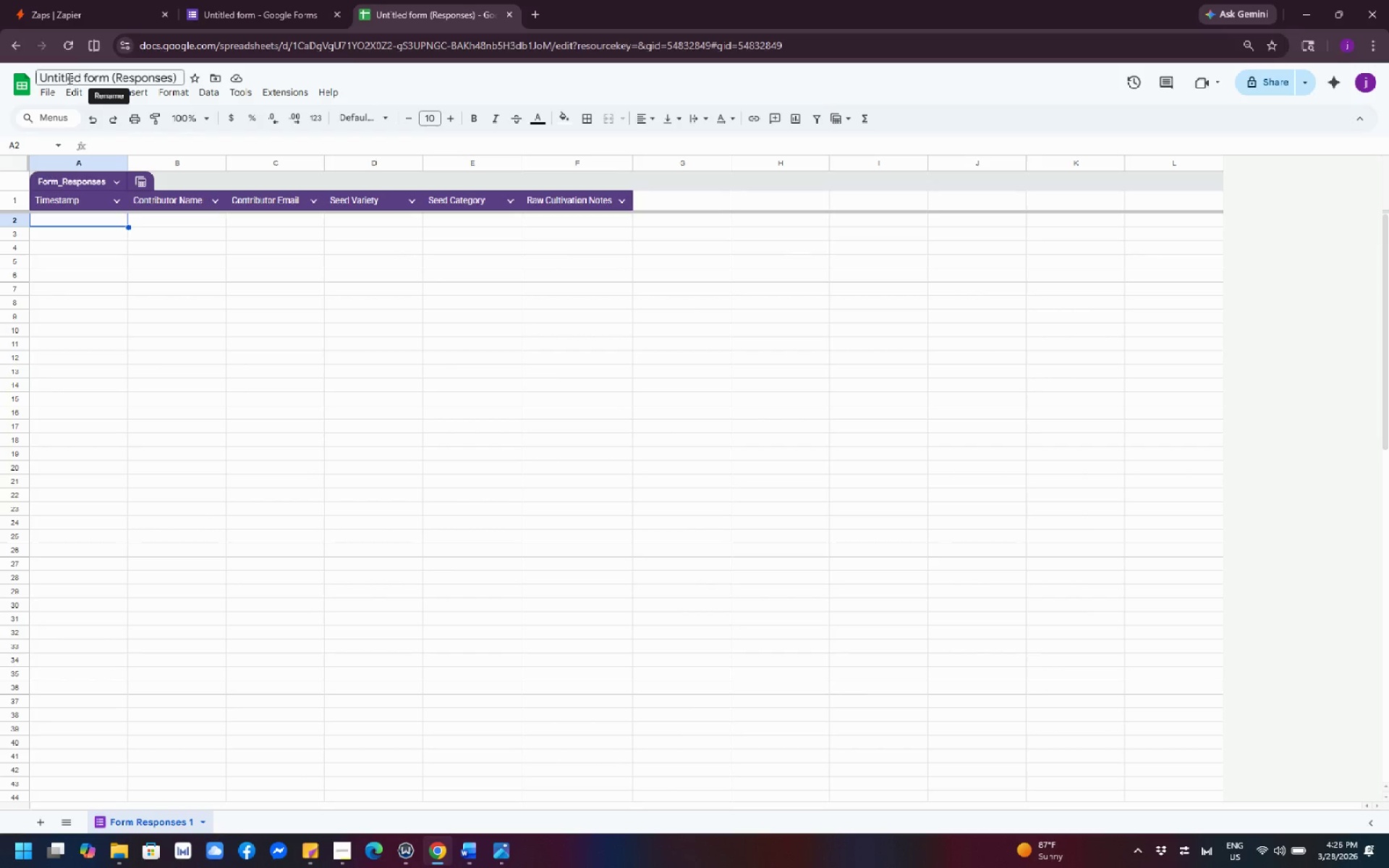 
scroll: coordinate [12, 111], scroll_direction: down, amount: 2.0
 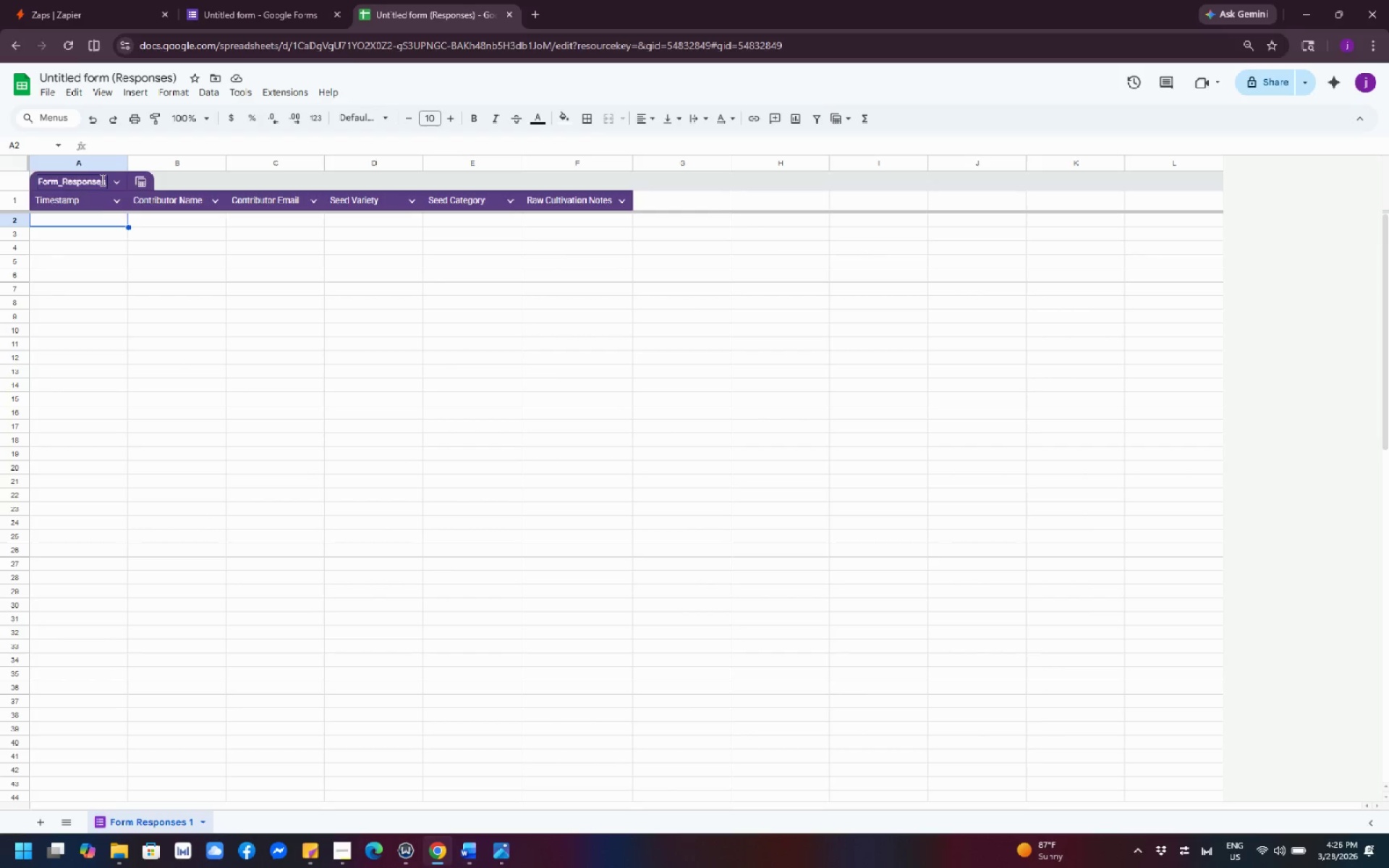 
wait(6.01)
 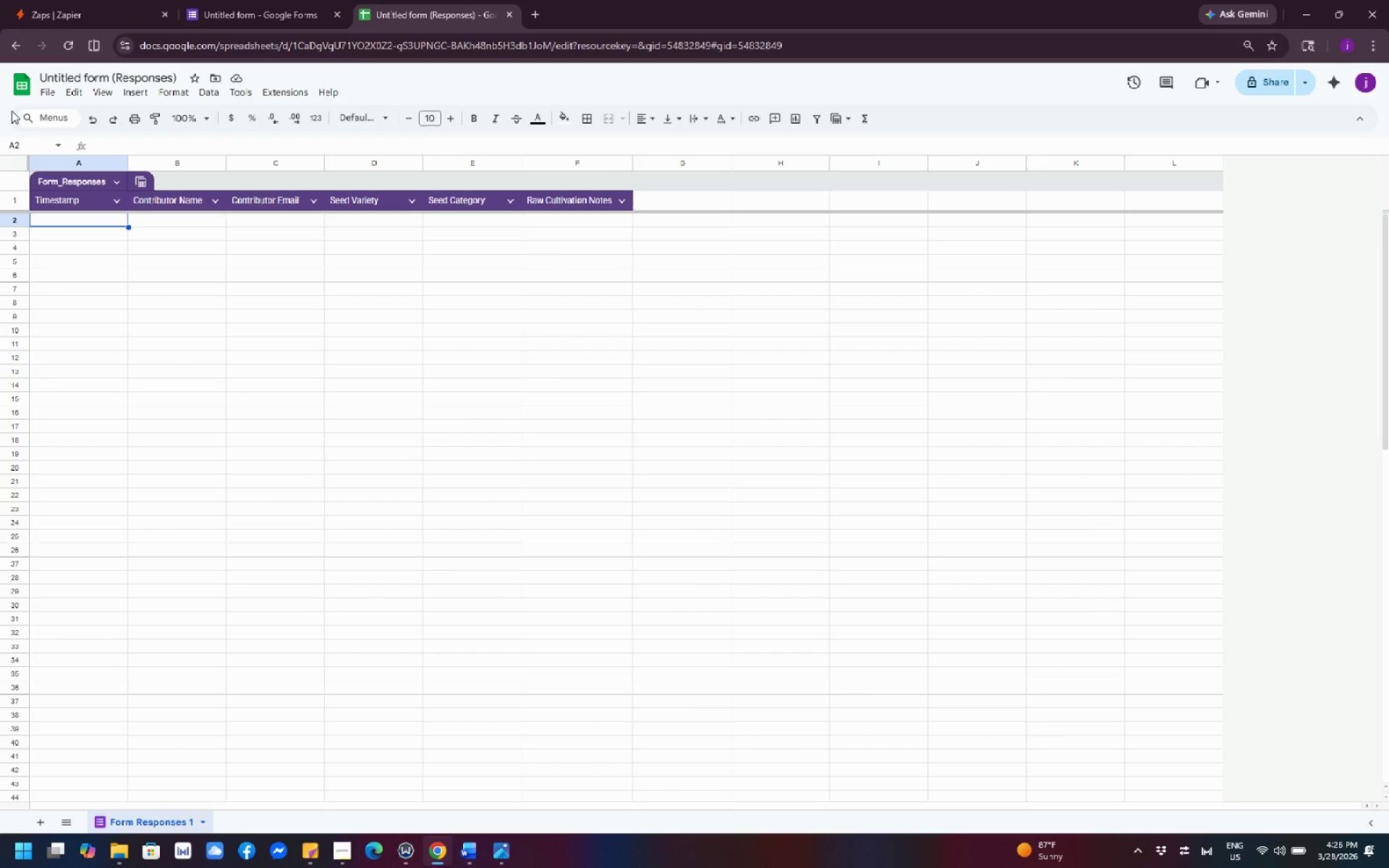 
left_click([120, 184])
 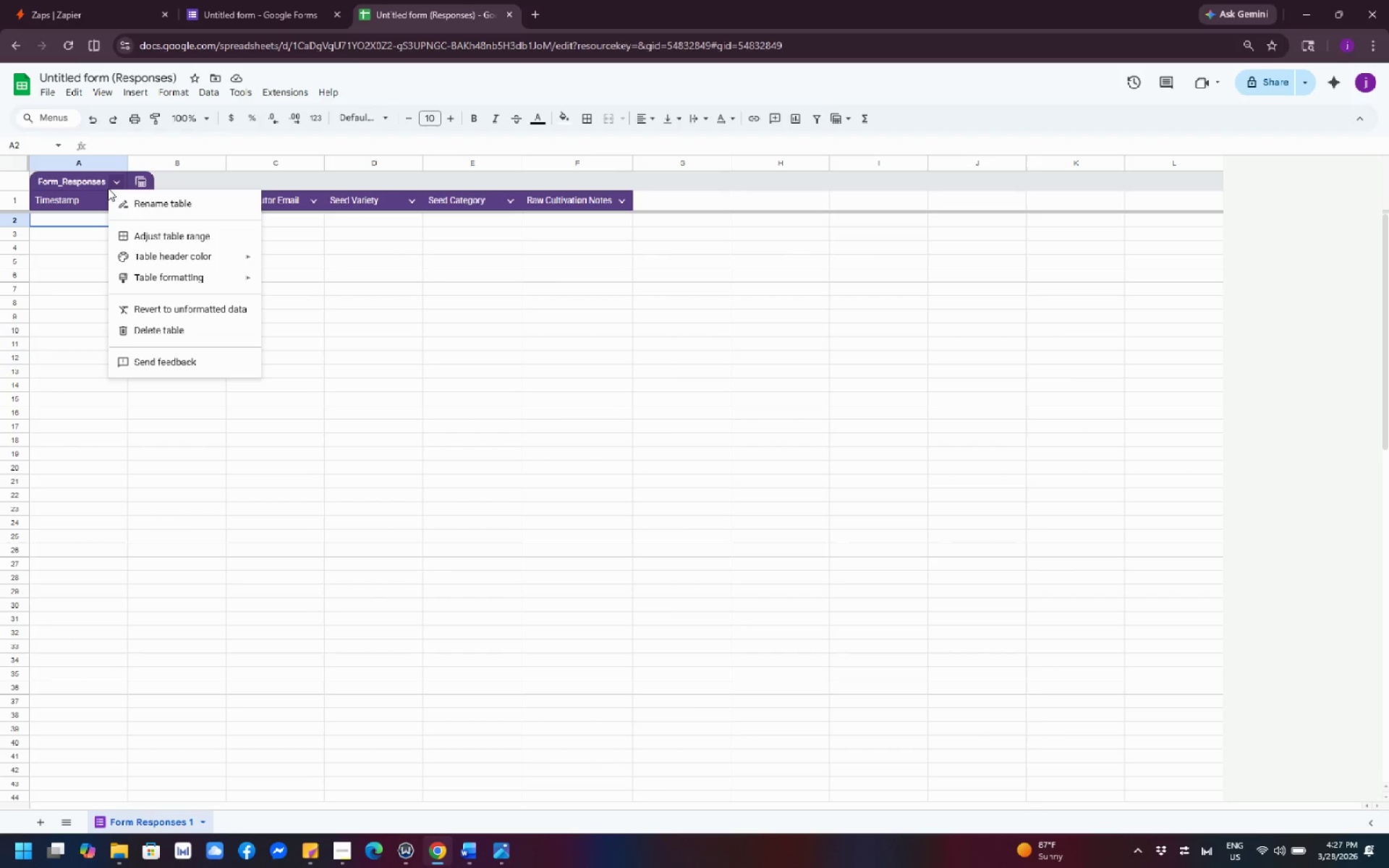 
wait(36.05)
 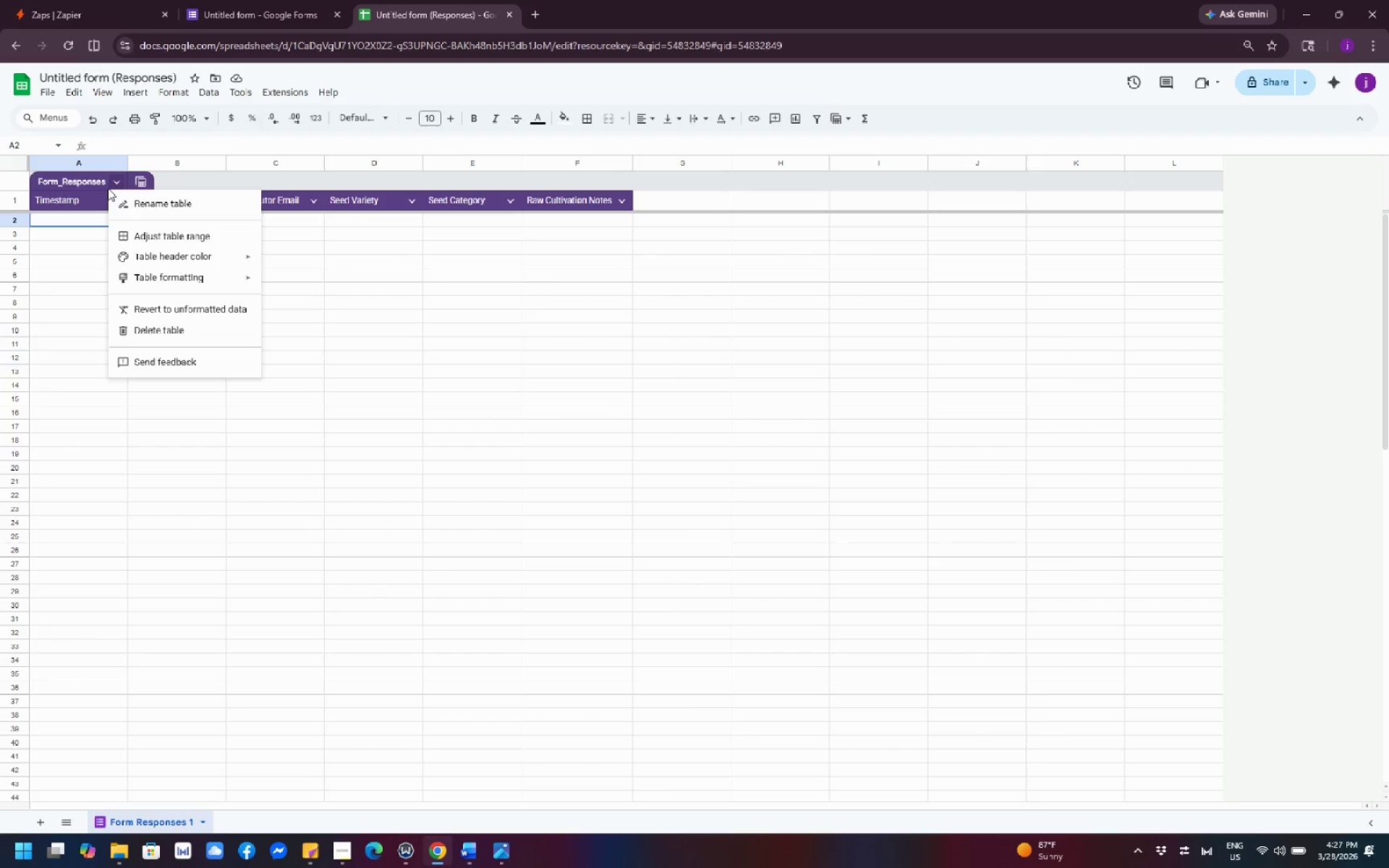 
left_click([366, 326])
 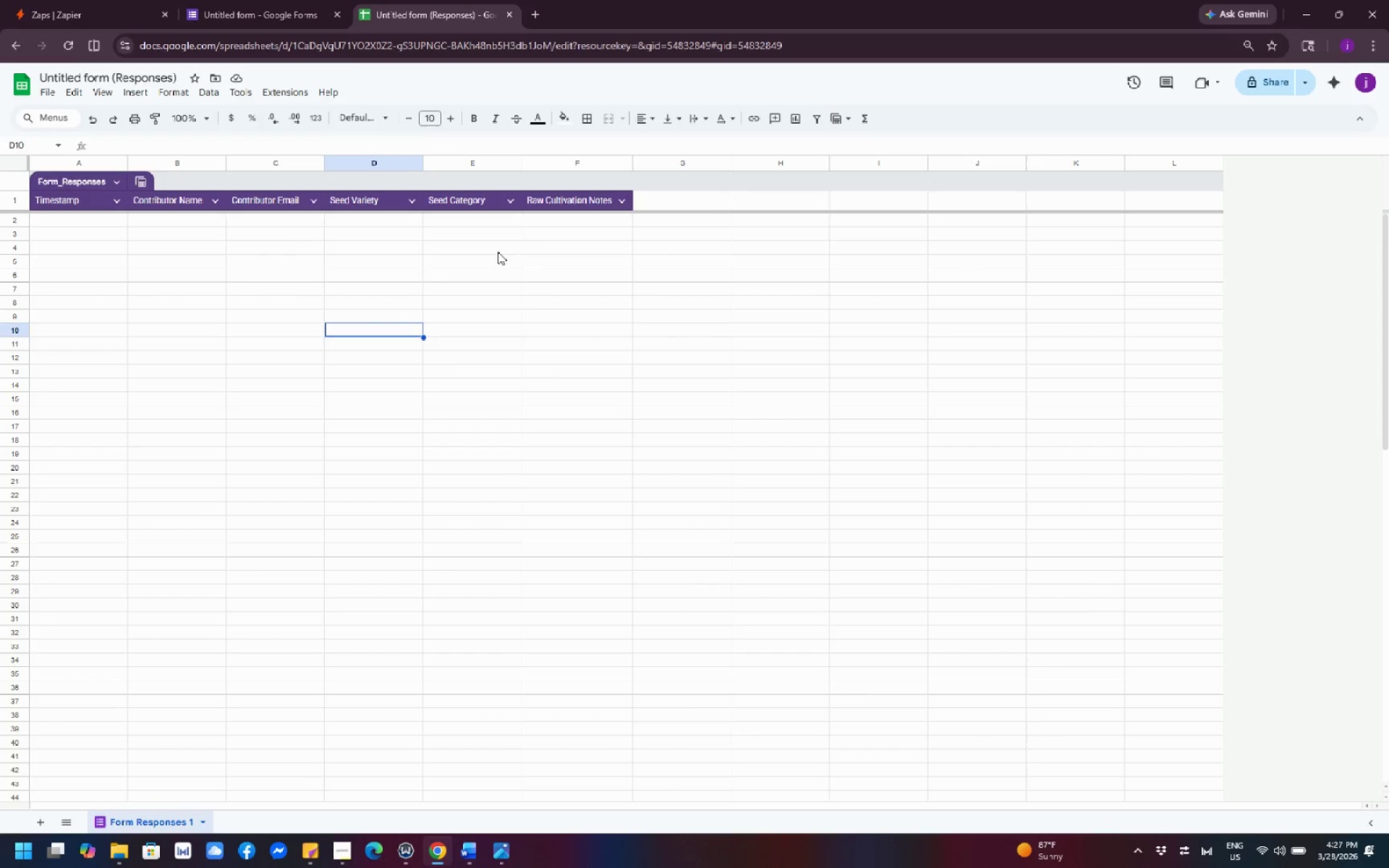 
left_click([533, 246])
 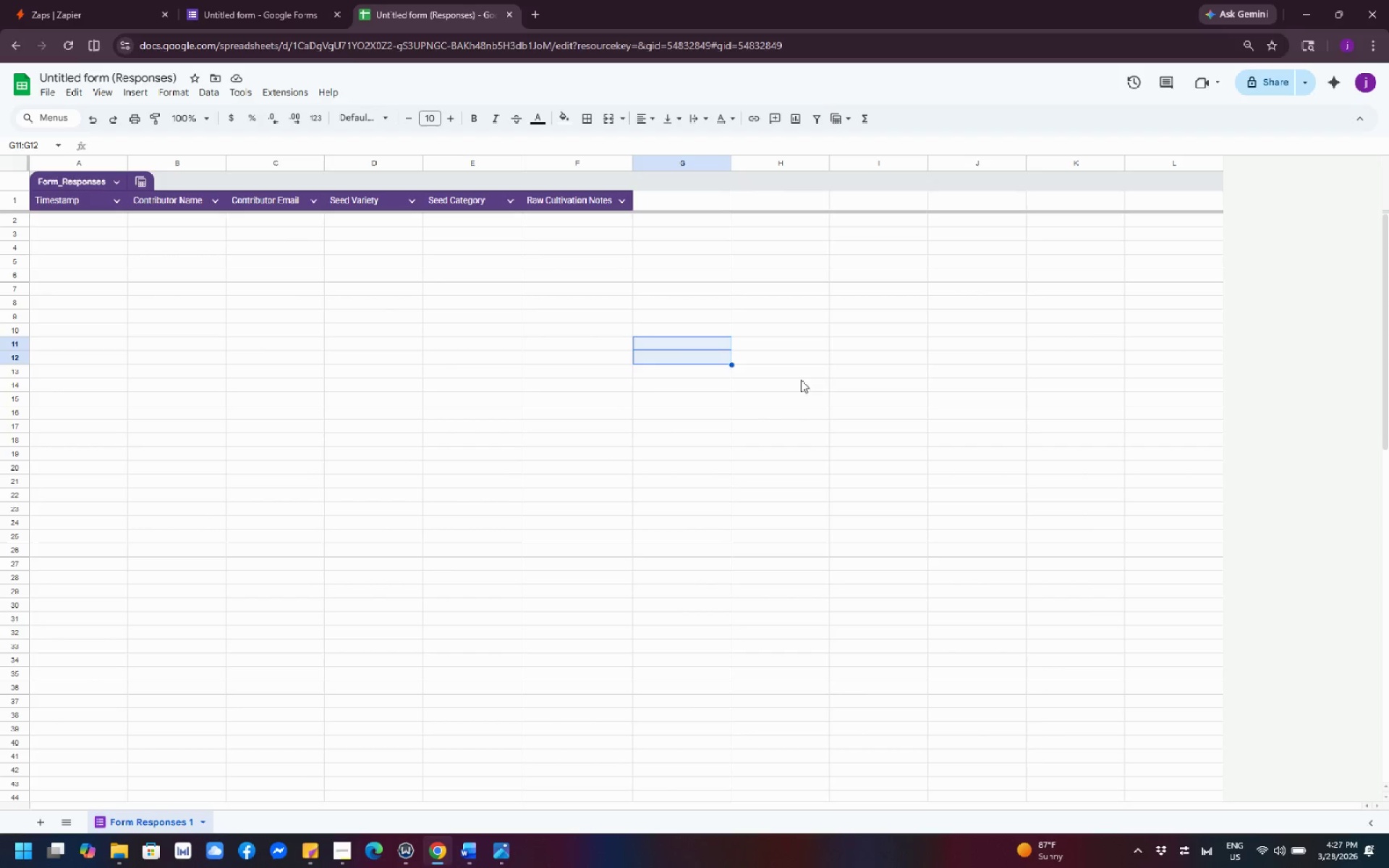 
left_click([844, 394])
 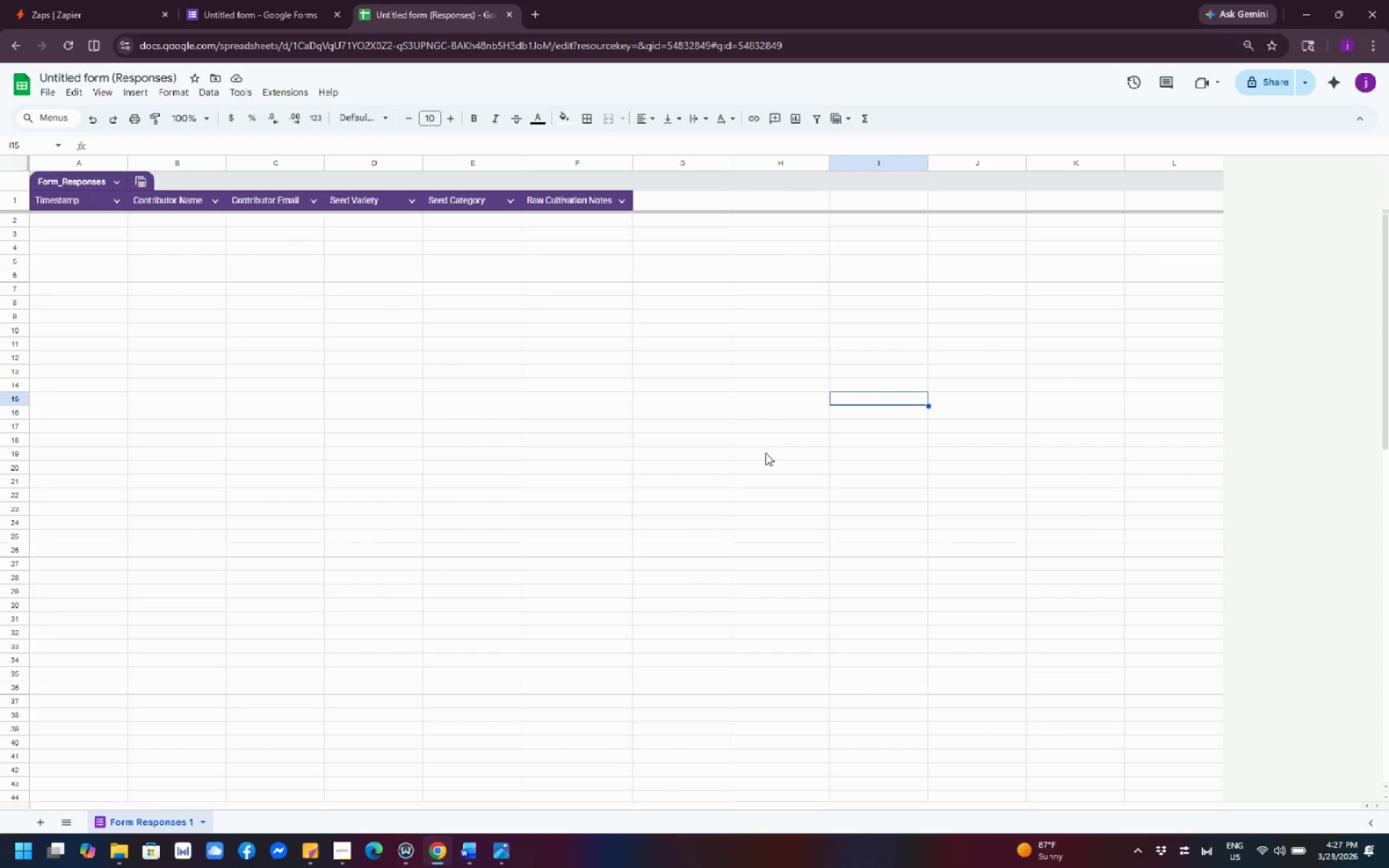 
wait(5.83)
 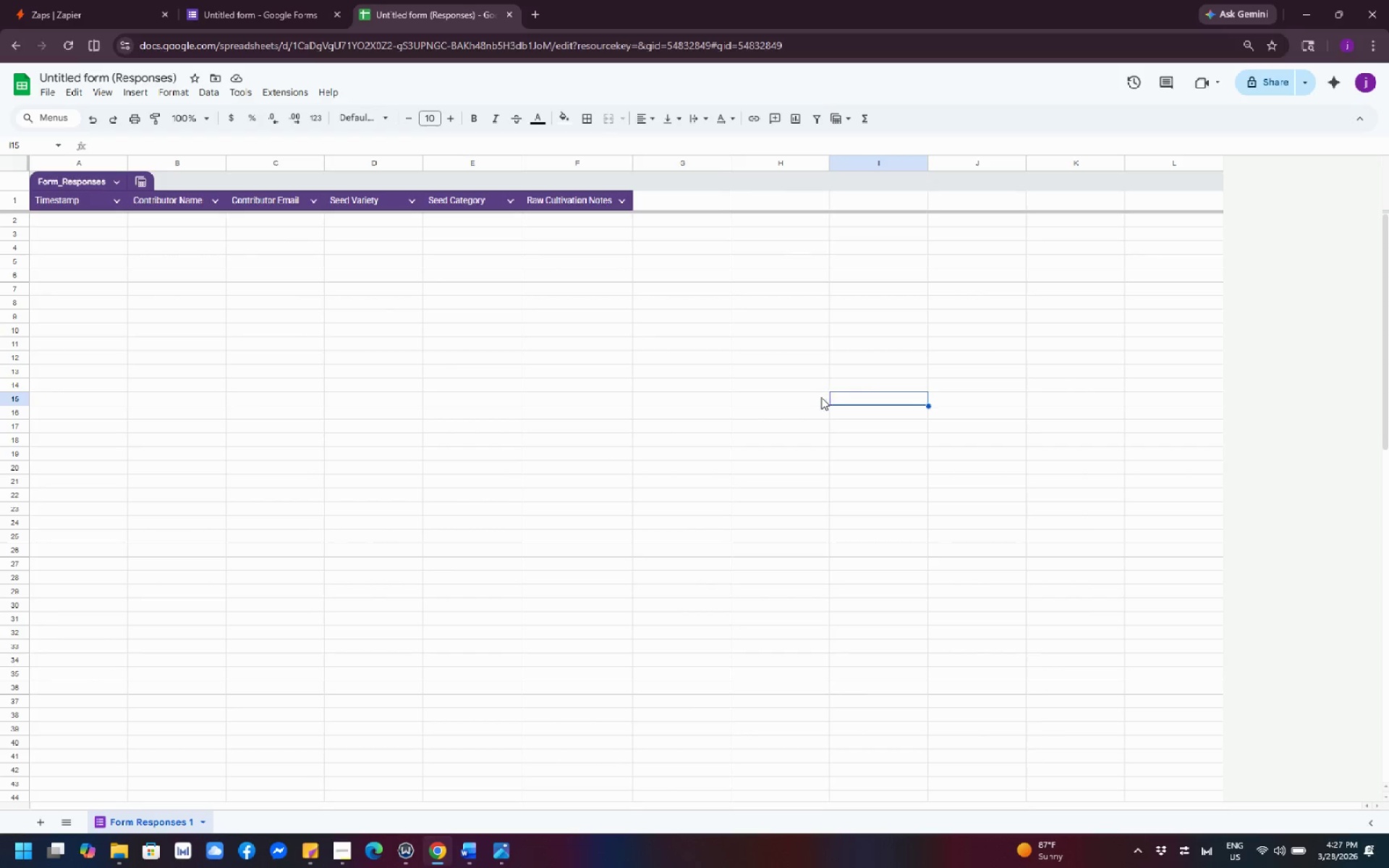 
right_click([122, 72])
 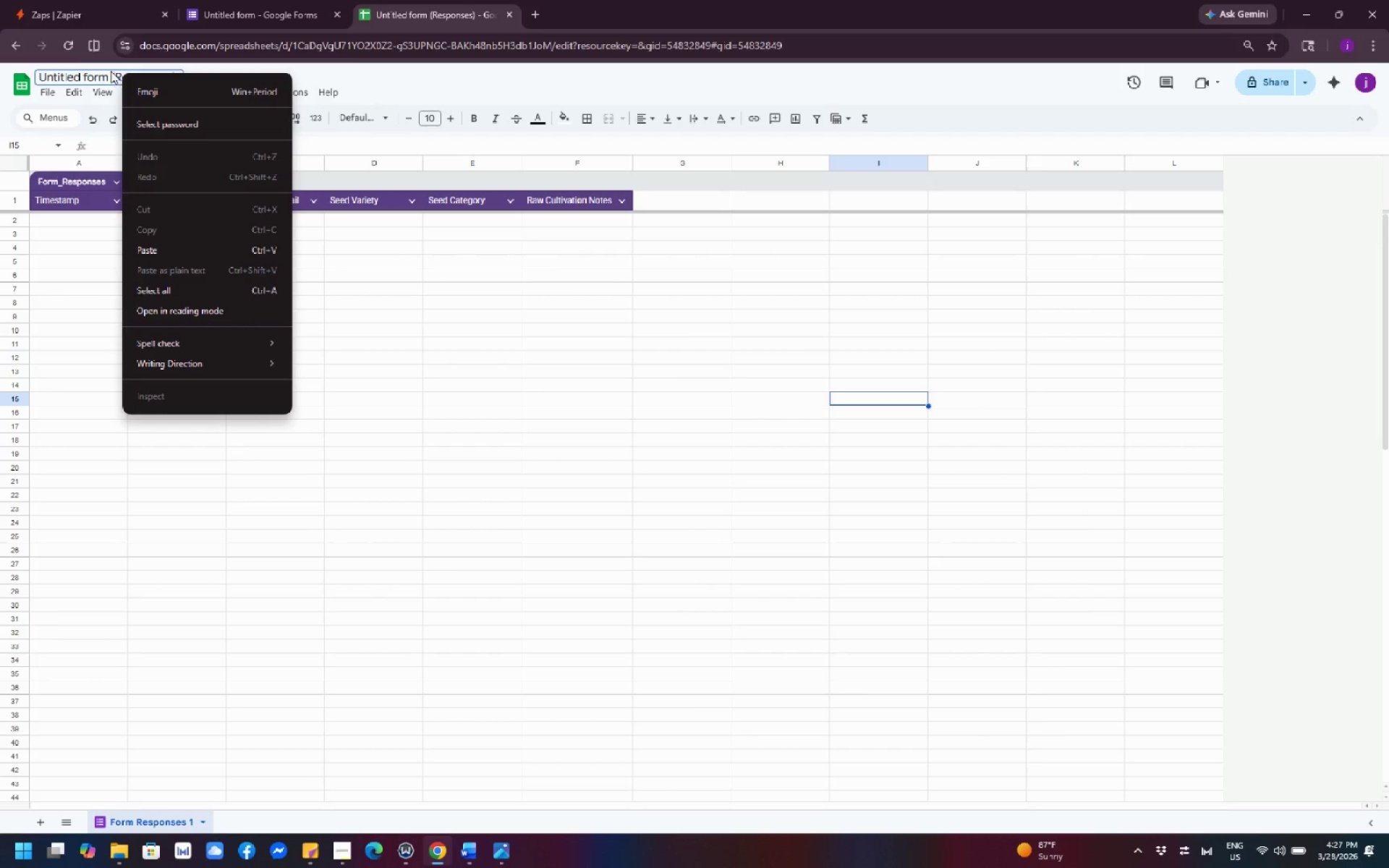 
left_click([101, 71])
 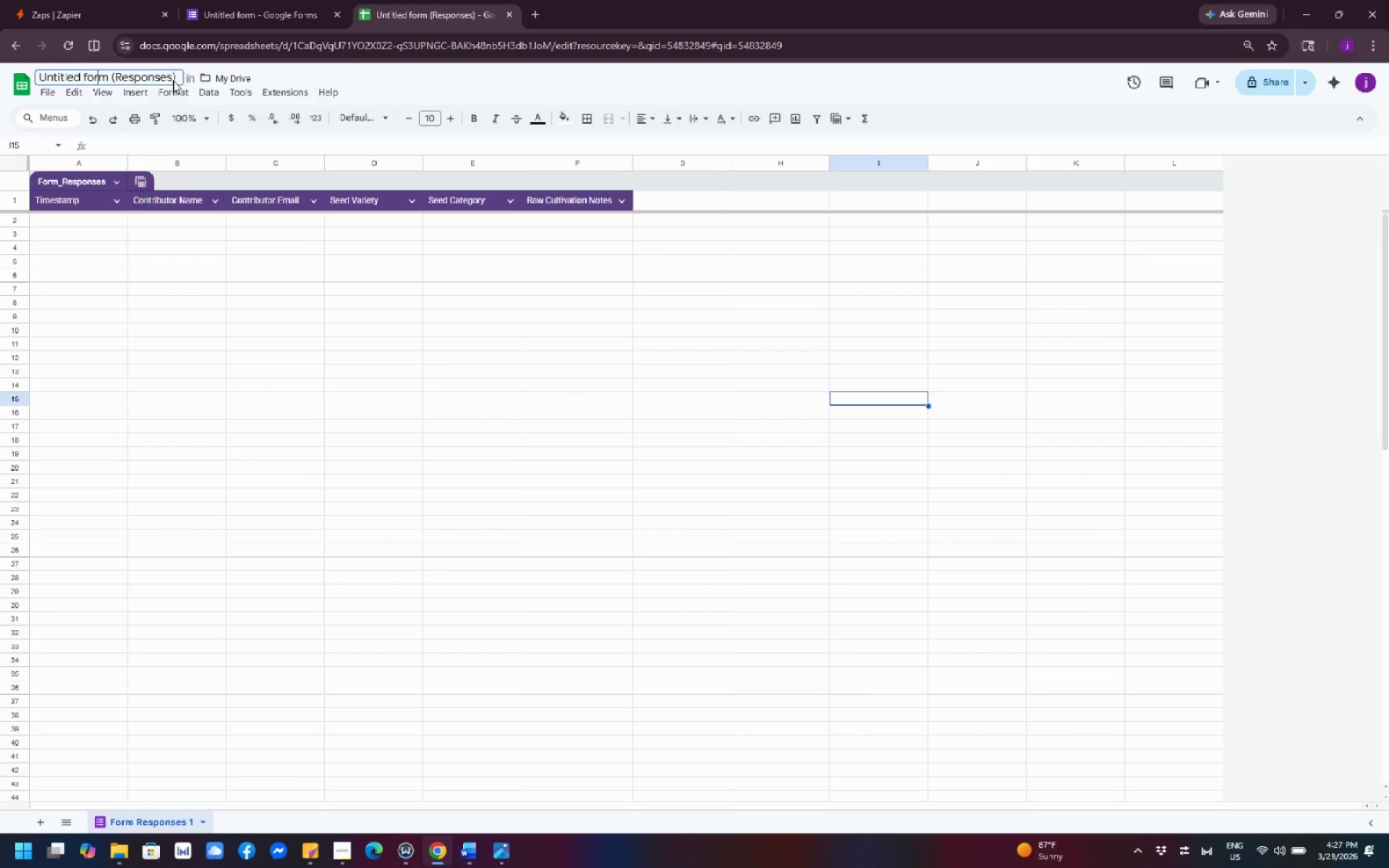 
left_click_drag(start_coordinate=[177, 73], to_coordinate=[49, 75])
 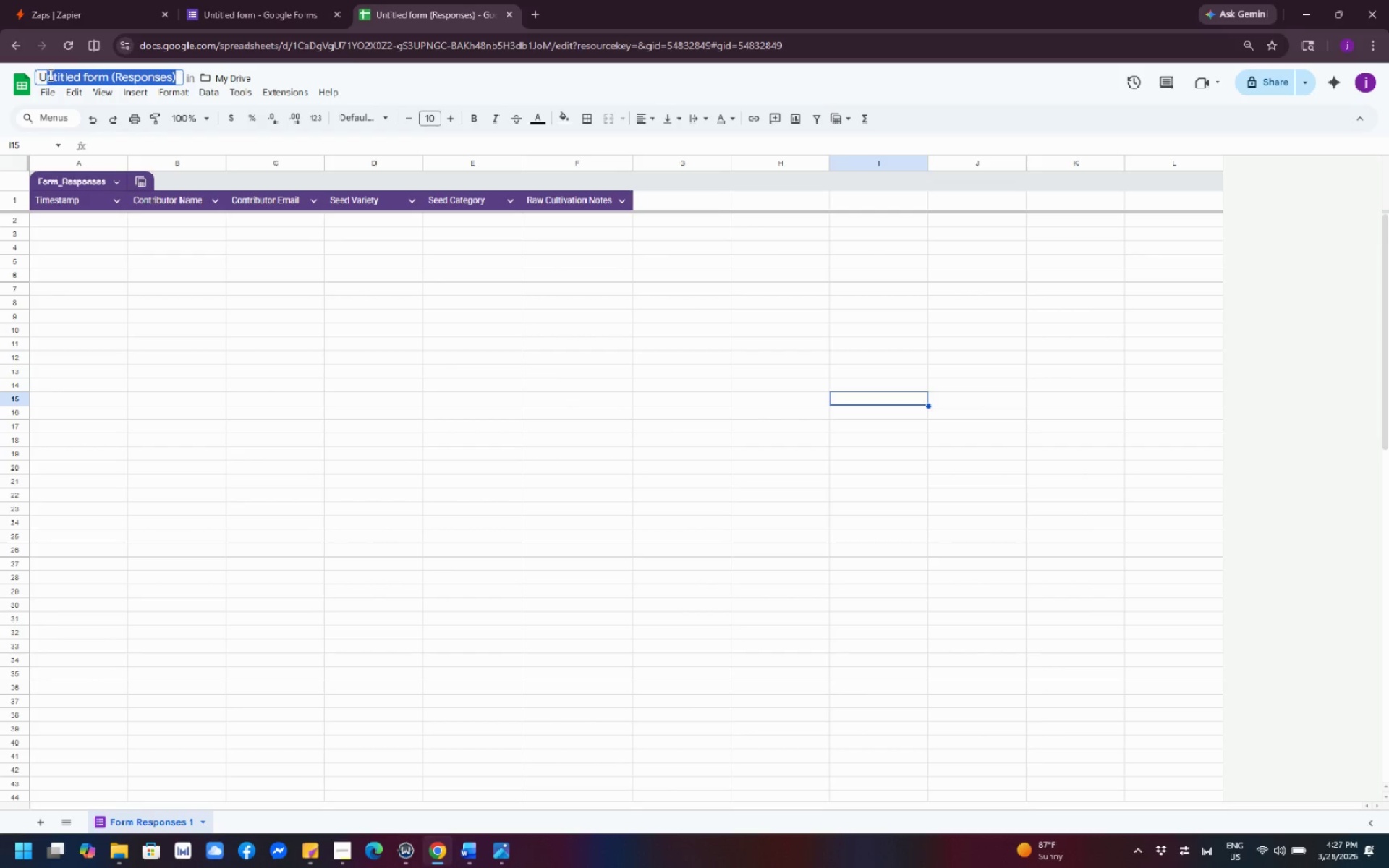 
key(Backspace)
 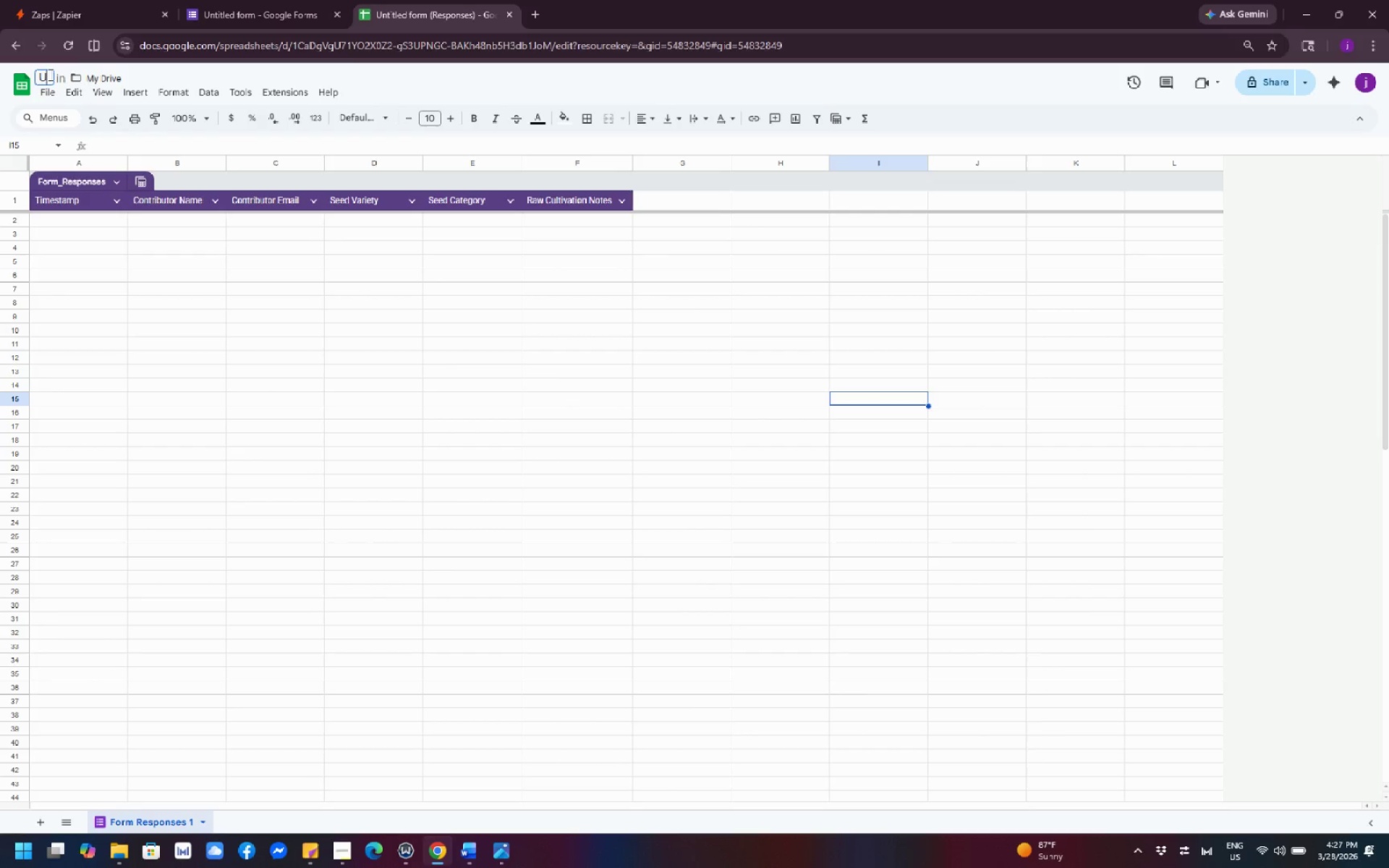 
key(Backspace)
 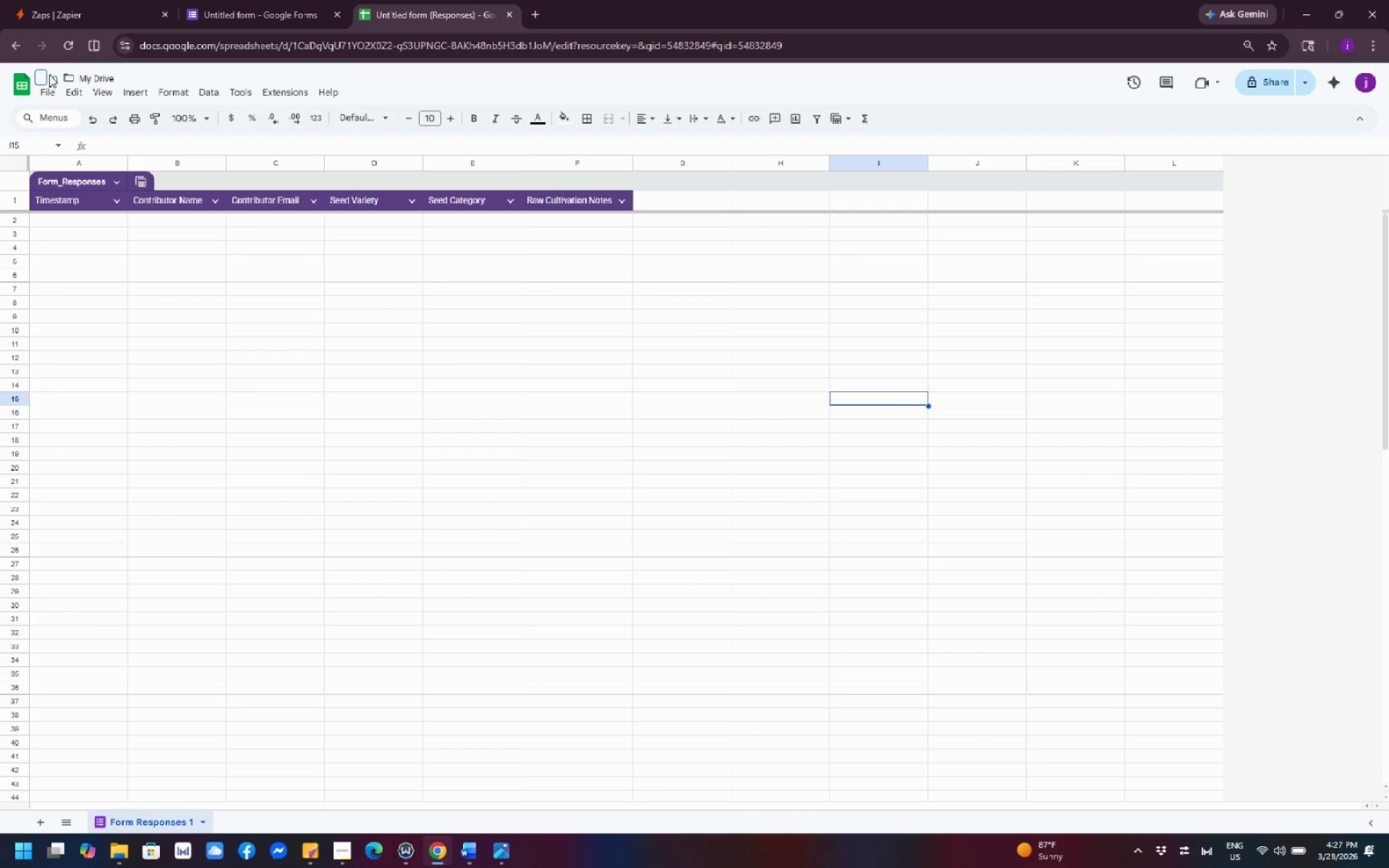 
wait(6.17)
 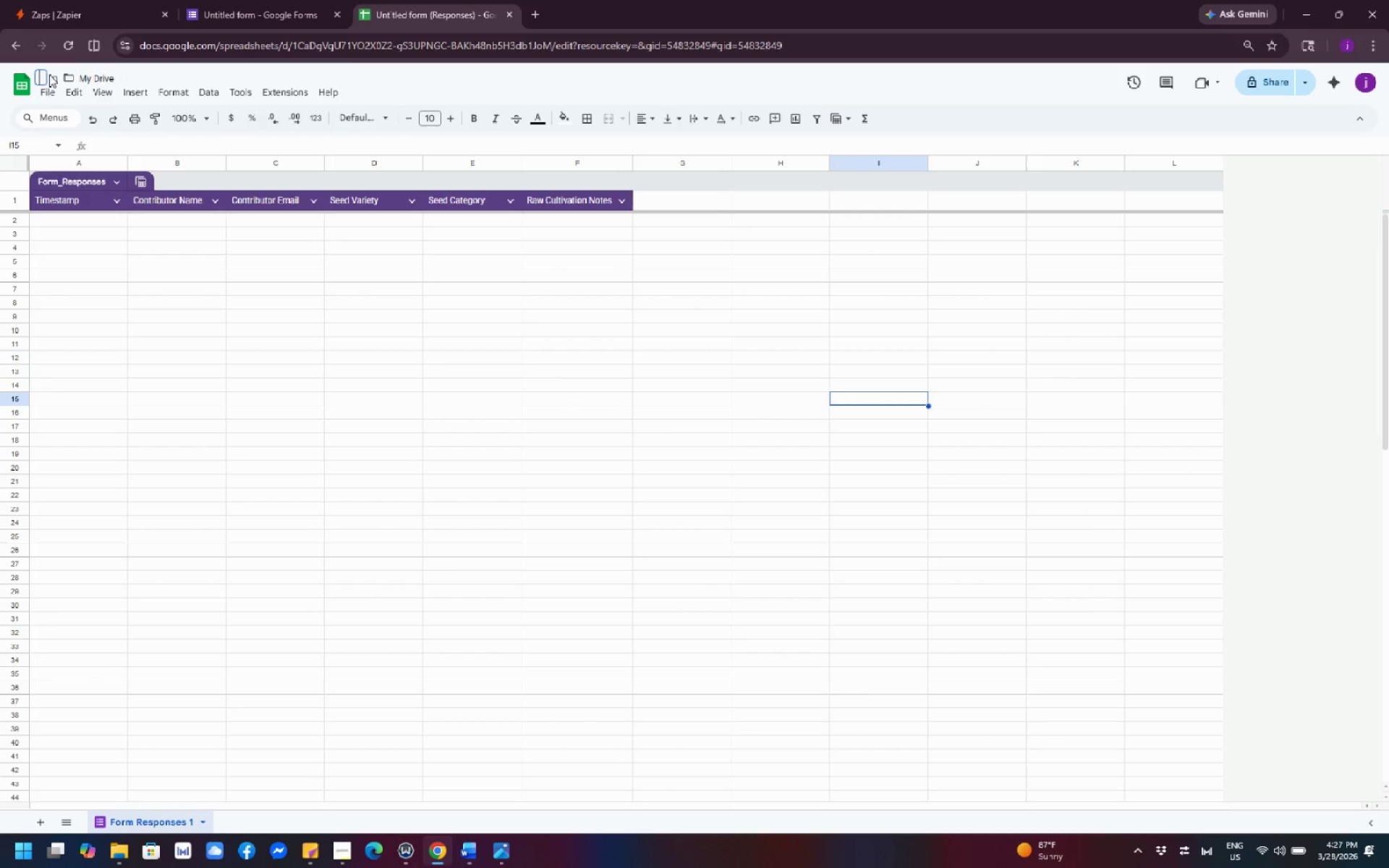 
type(The Heilroom)
 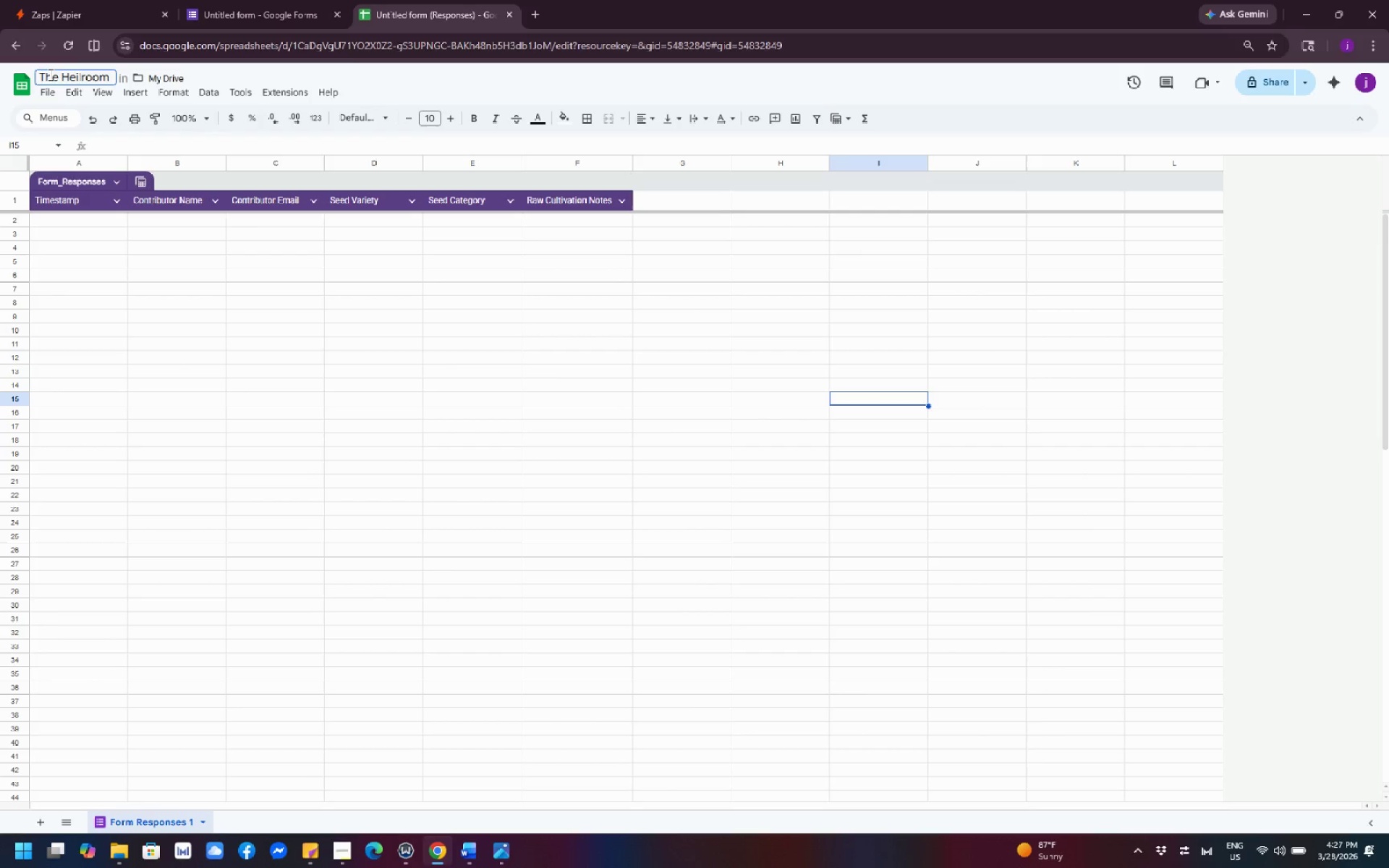 
wait(5.75)
 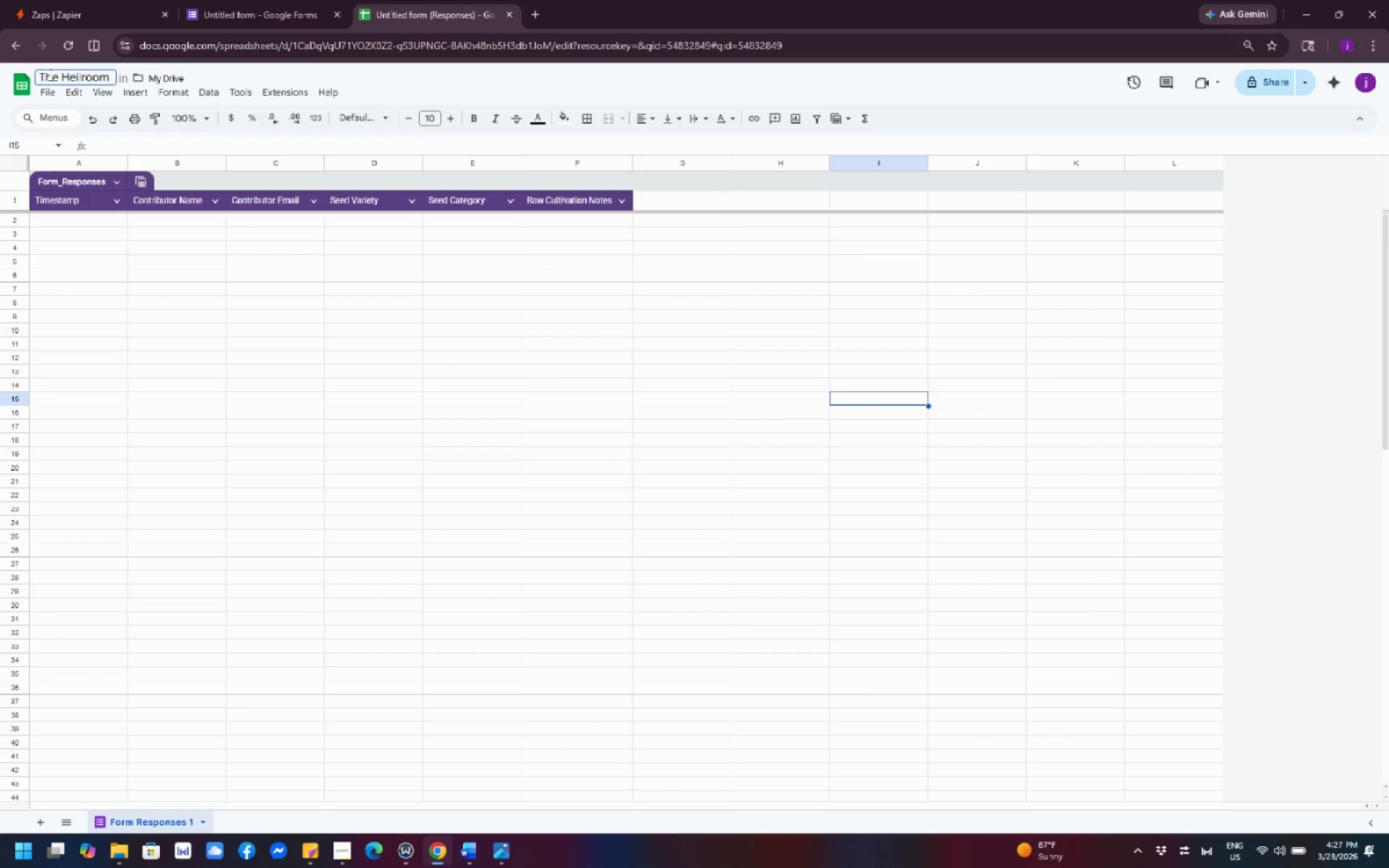 
type( Root - Vontributor)
 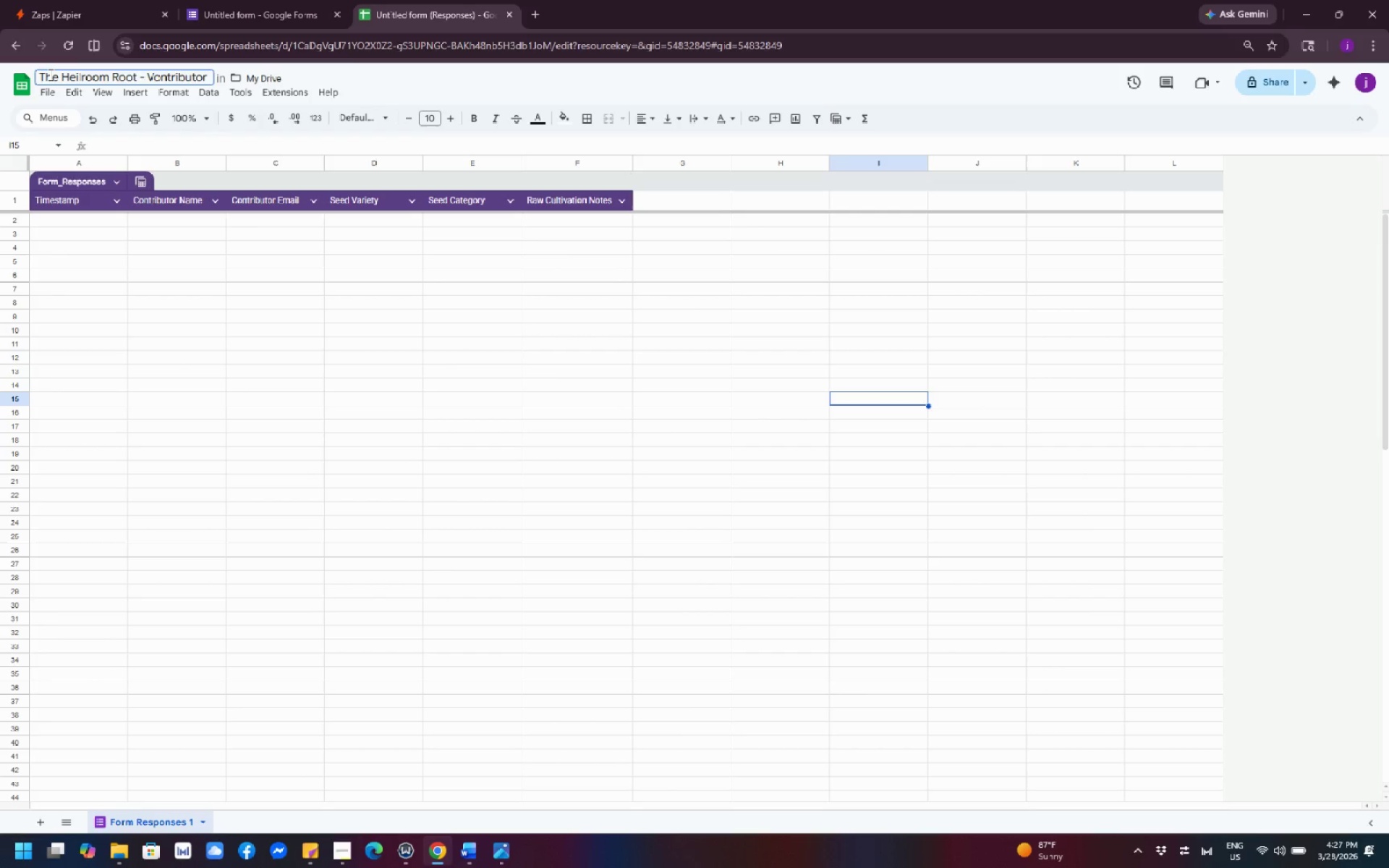 
key(ArrowLeft)
 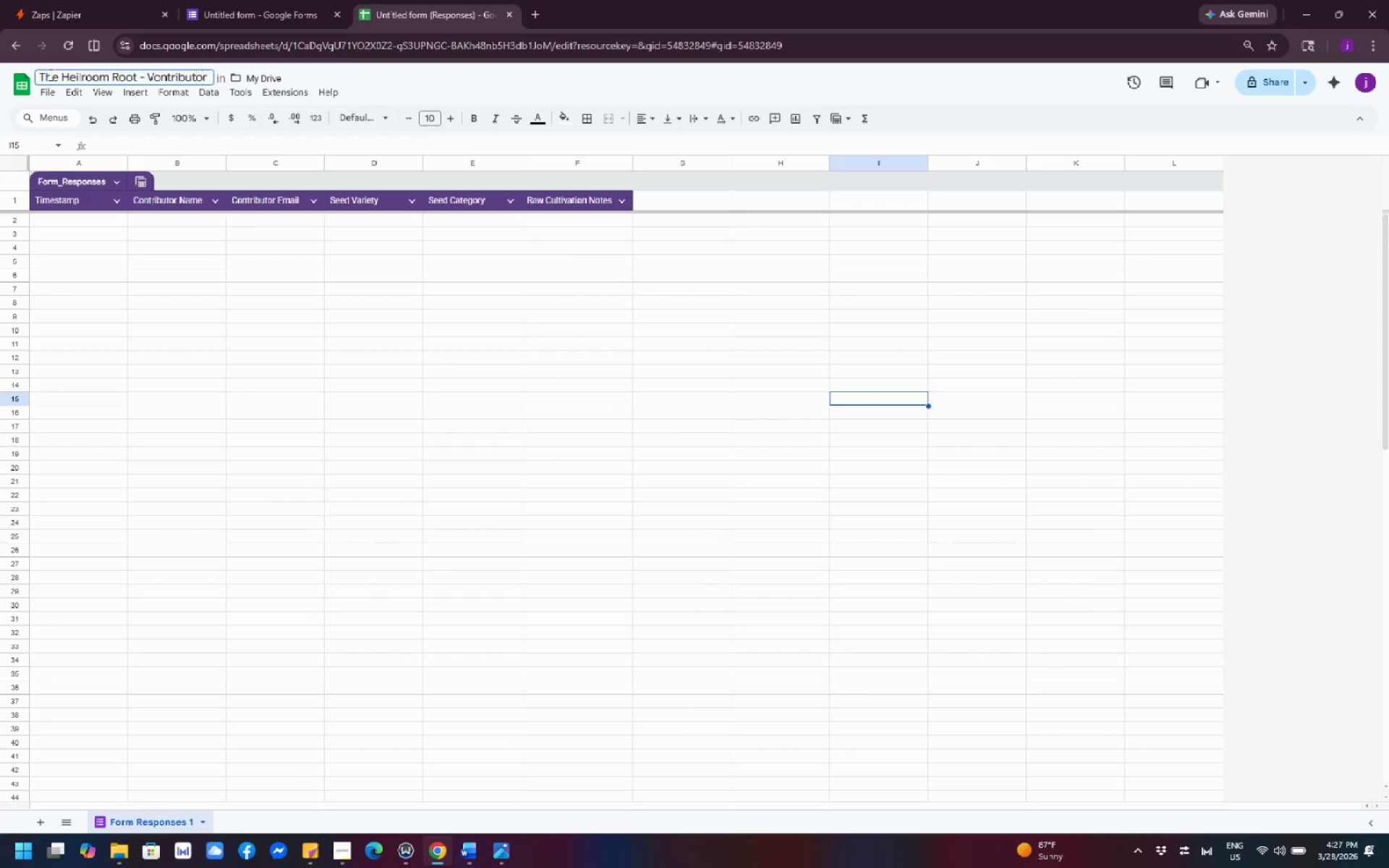 
key(ArrowLeft)
 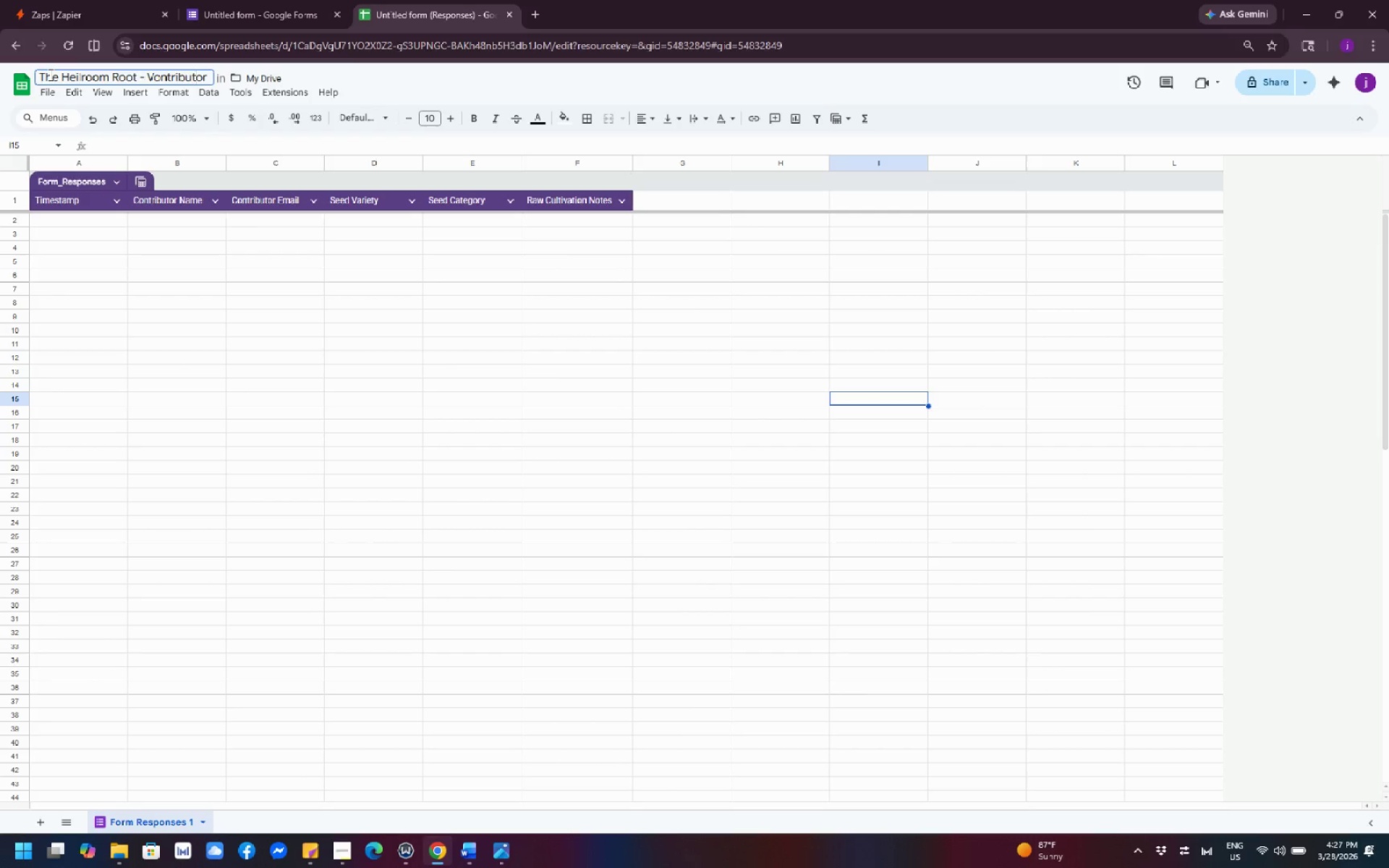 
key(ArrowLeft)
 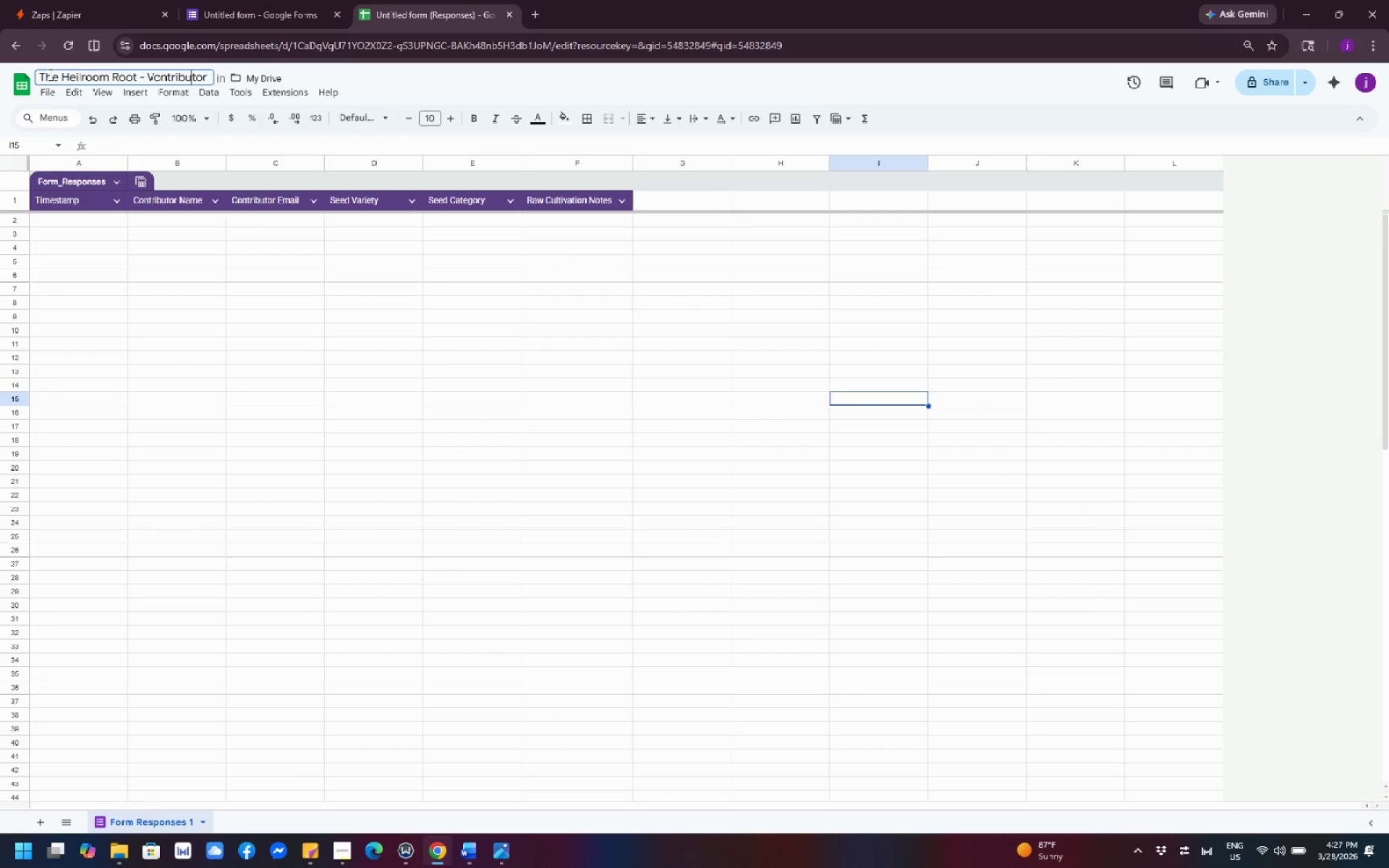 
key(ArrowLeft)
 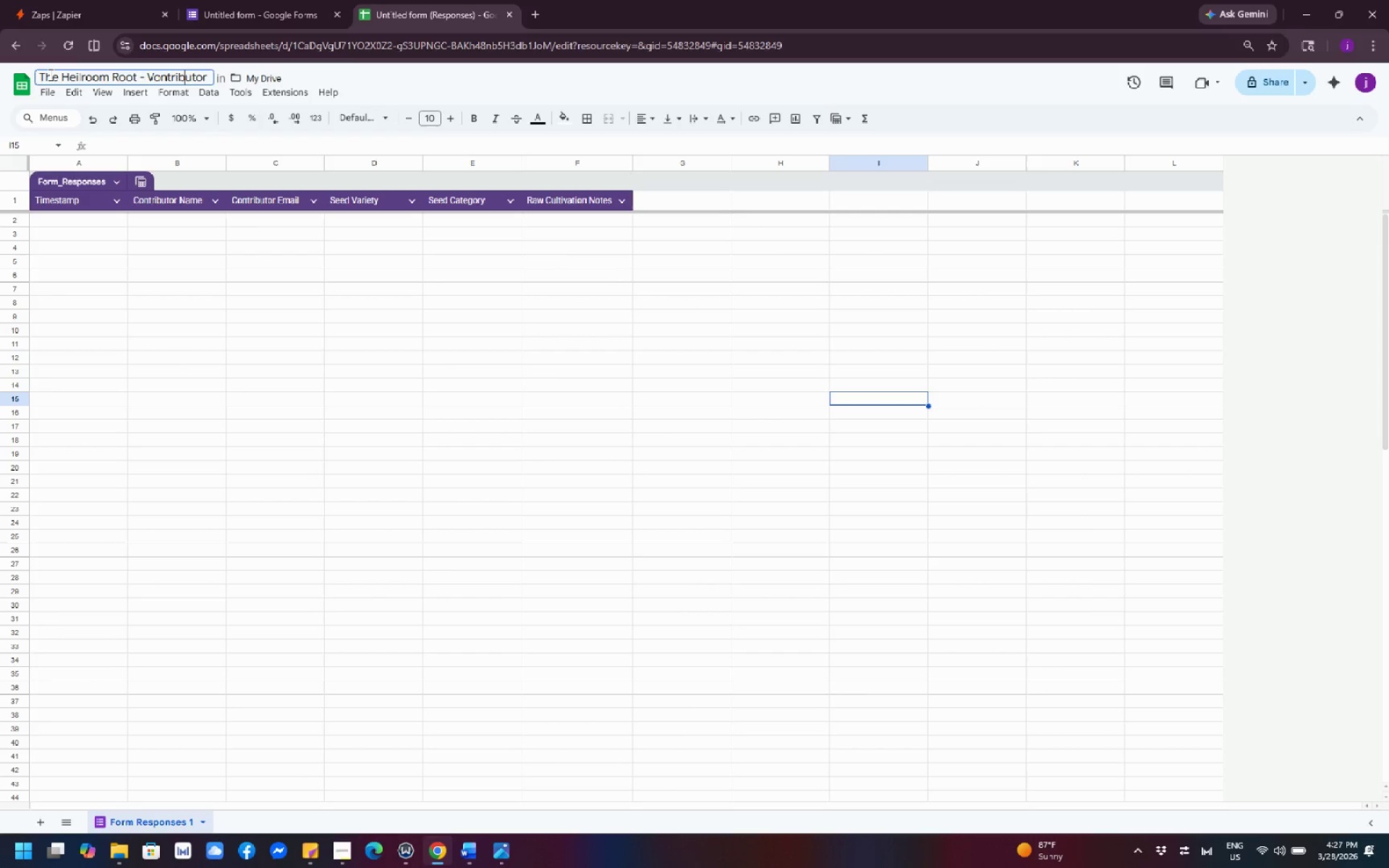 
key(ArrowLeft)
 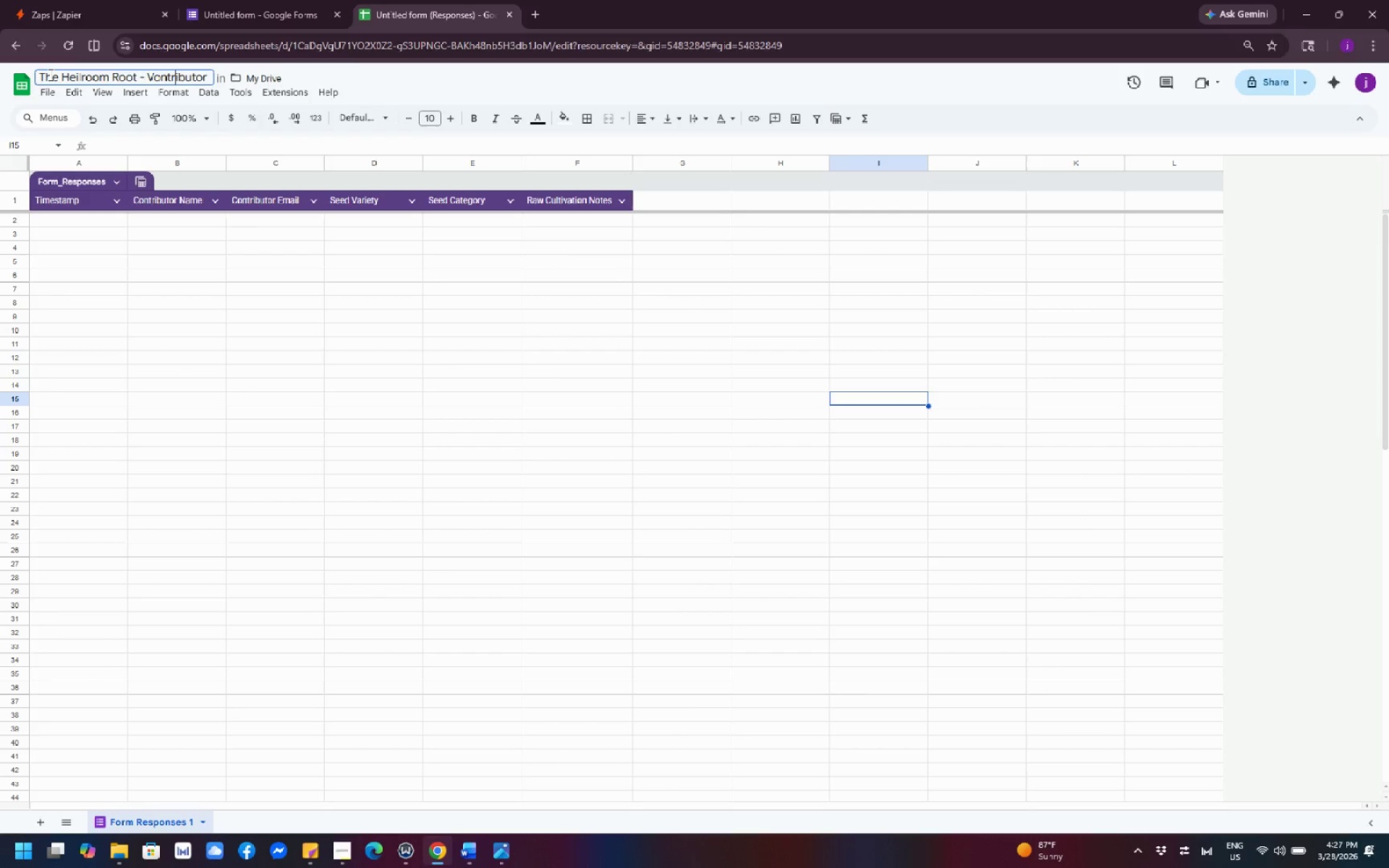 
key(ArrowLeft)
 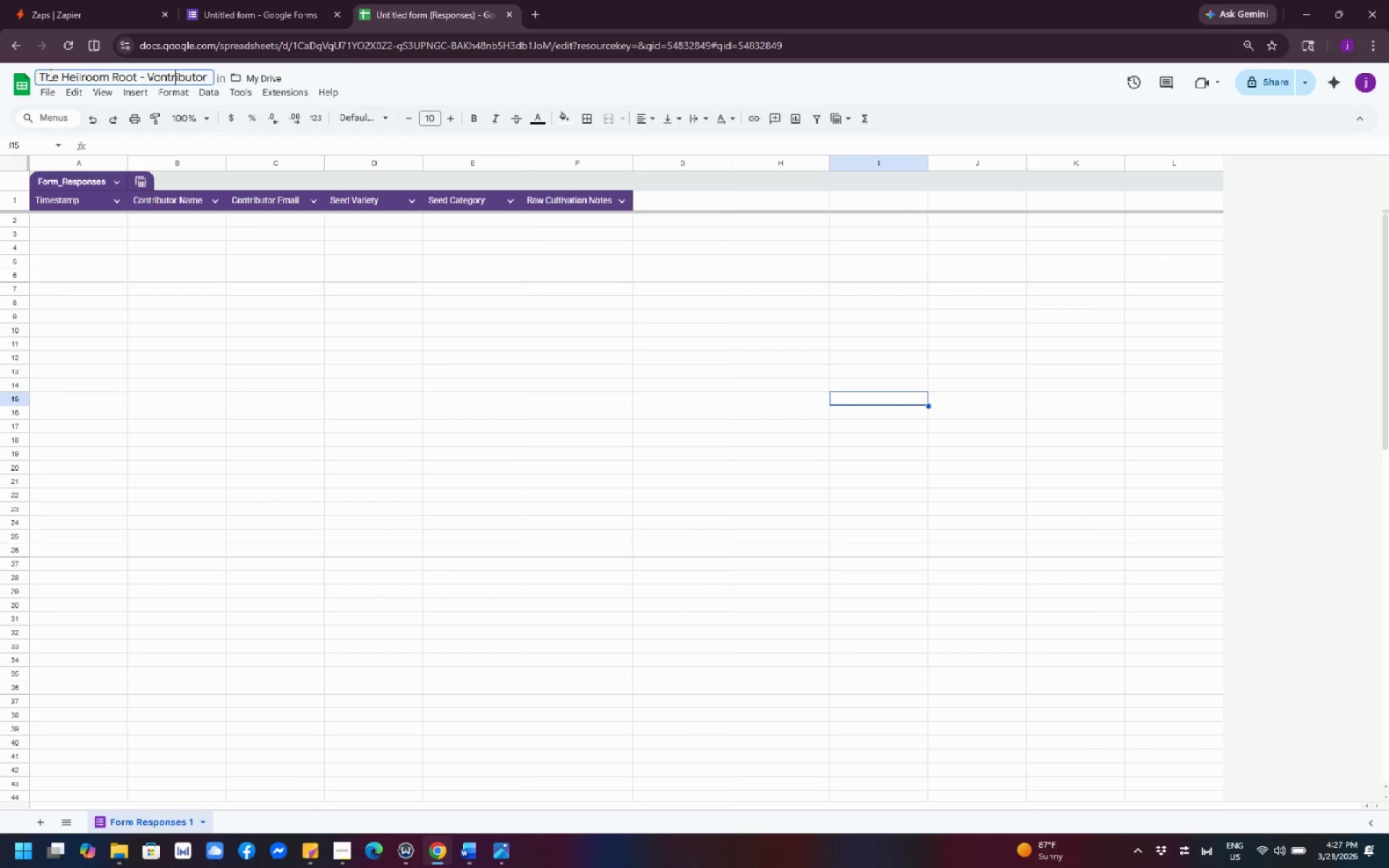 
key(ArrowLeft)
 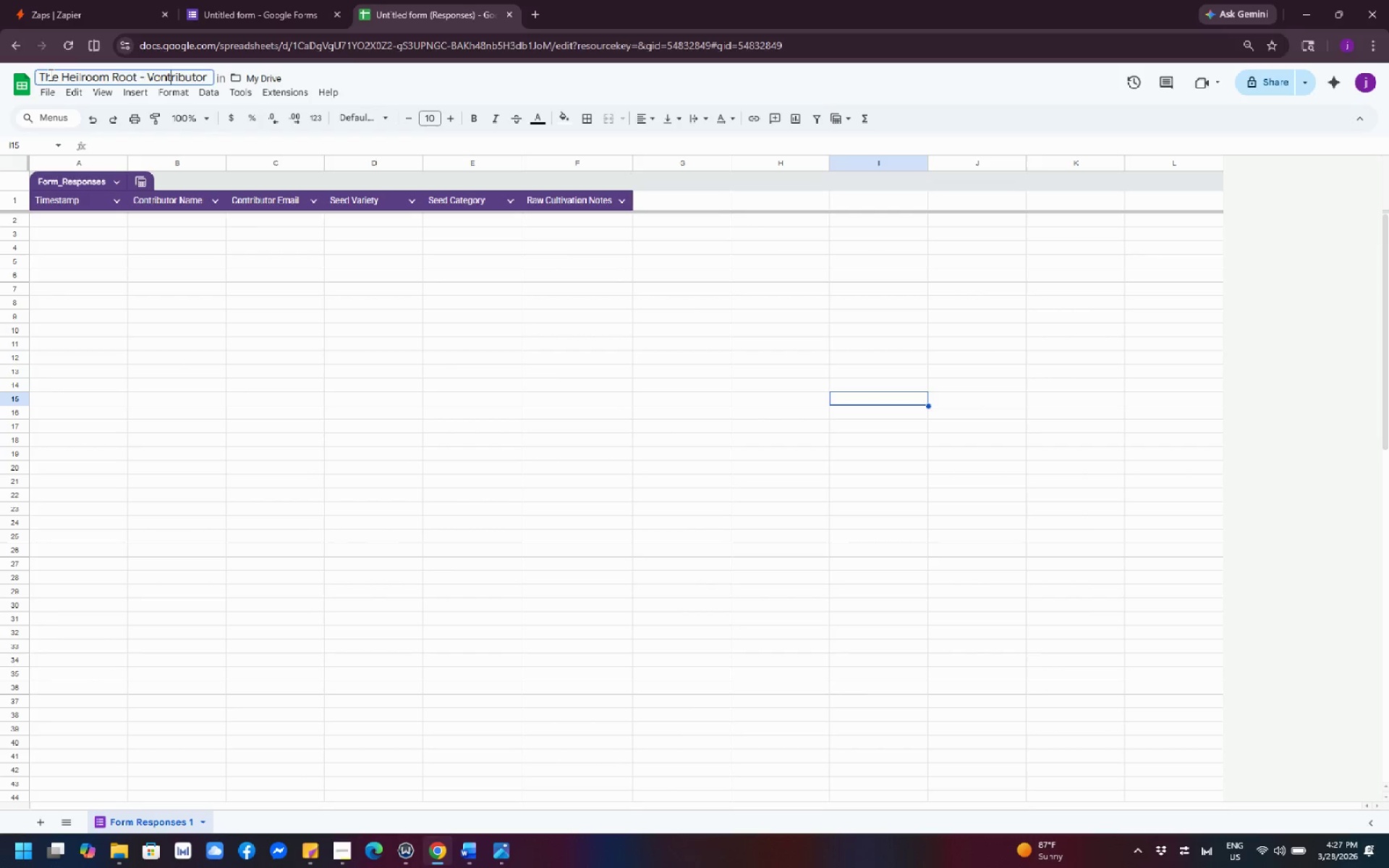 
key(ArrowLeft)
 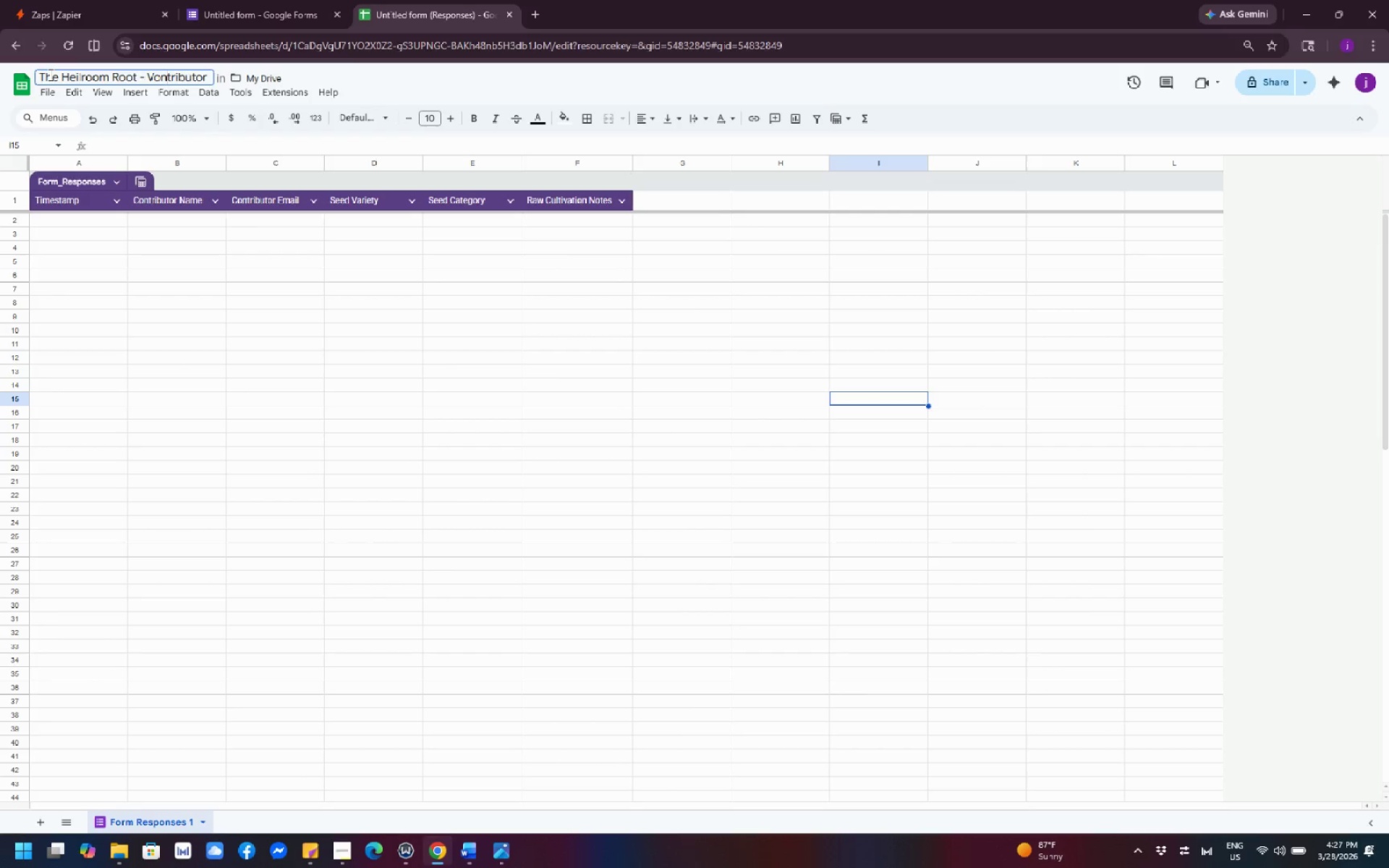 
key(ArrowLeft)
 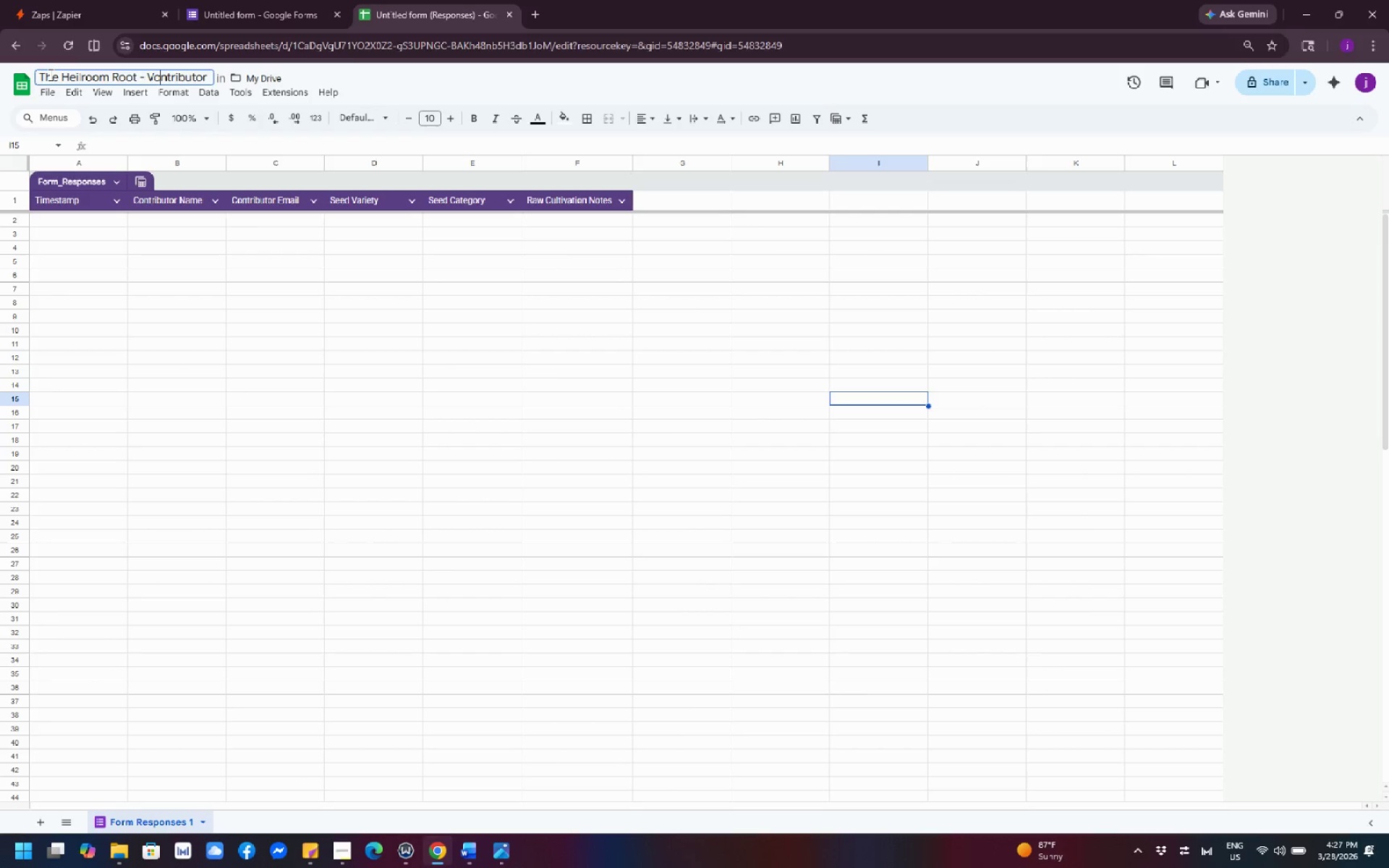 
key(ArrowLeft)
 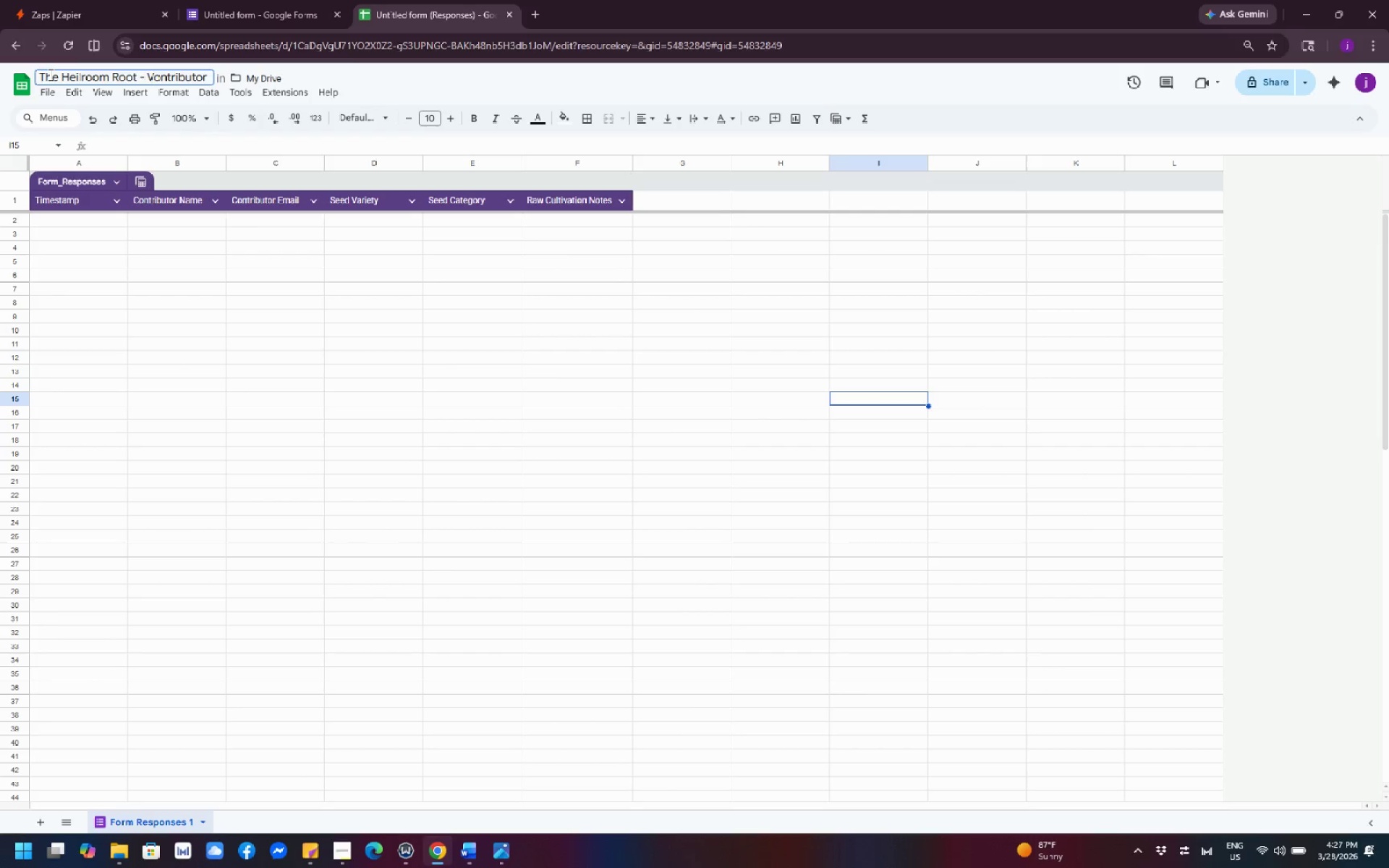 
key(Backspace)
 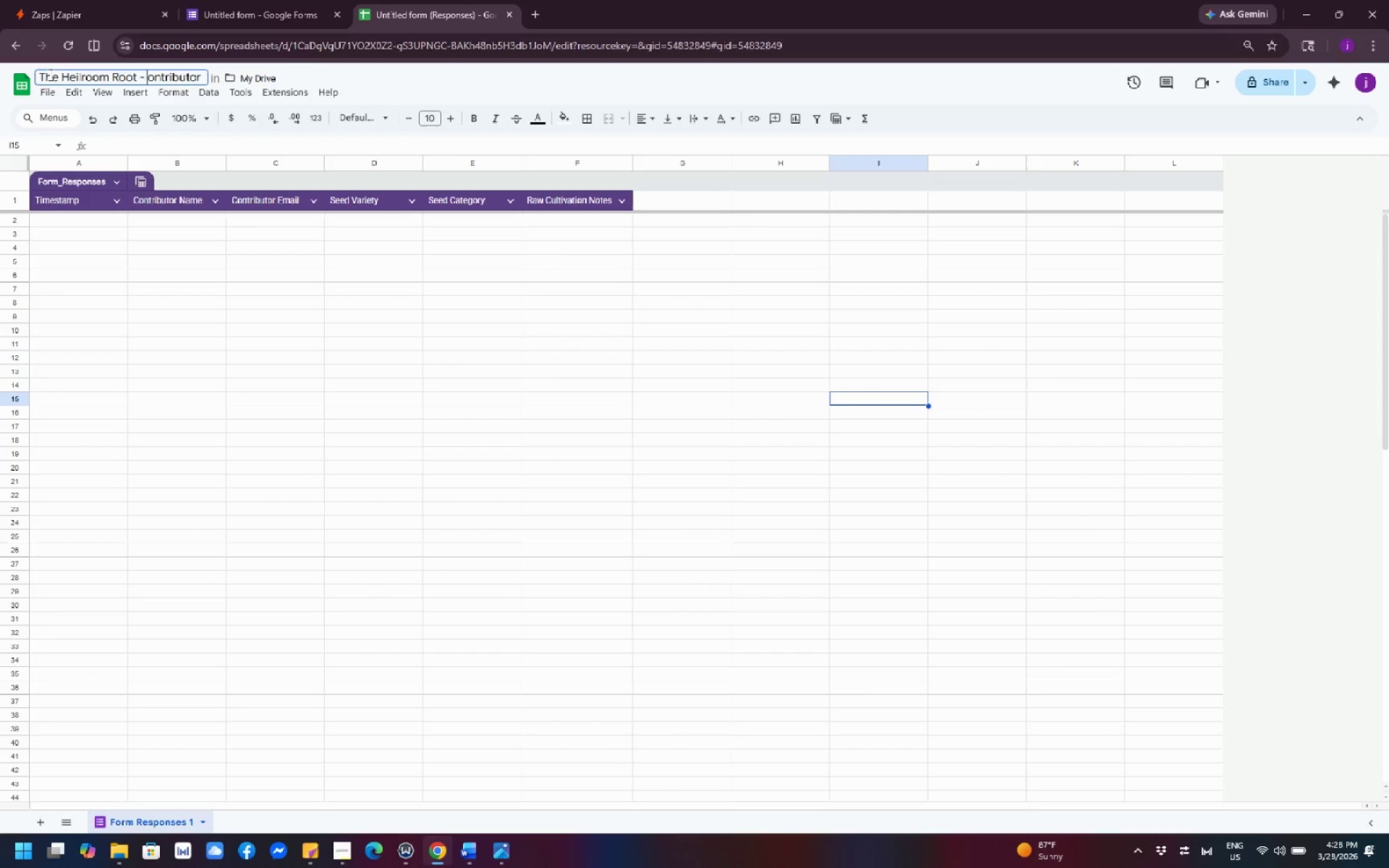 
key(Shift+C)
 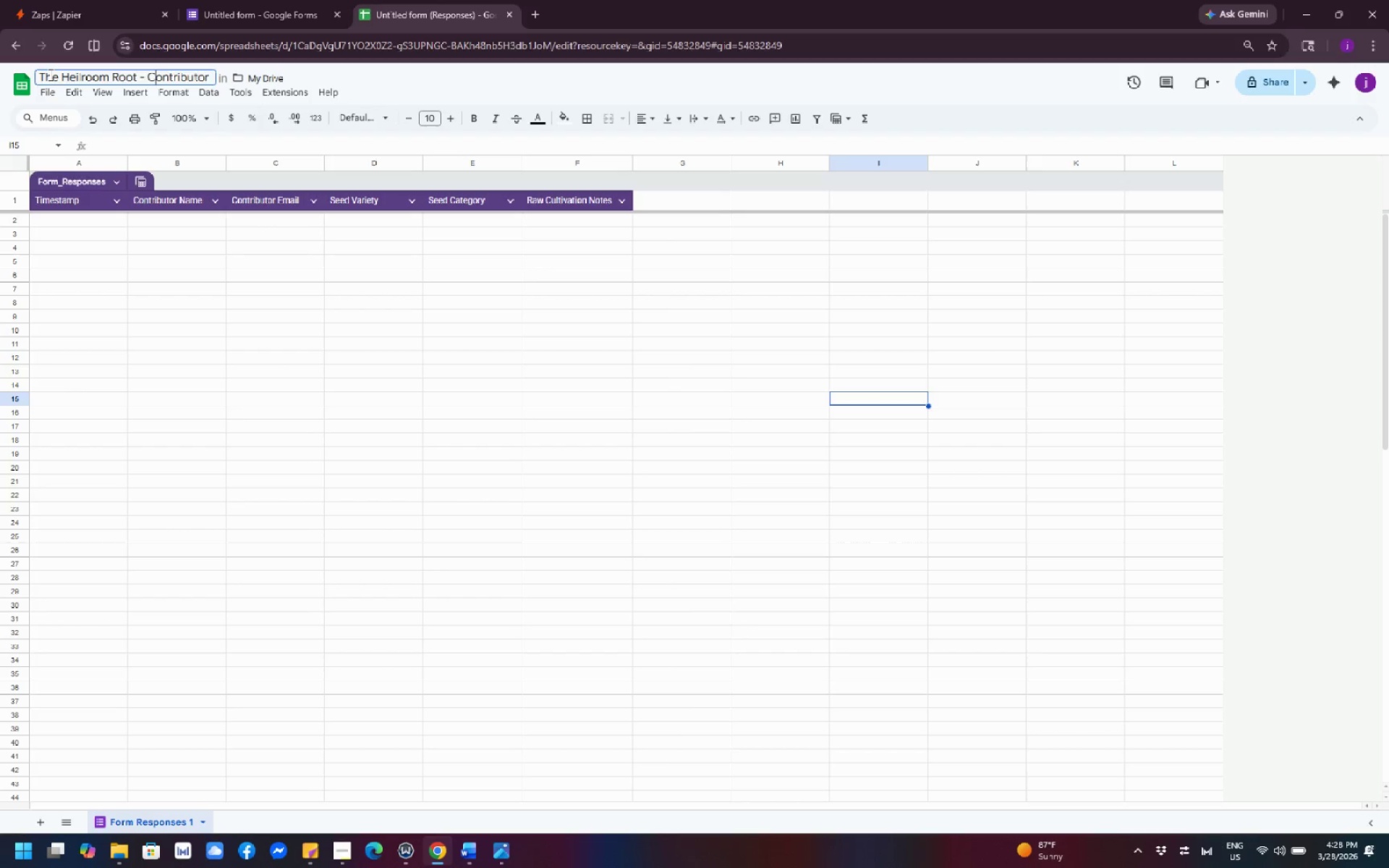 
hold_key(key=ArrowRight, duration=1.48)
 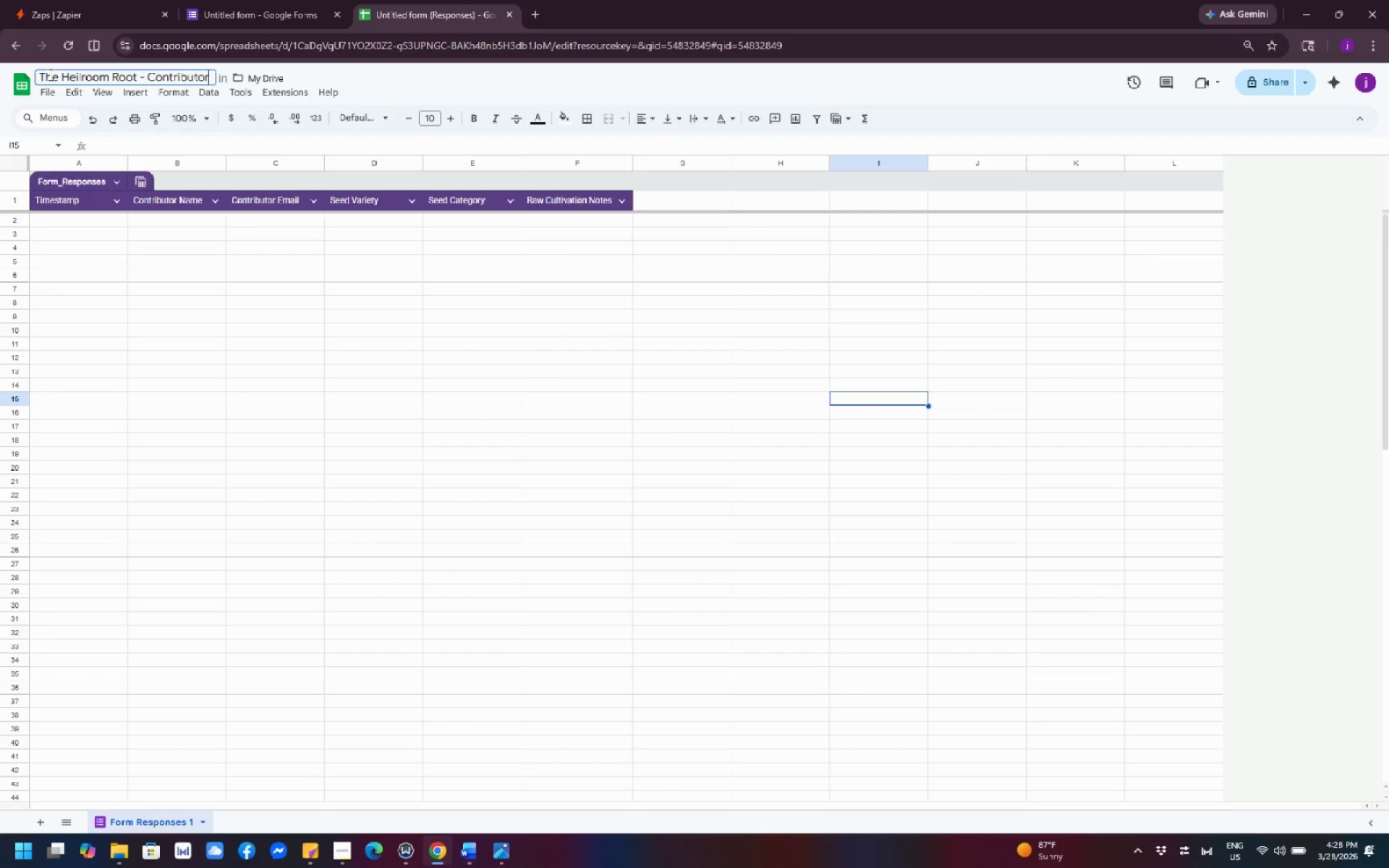 
type( Submission From)
 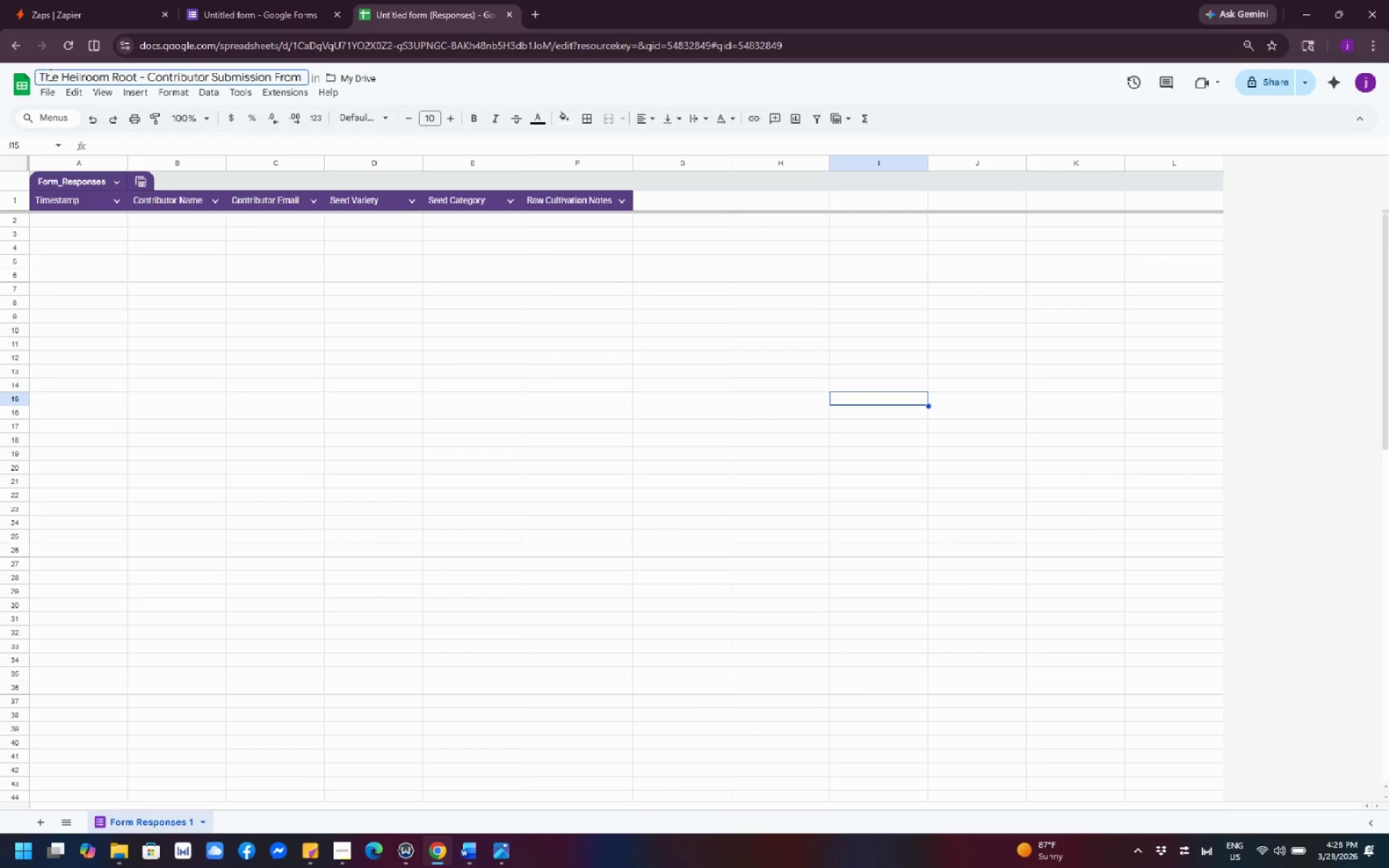 
left_click([349, 269])
 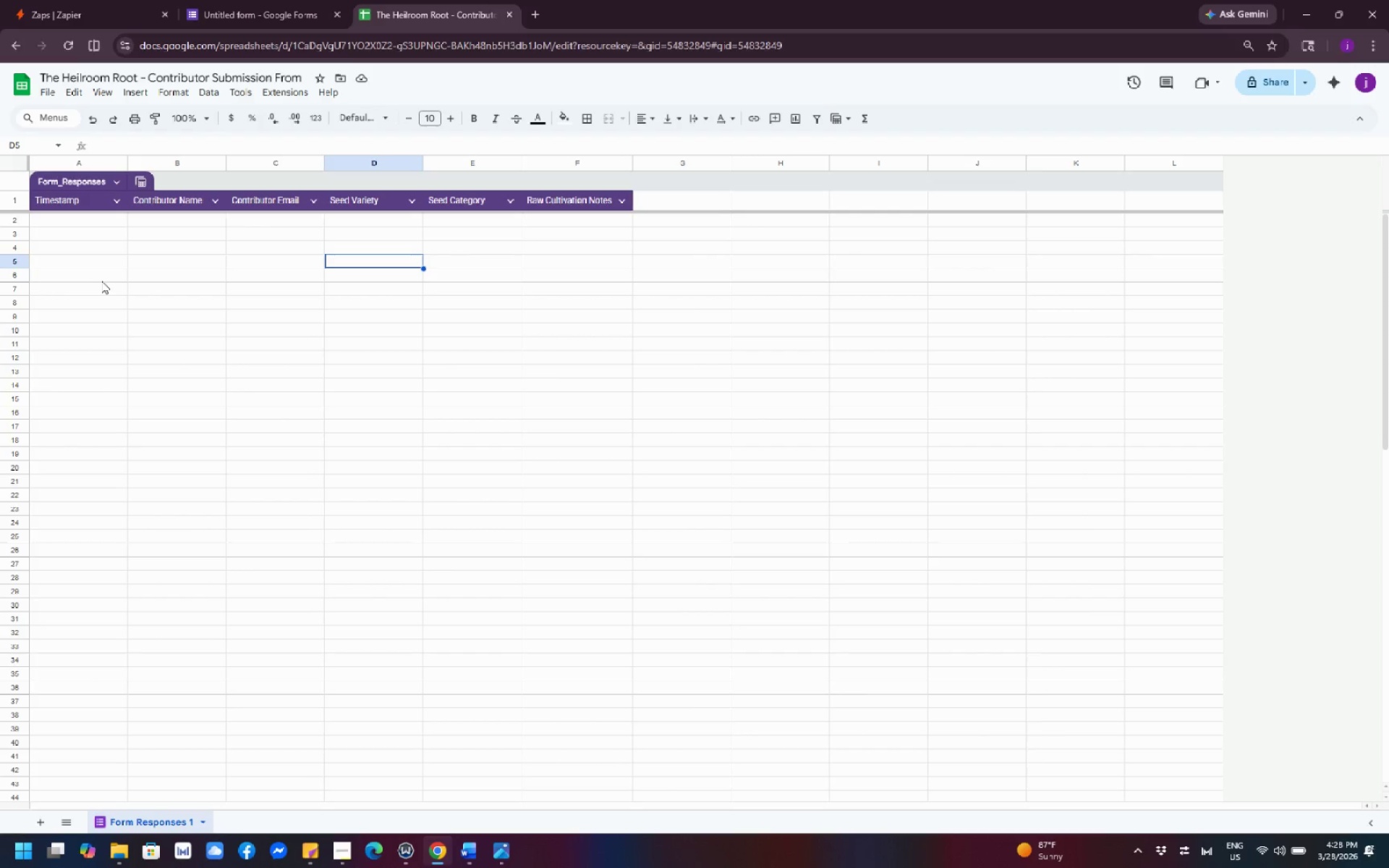 
wait(7.92)
 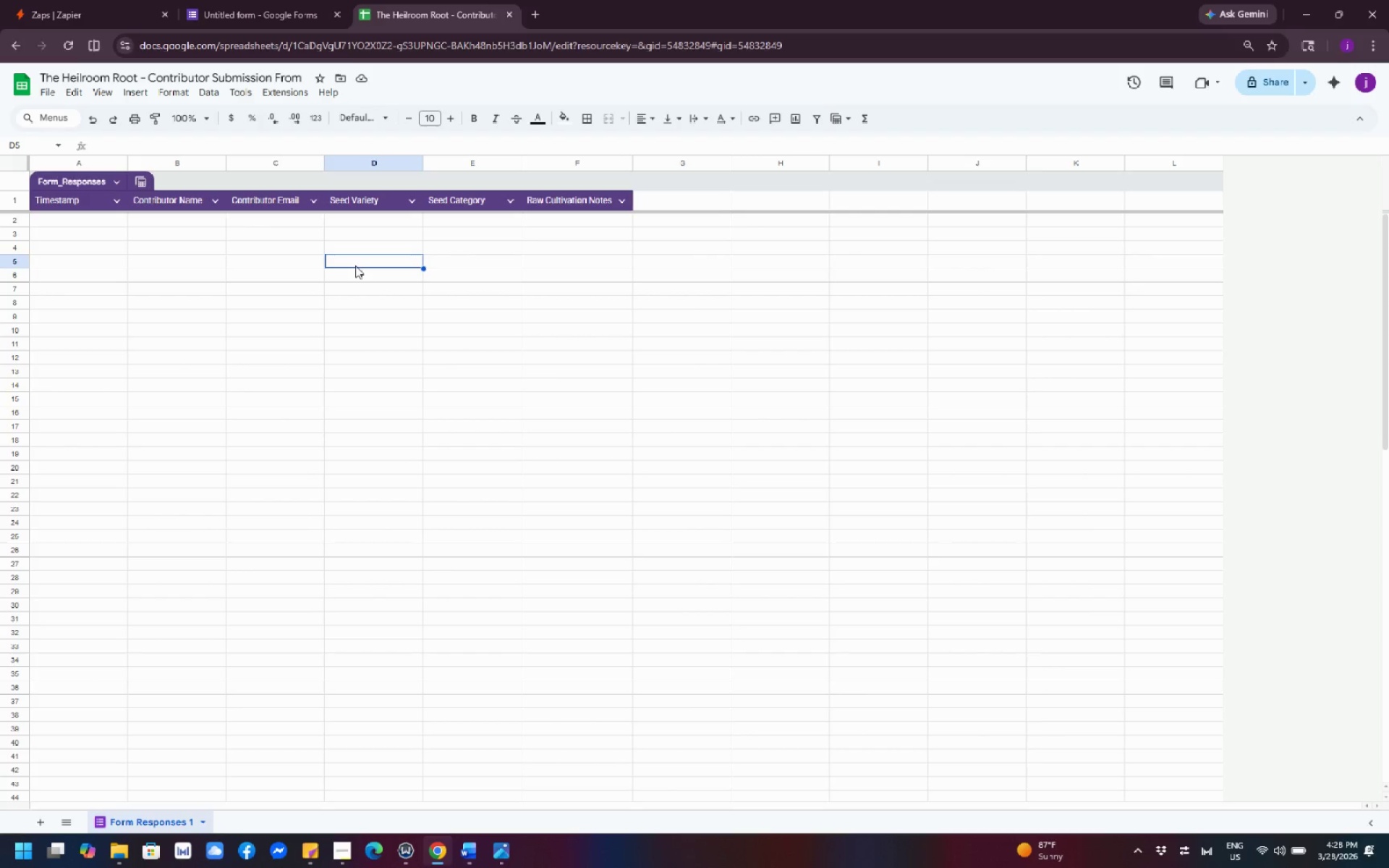 
left_click([109, 184])
 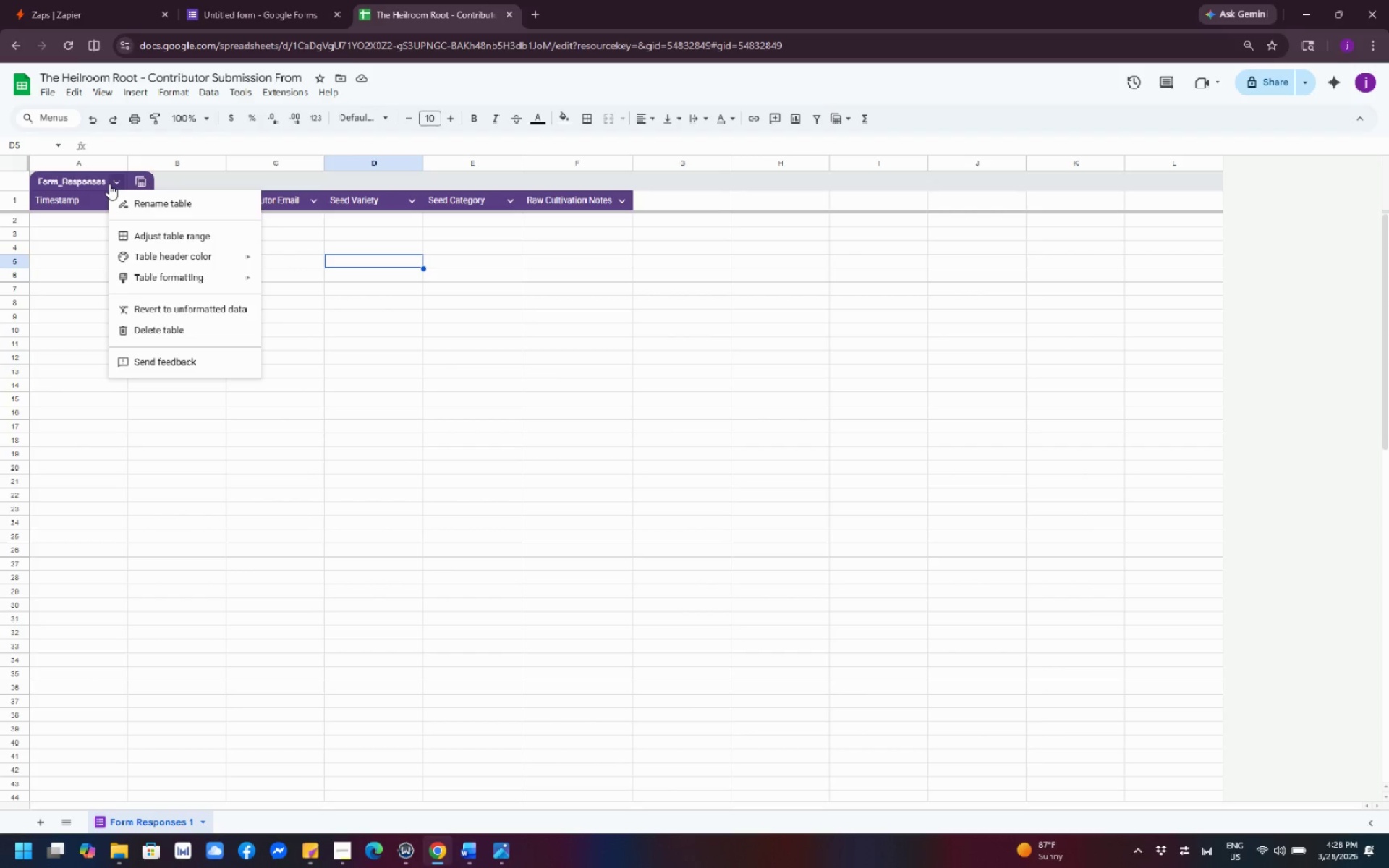 
wait(5.48)
 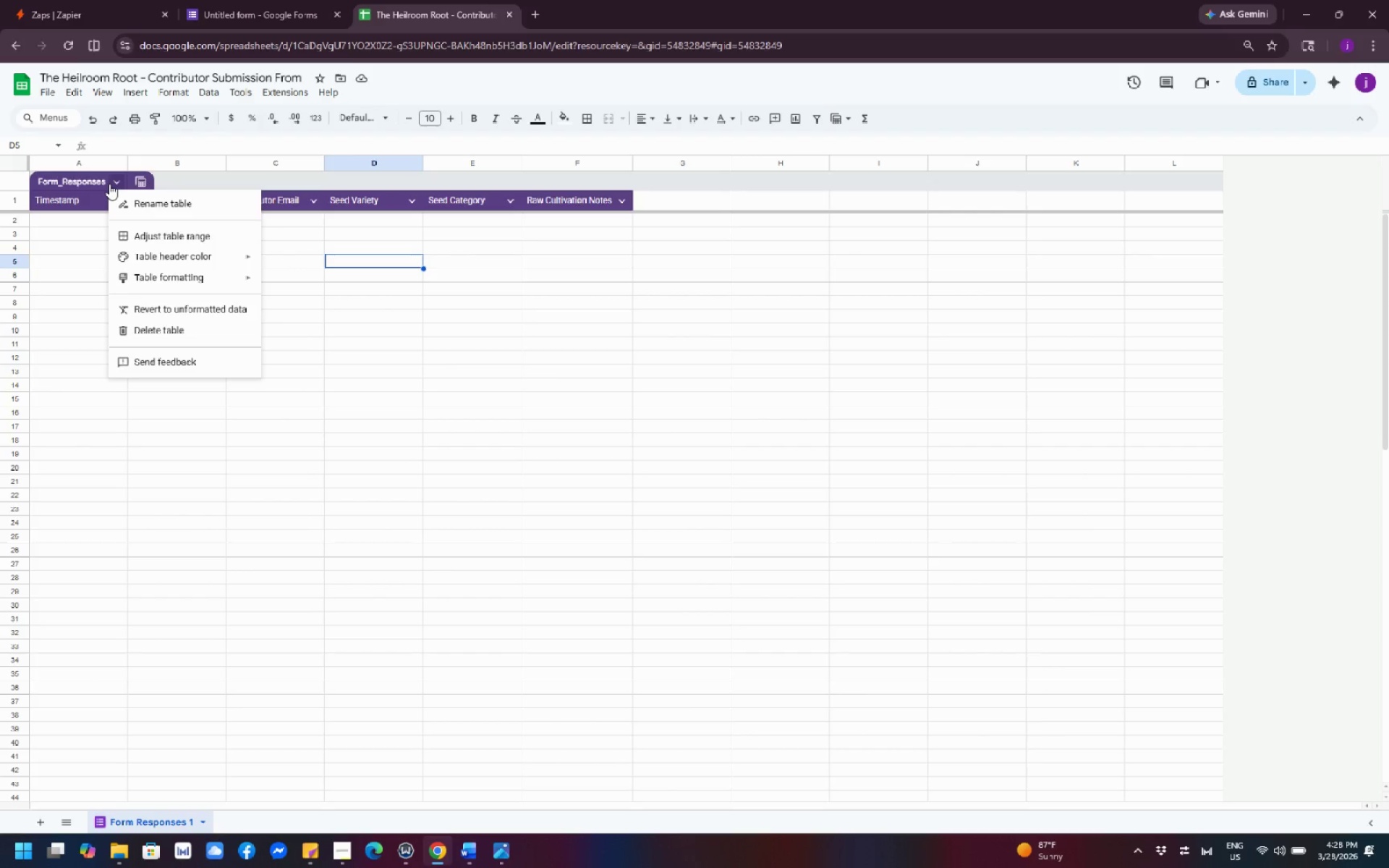 
left_click([362, 298])
 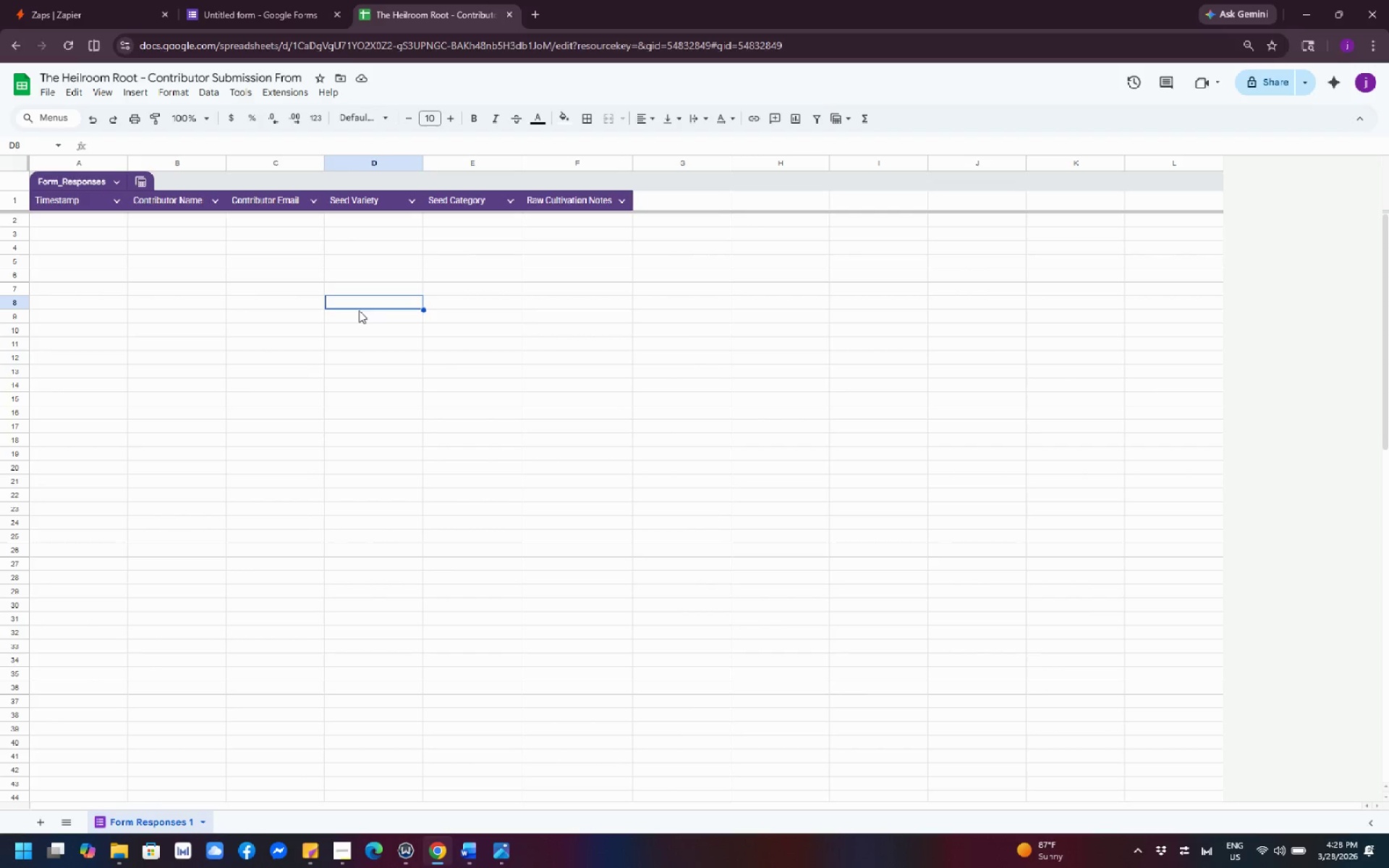 
scroll: coordinate [213, 349], scroll_direction: up, amount: 1.0
 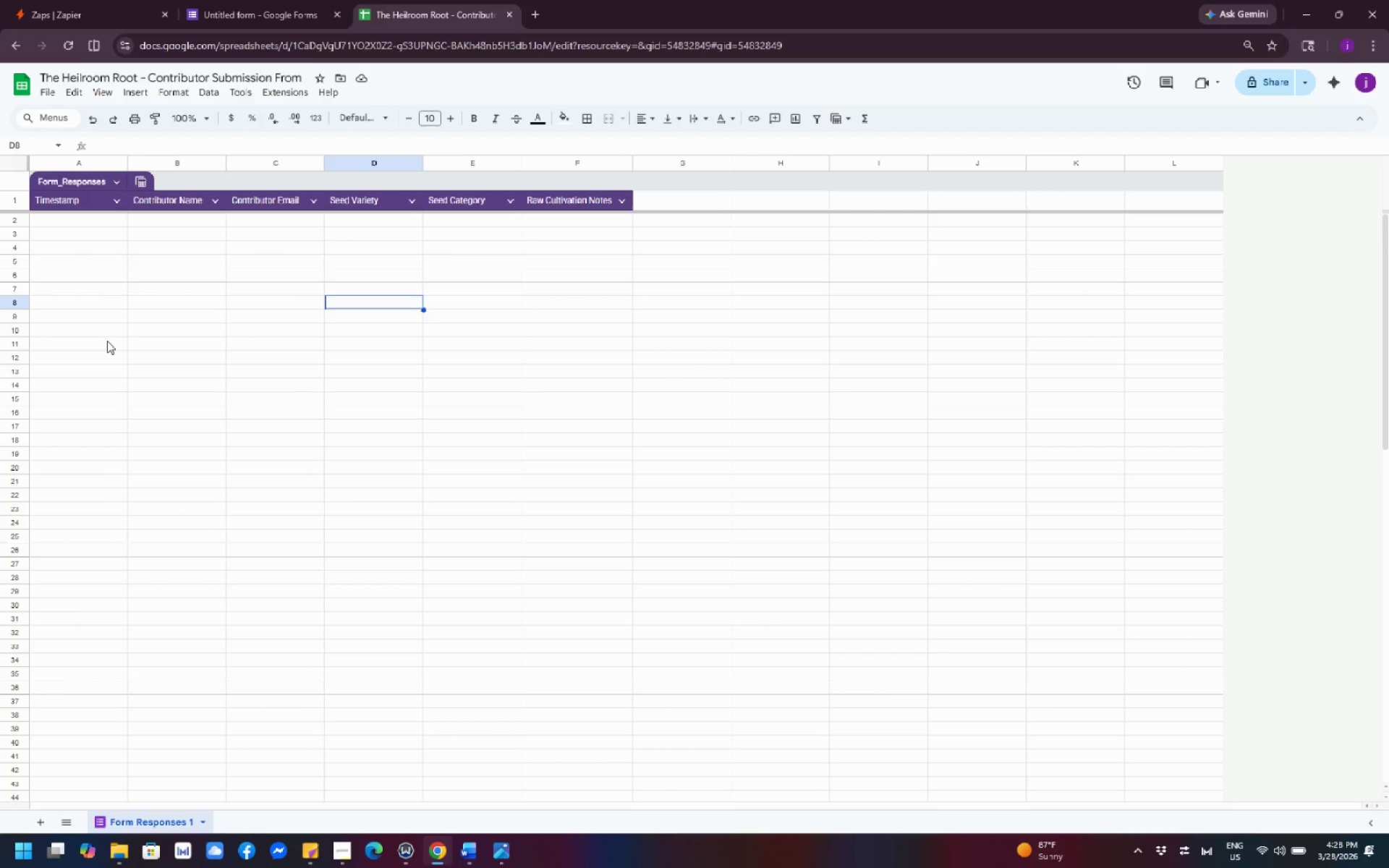 
scroll: coordinate [107, 341], scroll_direction: down, amount: 1.0
 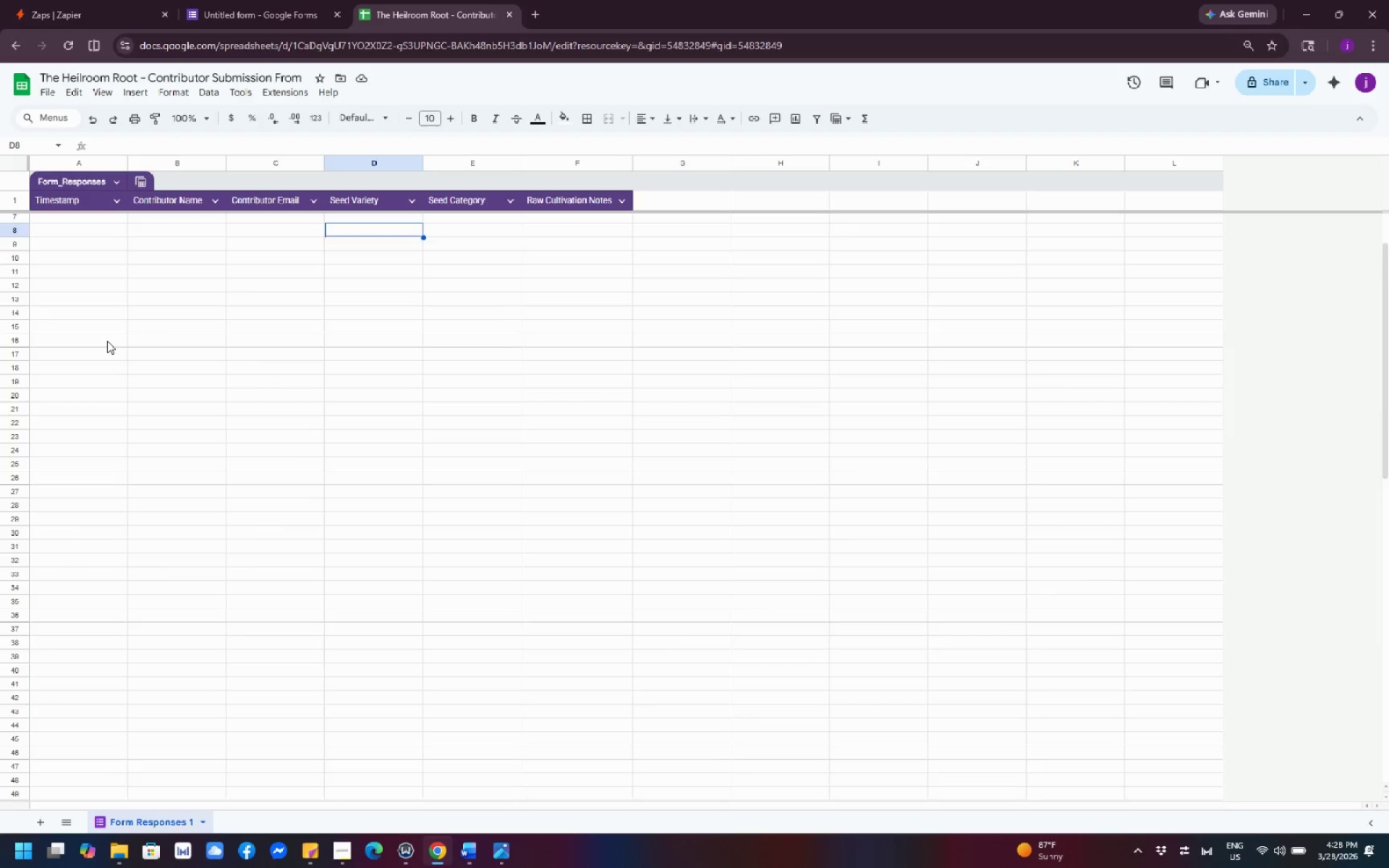 
scroll: coordinate [107, 341], scroll_direction: up, amount: 1.0
 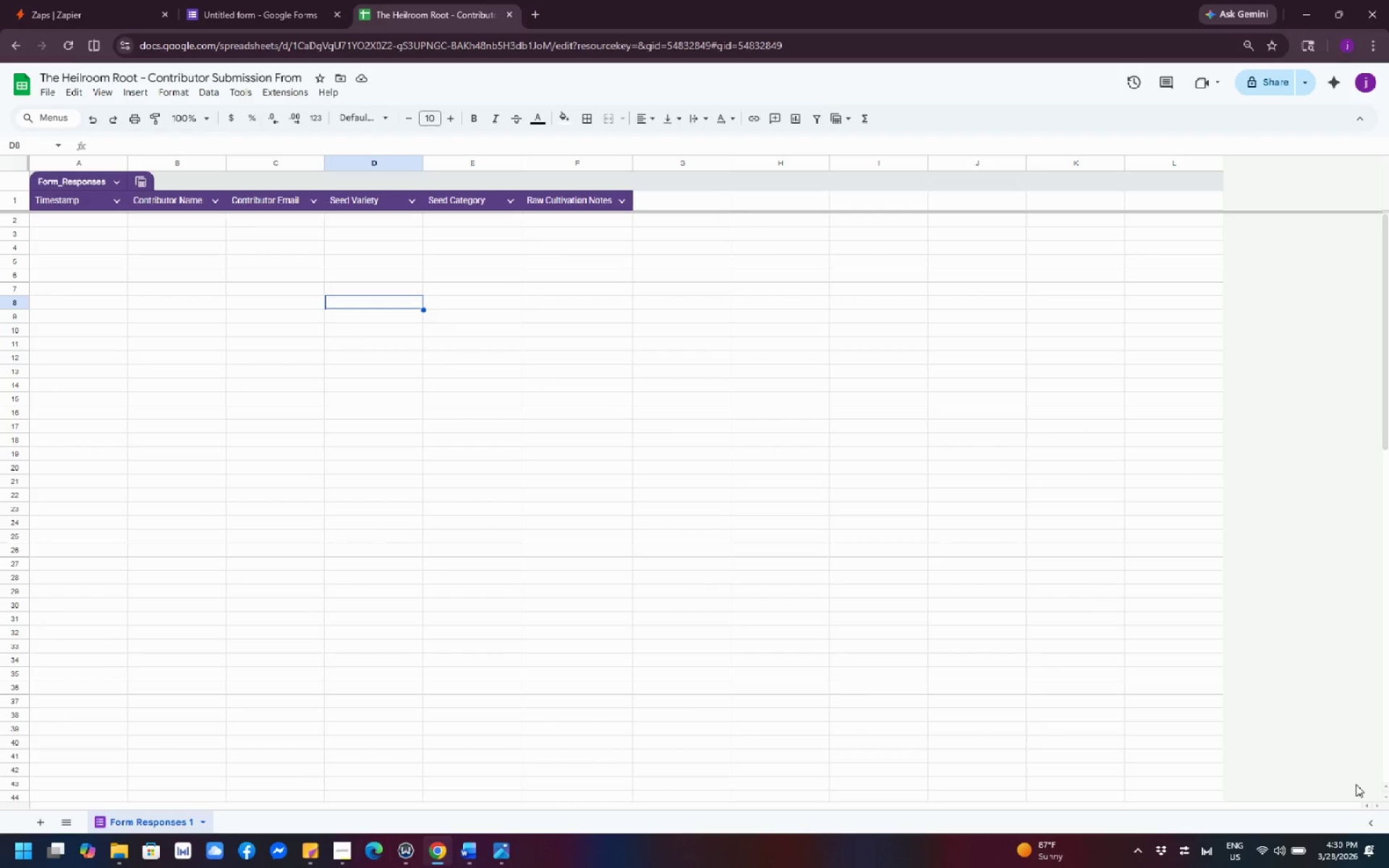 
wait(108.4)
 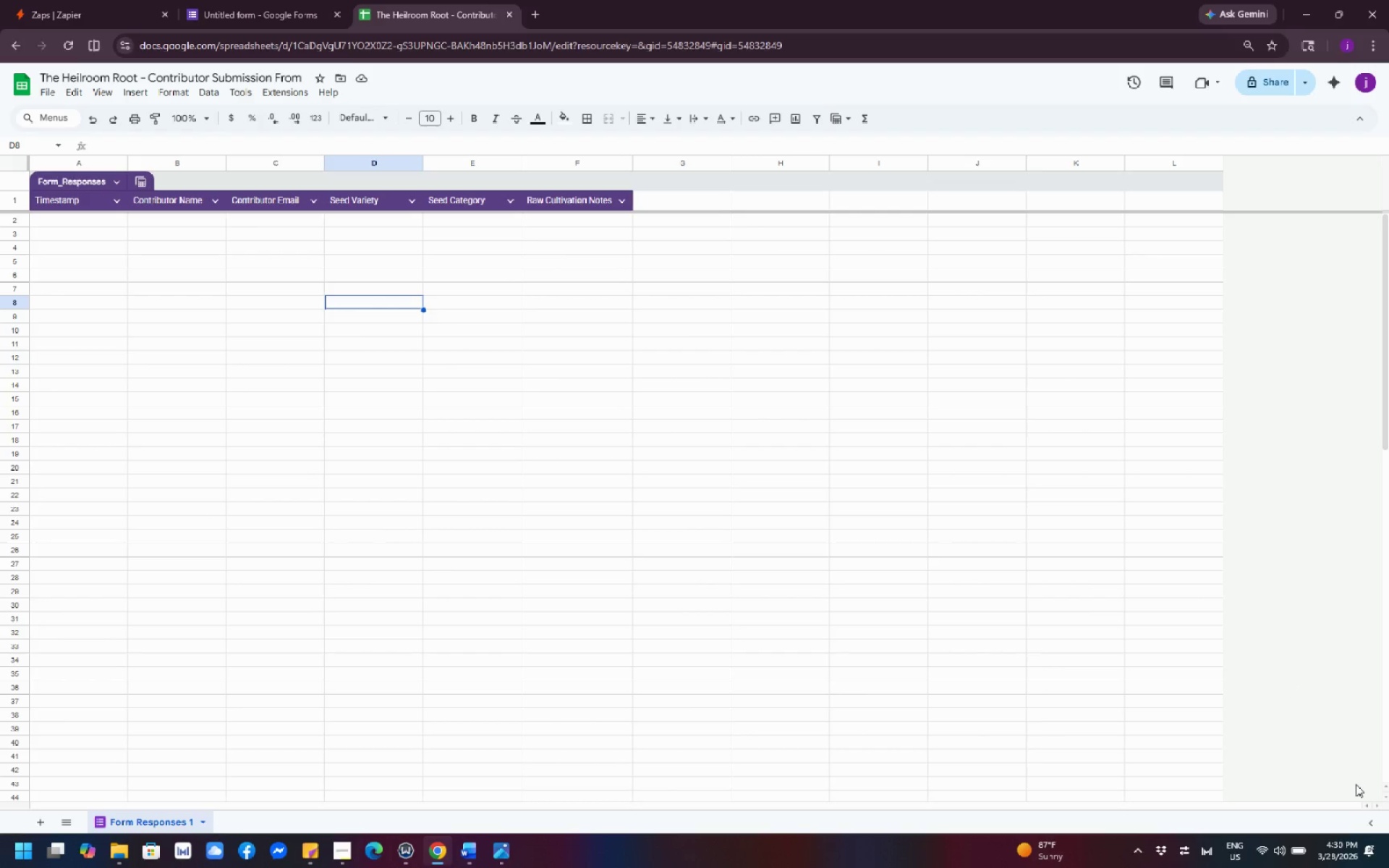 
scroll: coordinate [1254, 849], scroll_direction: down, amount: 1.0
 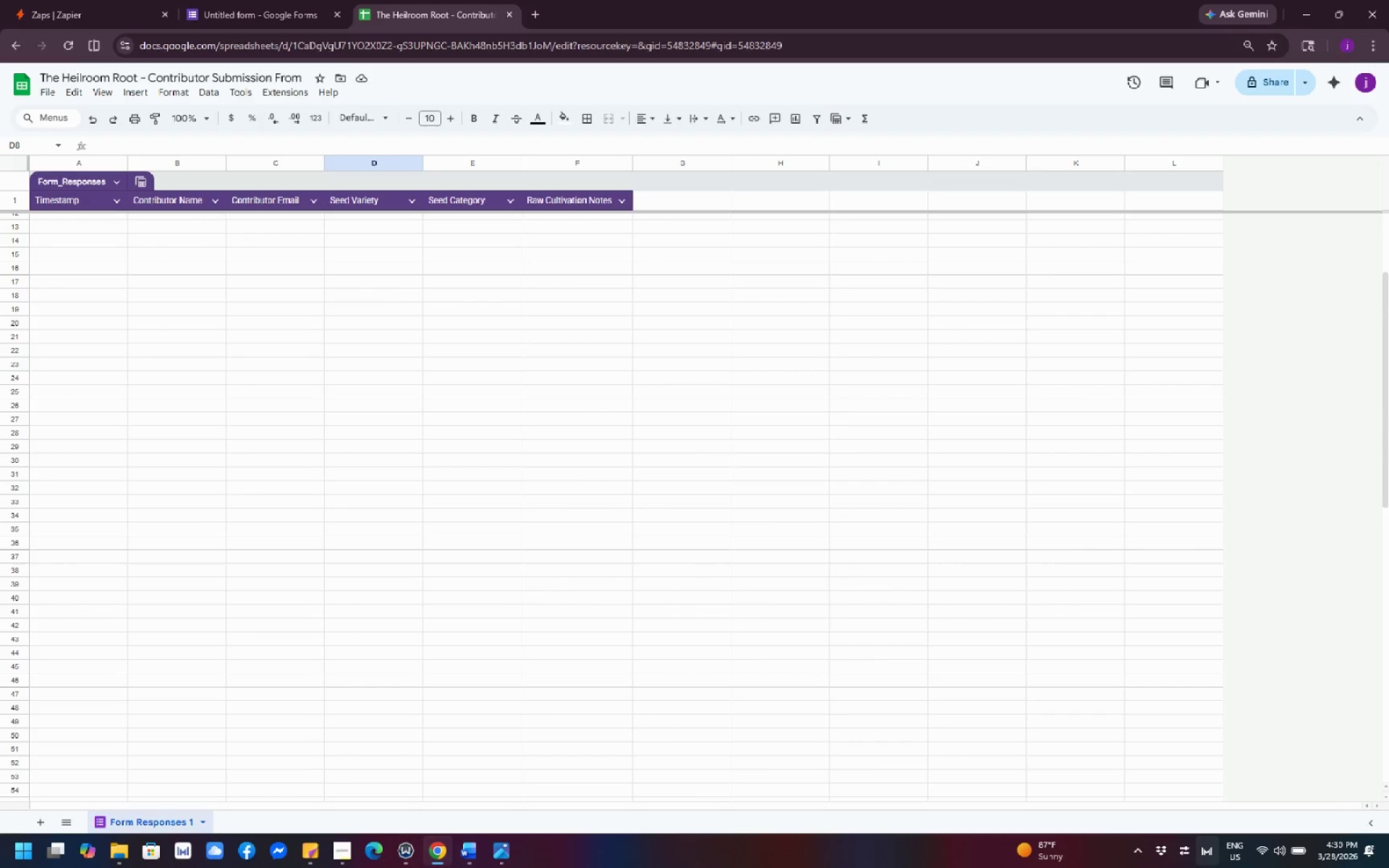 
scroll: coordinate [1021, 717], scroll_direction: up, amount: 8.0
 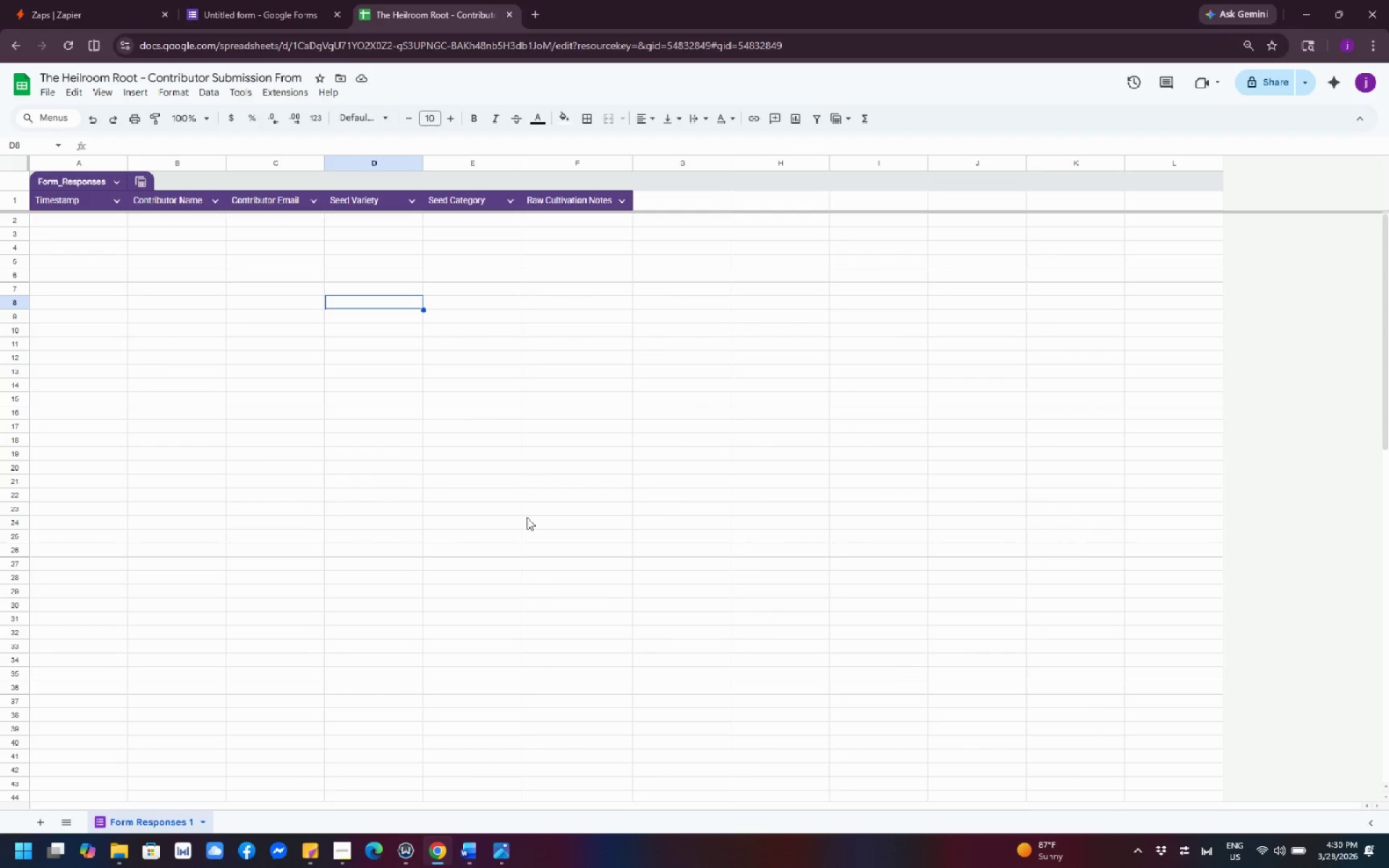 
left_click([438, 461])
 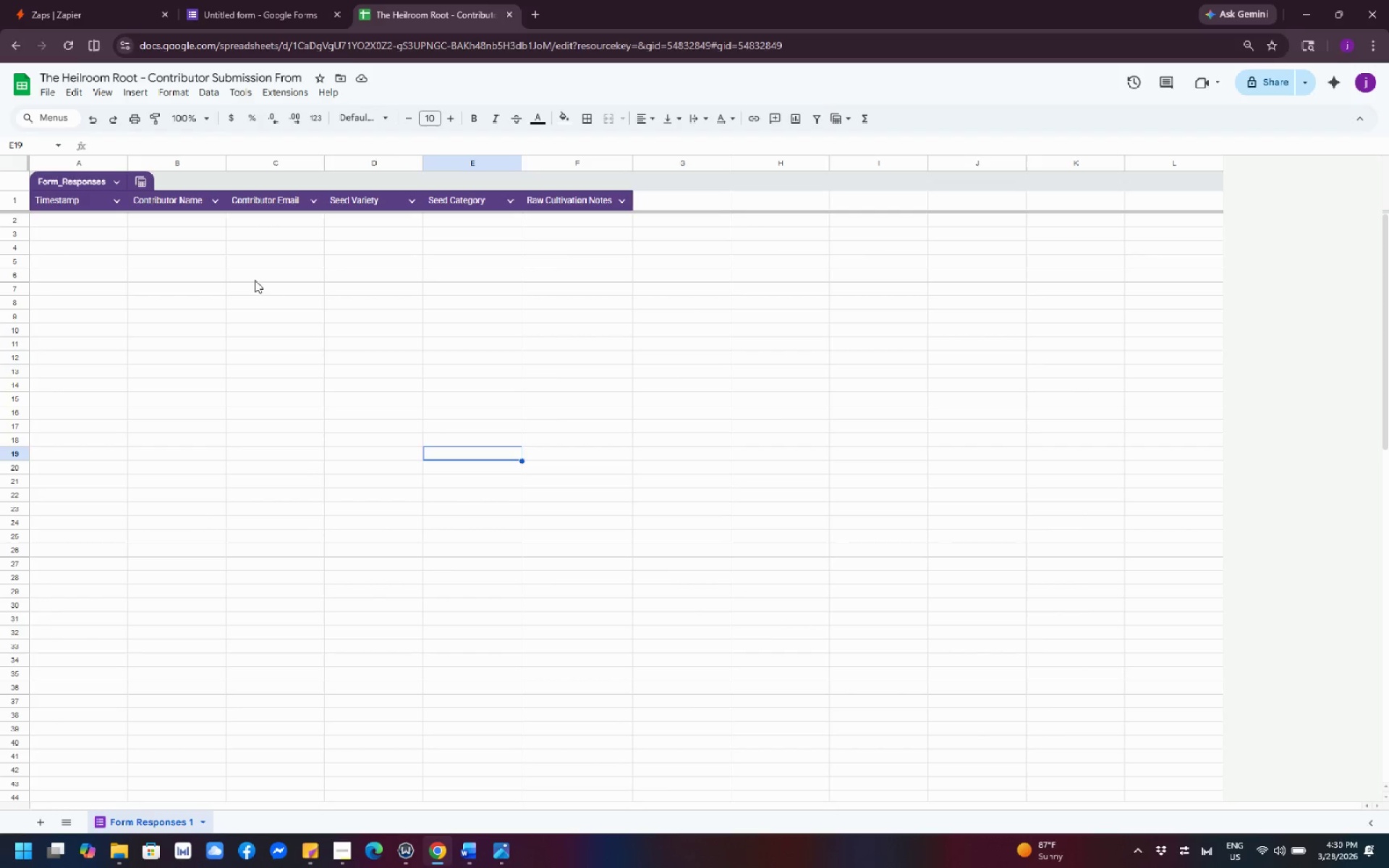 
left_click([253, 280])
 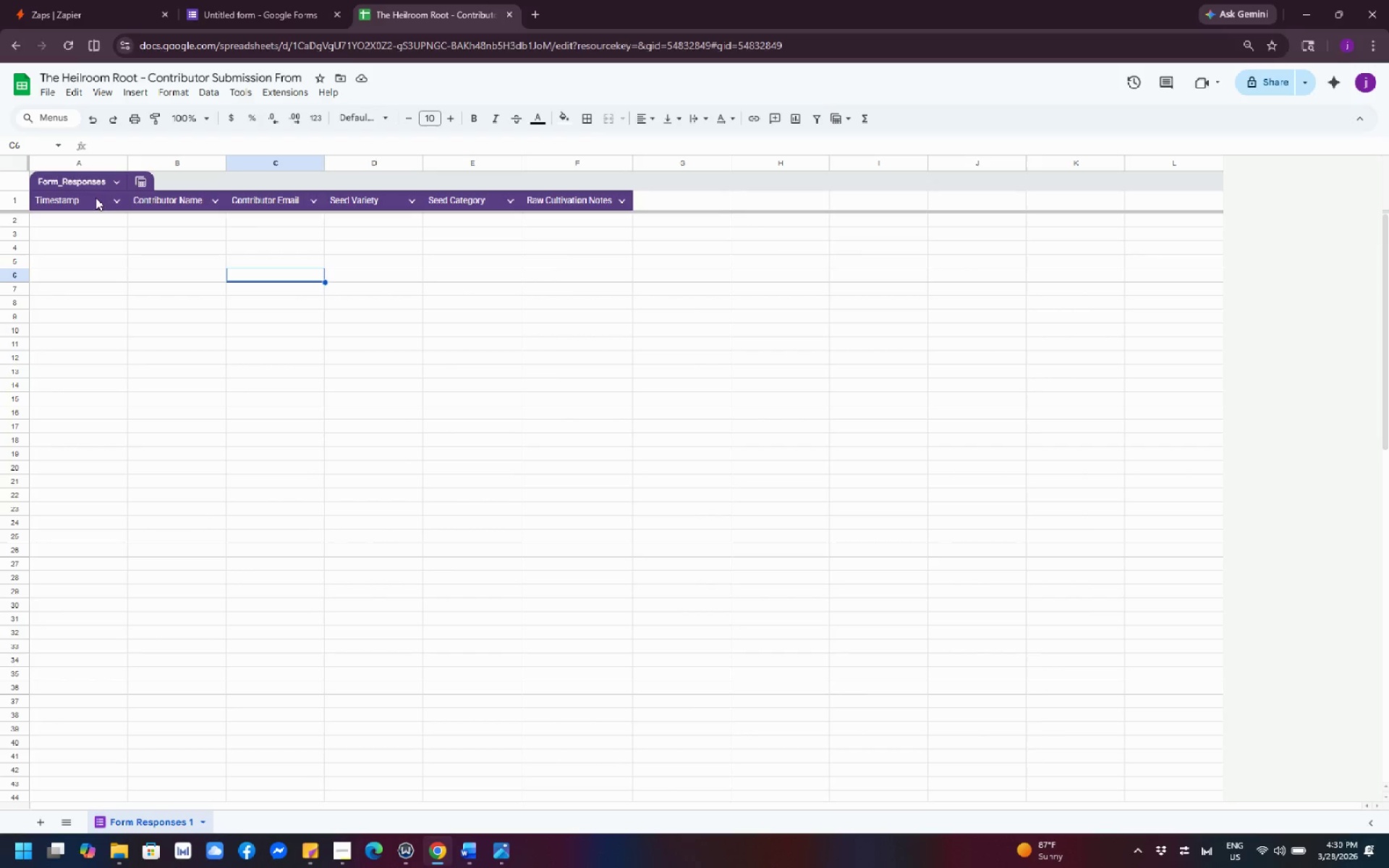 
left_click([90, 197])
 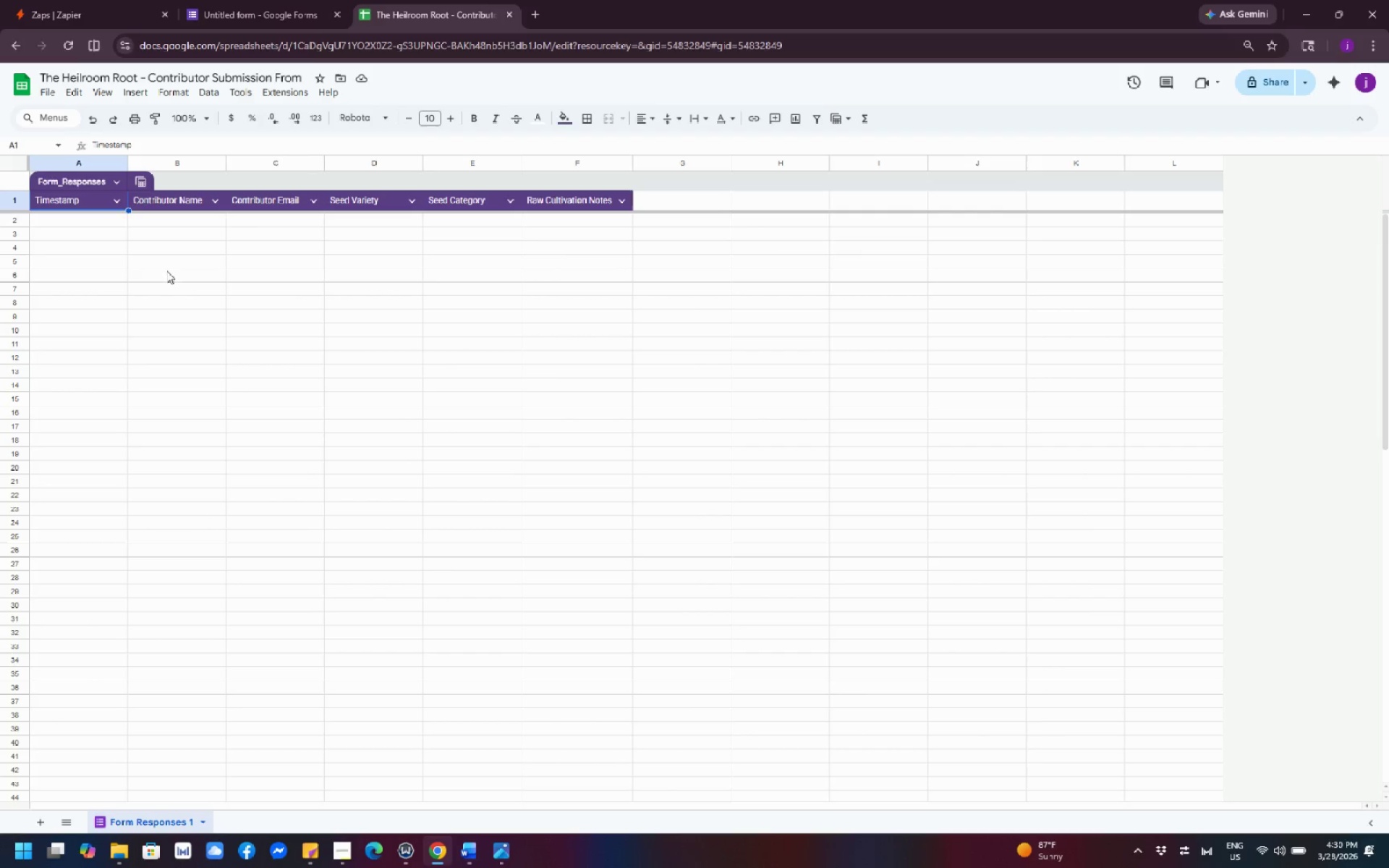 
left_click([186, 292])
 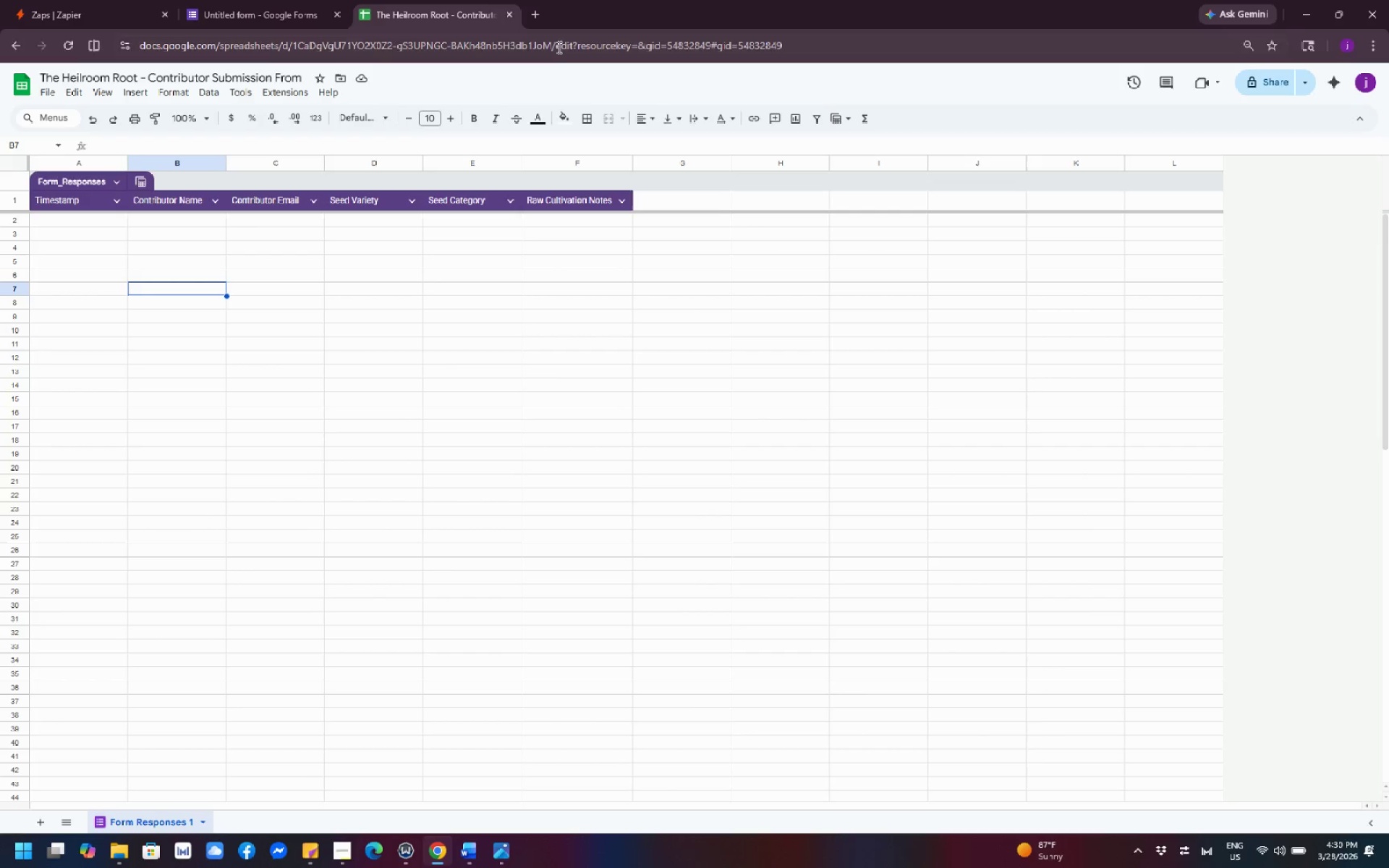 
wait(6.14)
 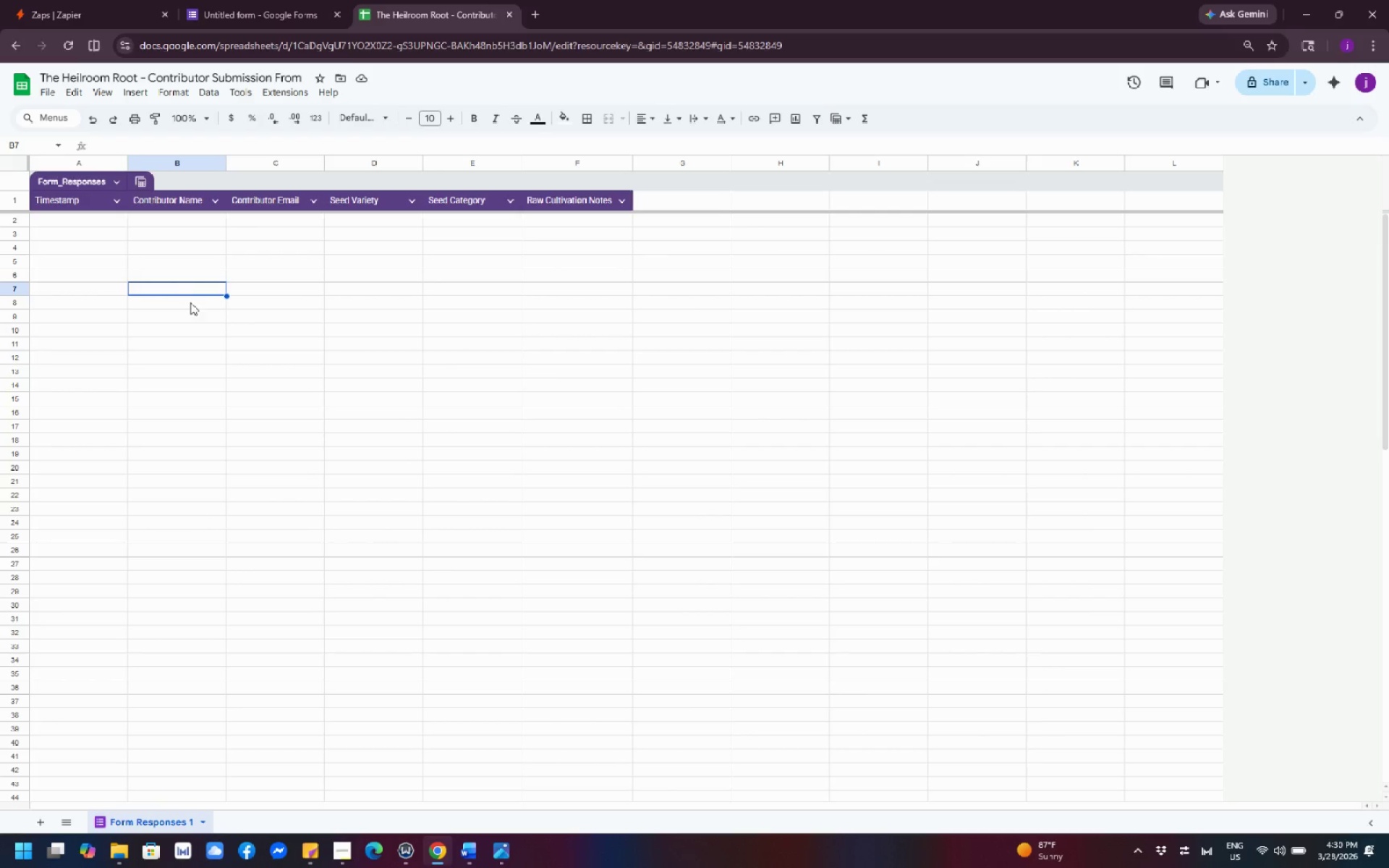 
left_click([532, 12])
 